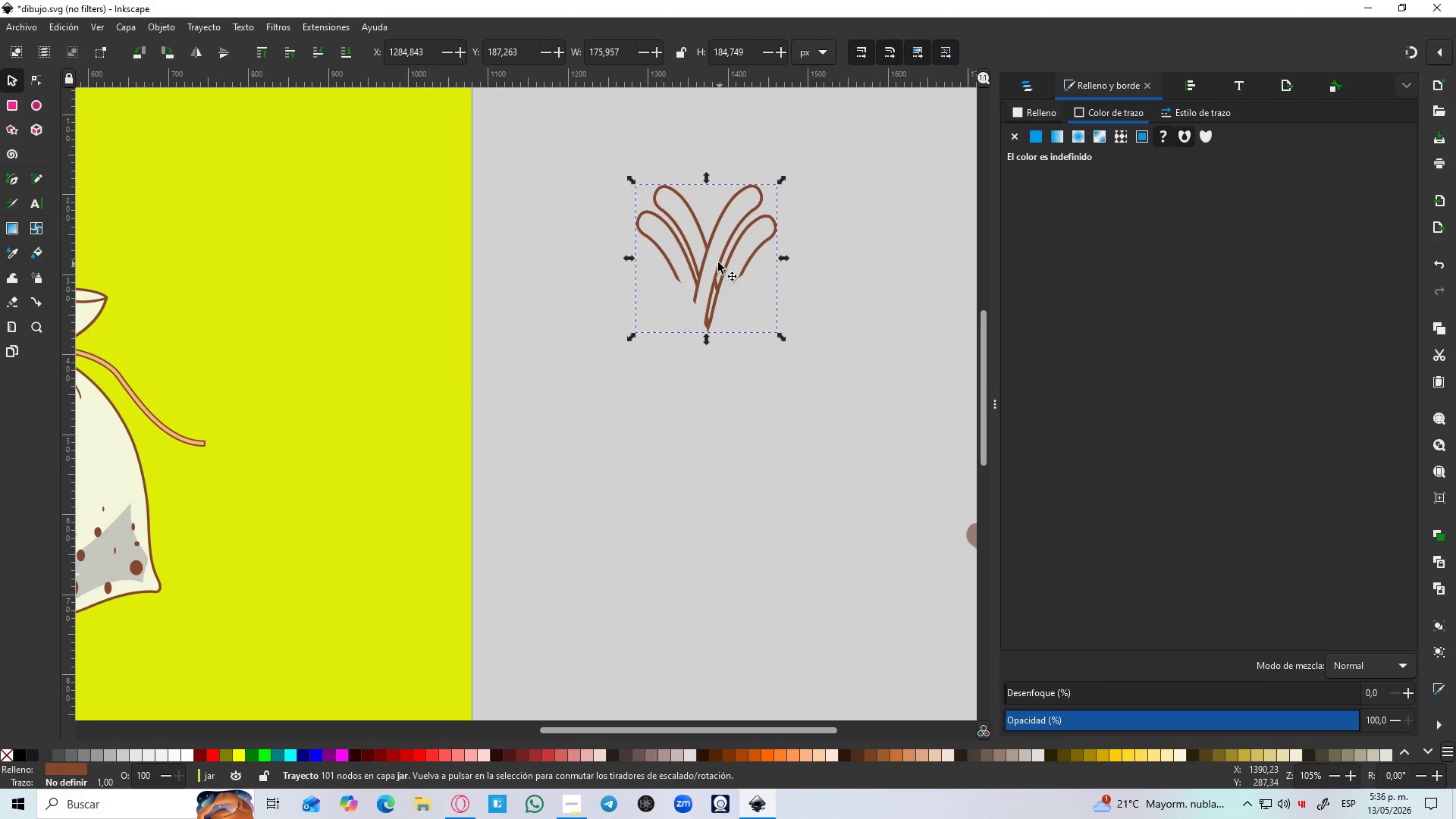 
left_click_drag(start_coordinate=[717, 262], to_coordinate=[717, 350])
 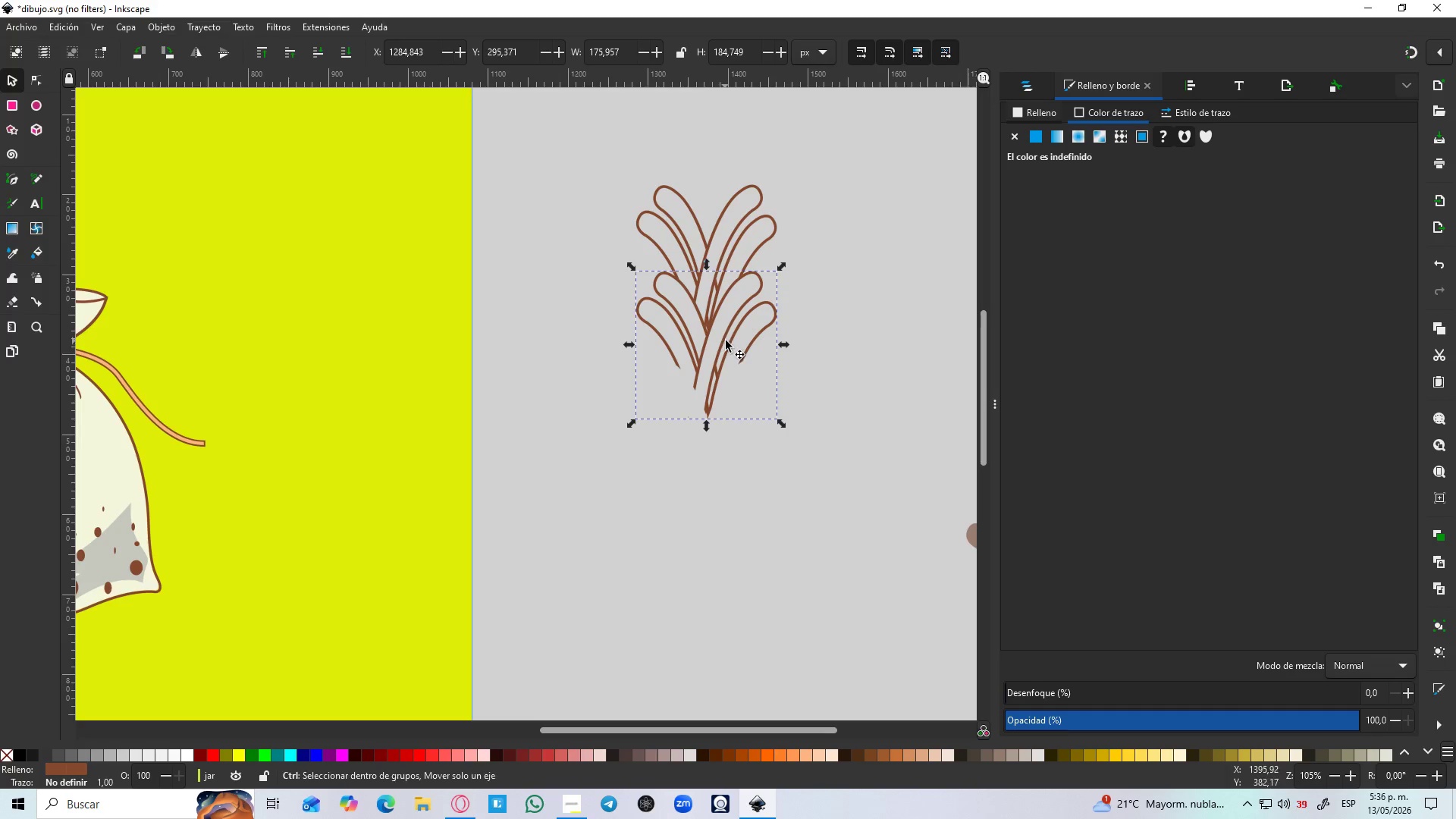 
hold_key(key=ControlLeft, duration=1.5)
 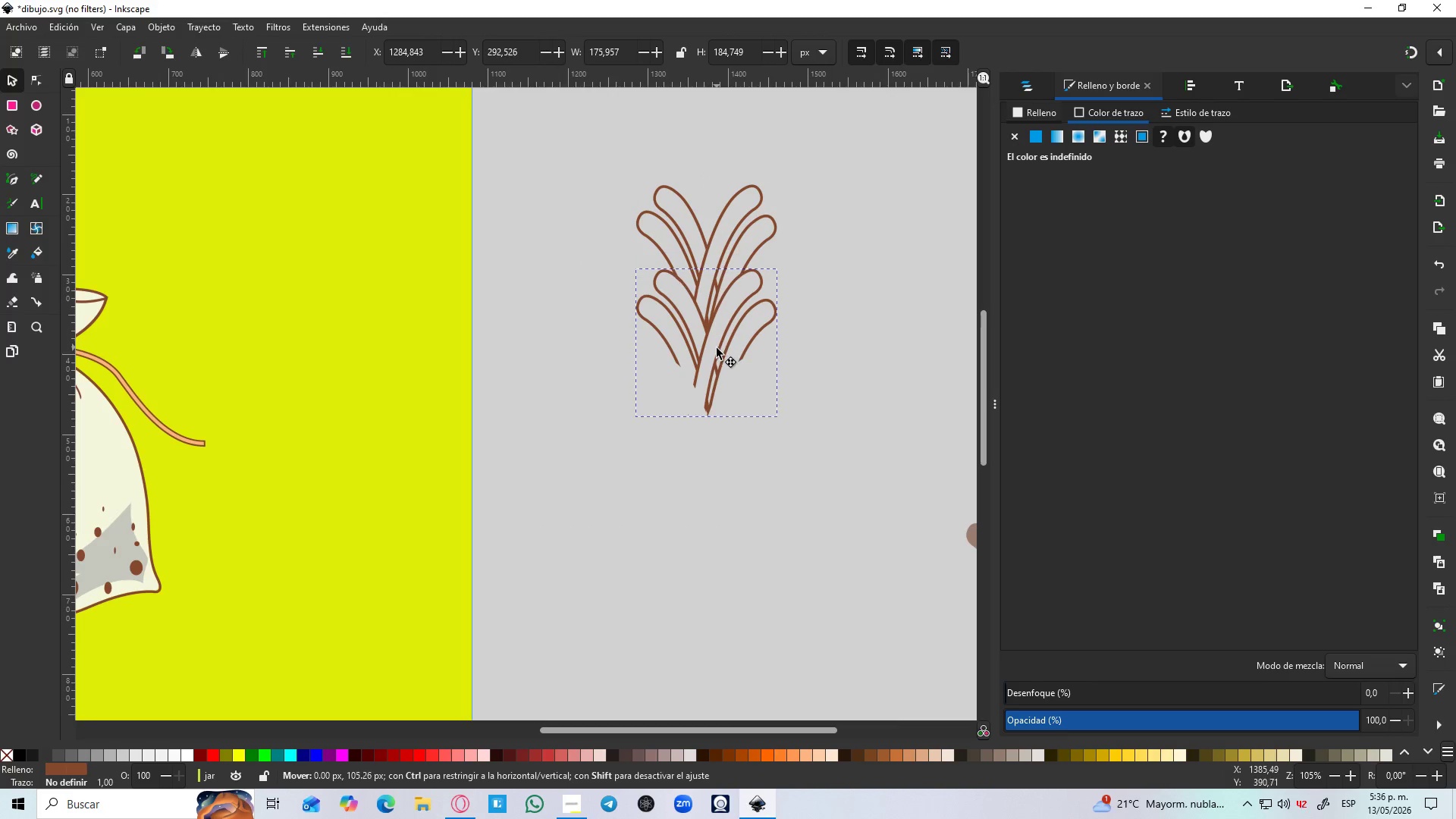 
hold_key(key=ControlLeft, duration=1.51)
 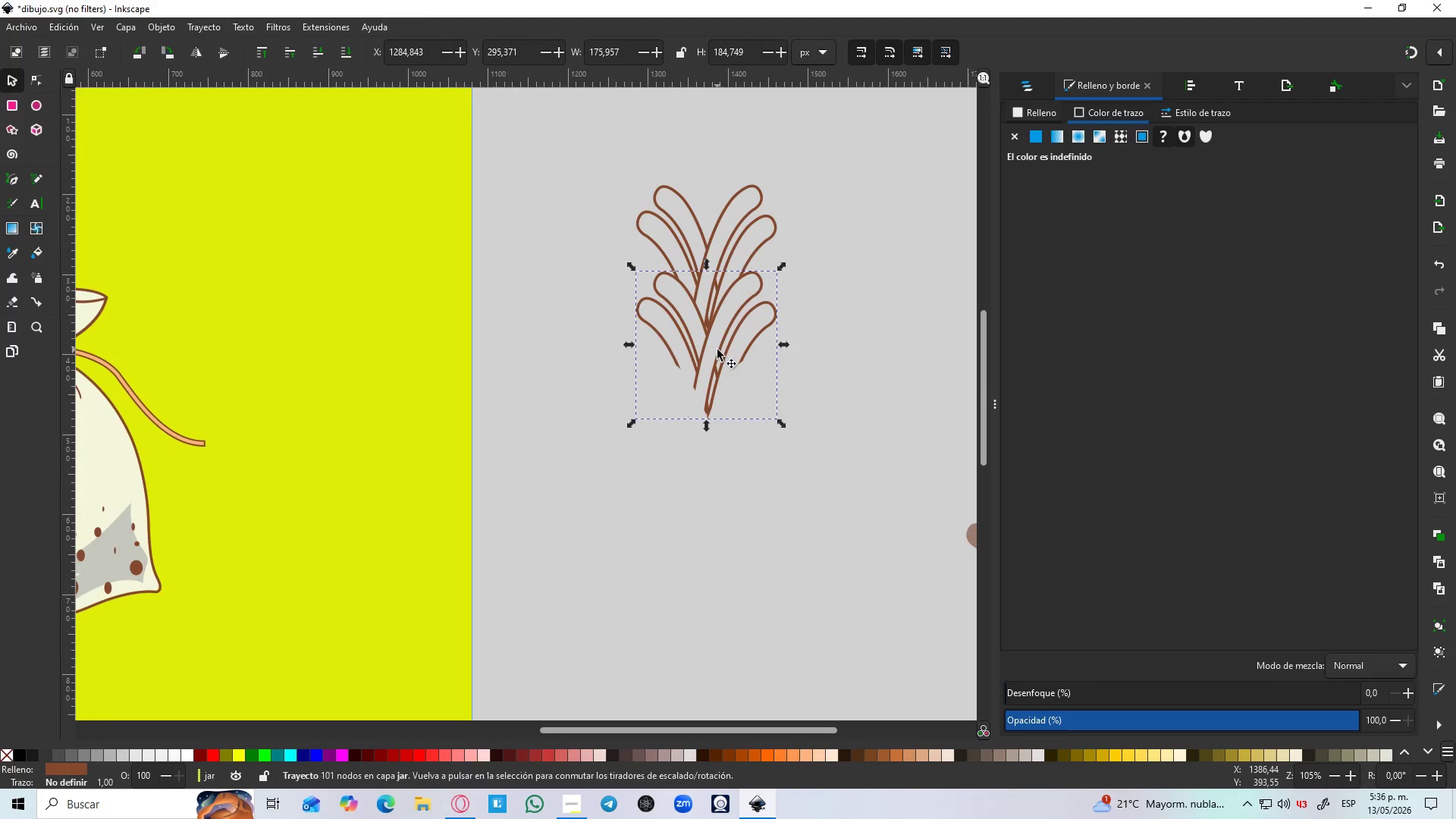 
hold_key(key=ControlLeft, duration=0.61)
 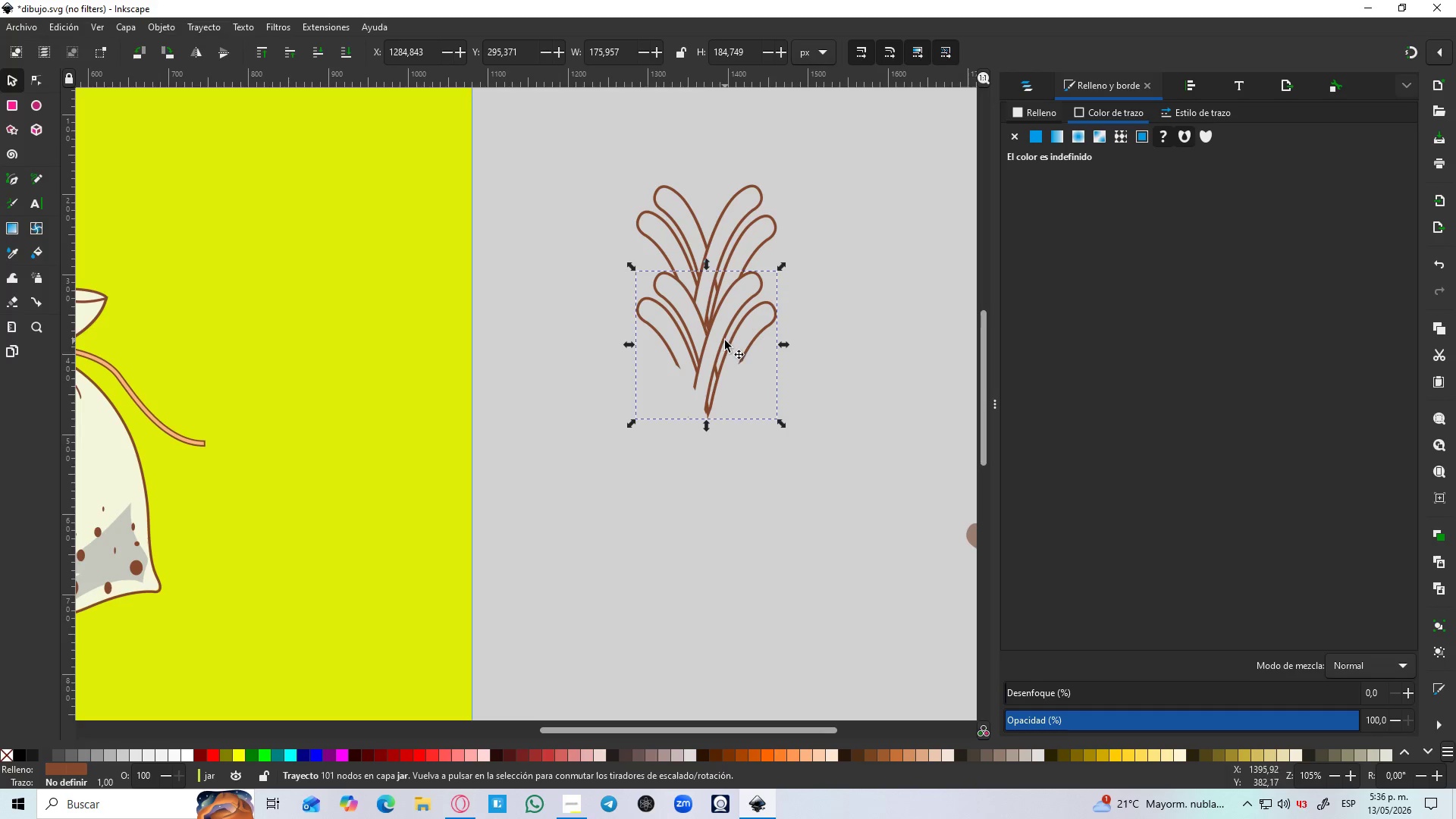 
key(Control+D)
 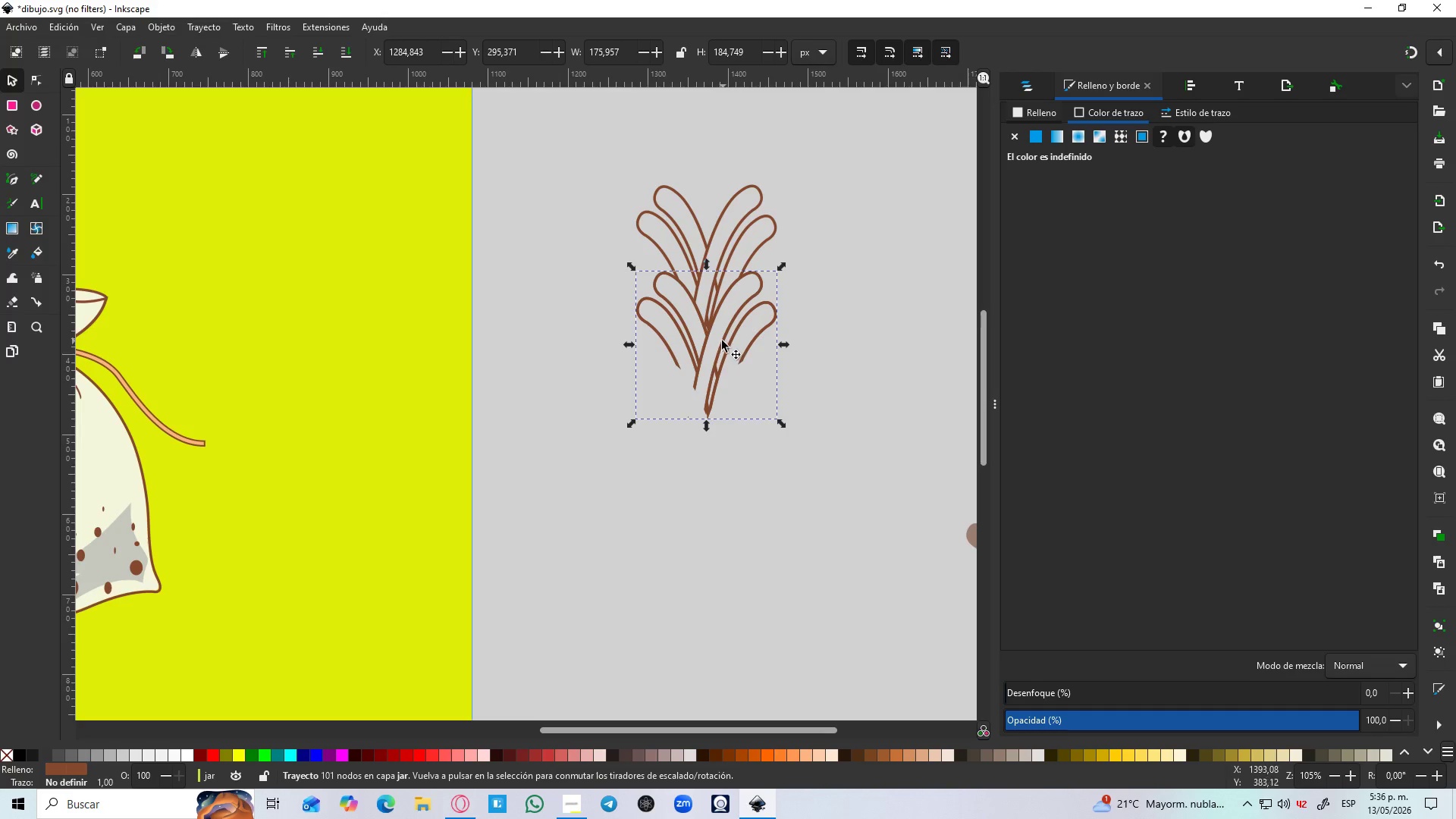 
left_click_drag(start_coordinate=[722, 338], to_coordinate=[727, 431])
 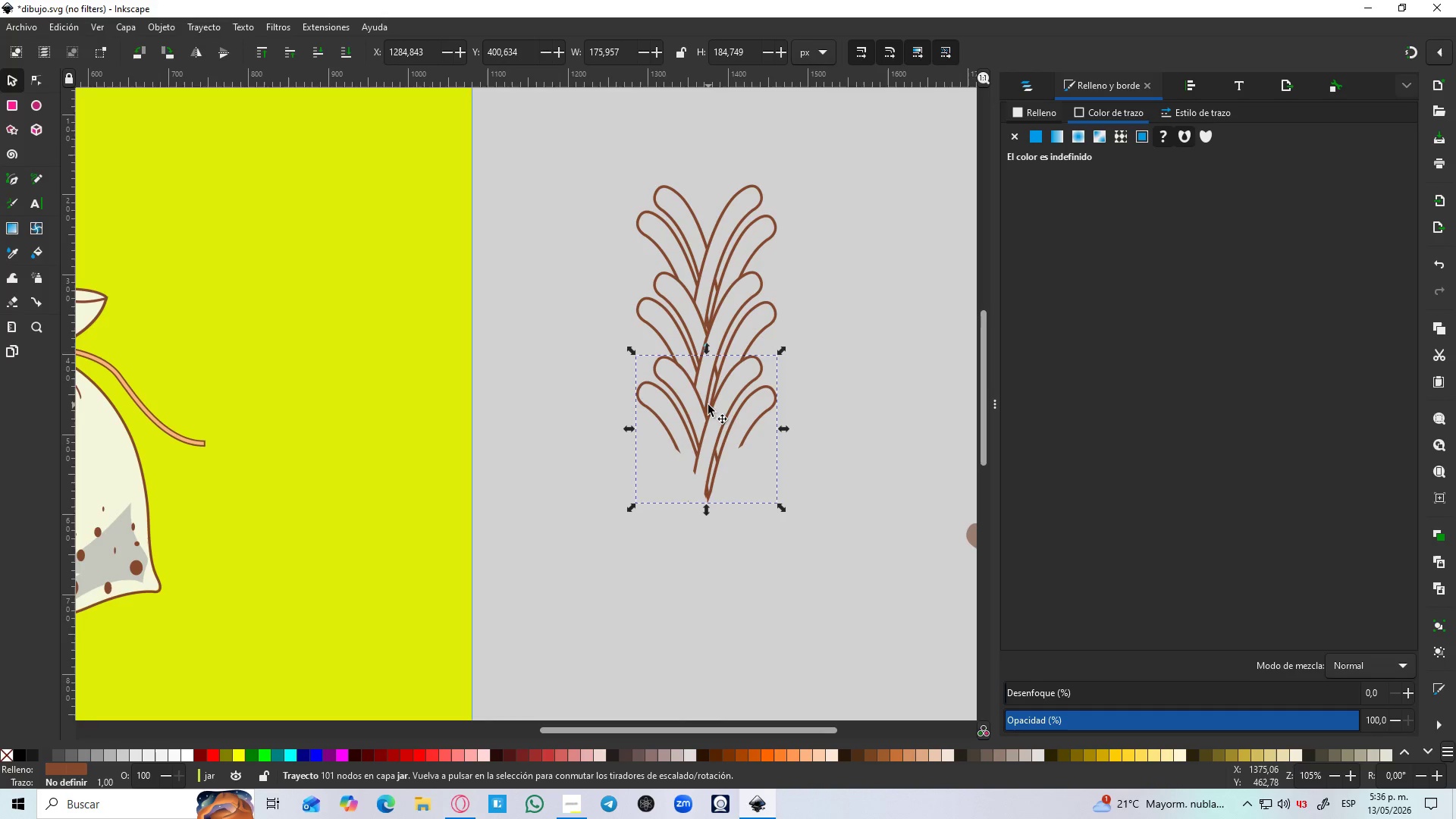 
key(Control+D)
 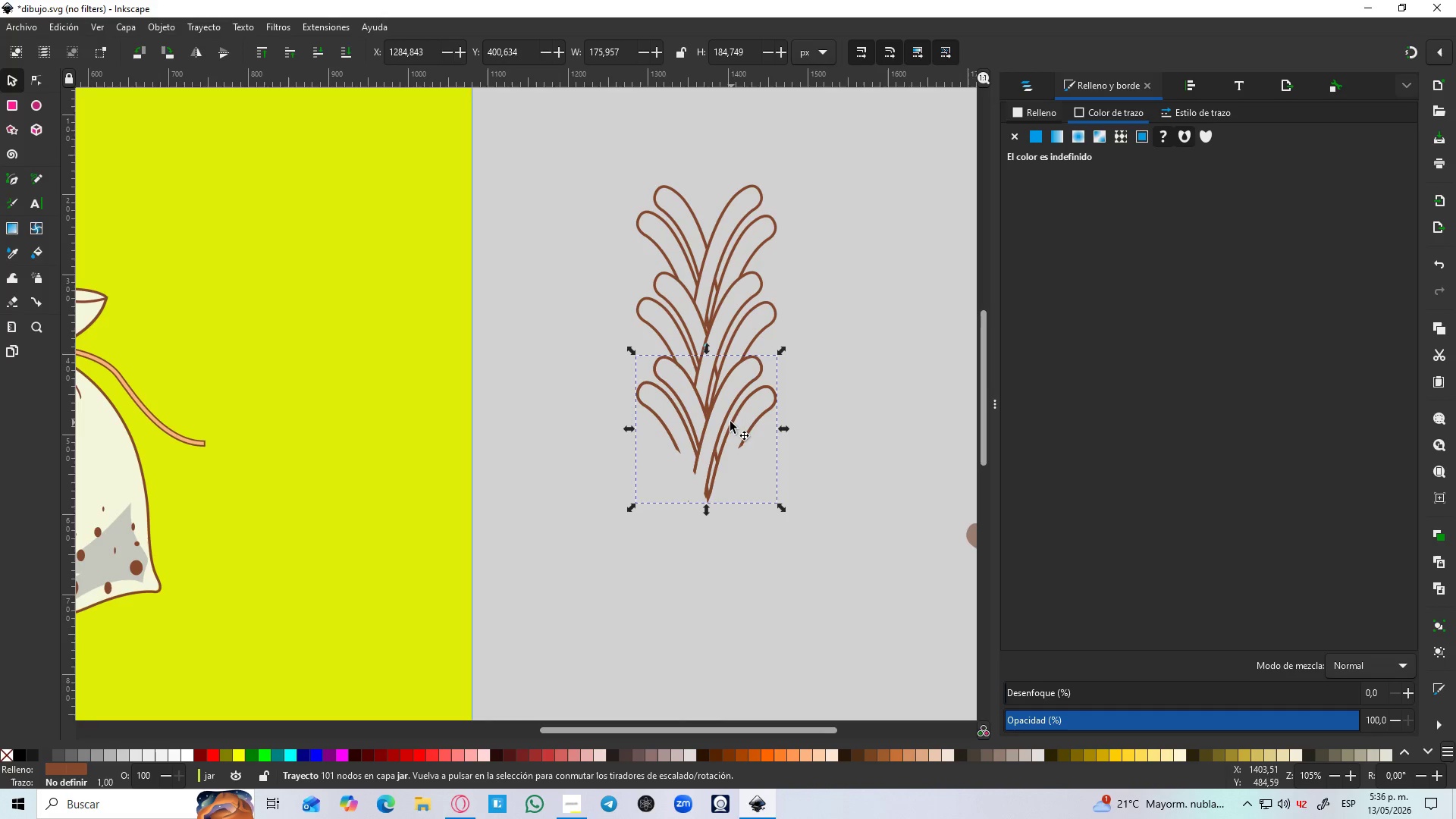 
left_click_drag(start_coordinate=[725, 418], to_coordinate=[734, 511])
 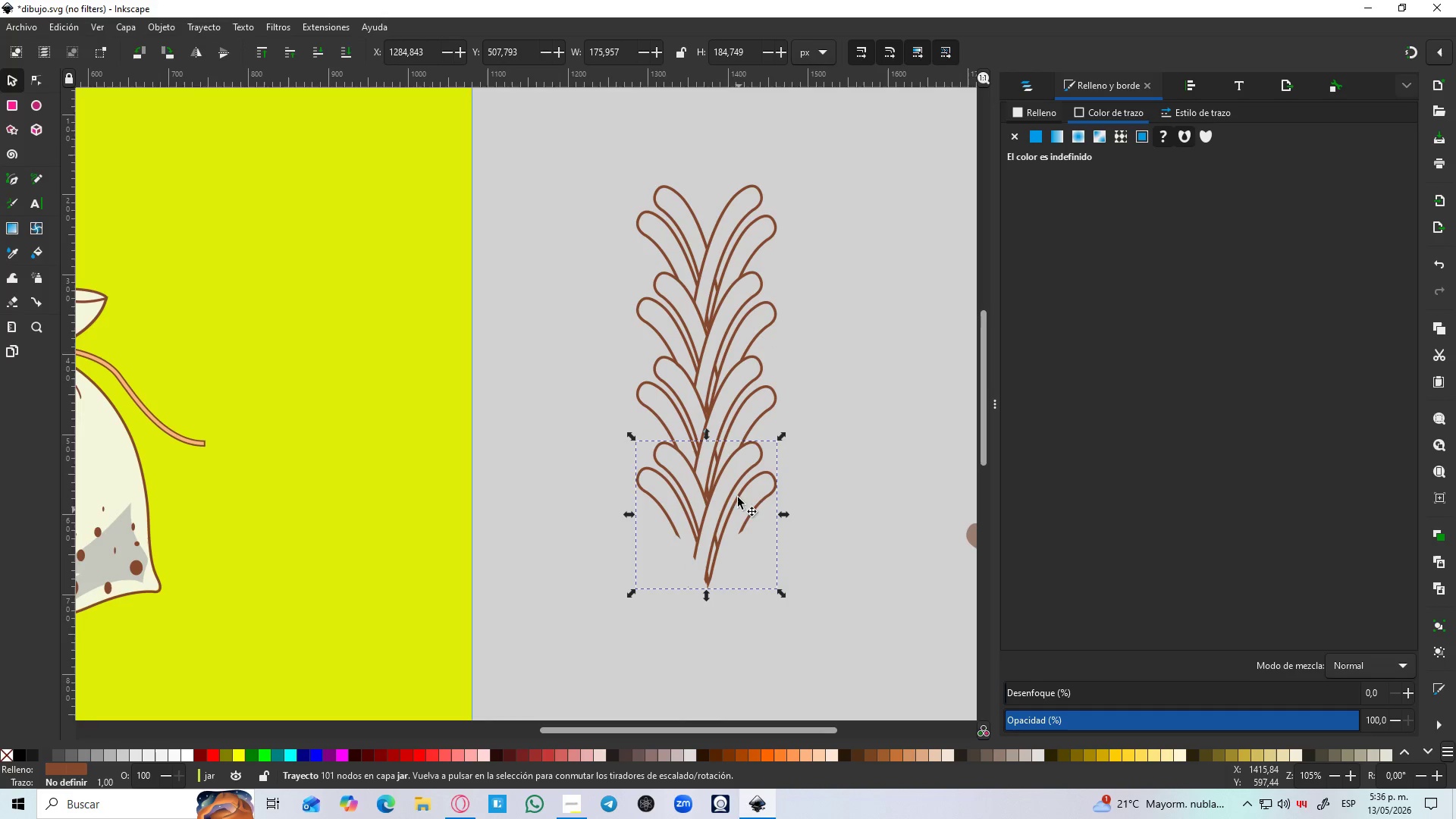 
key(Control+D)
 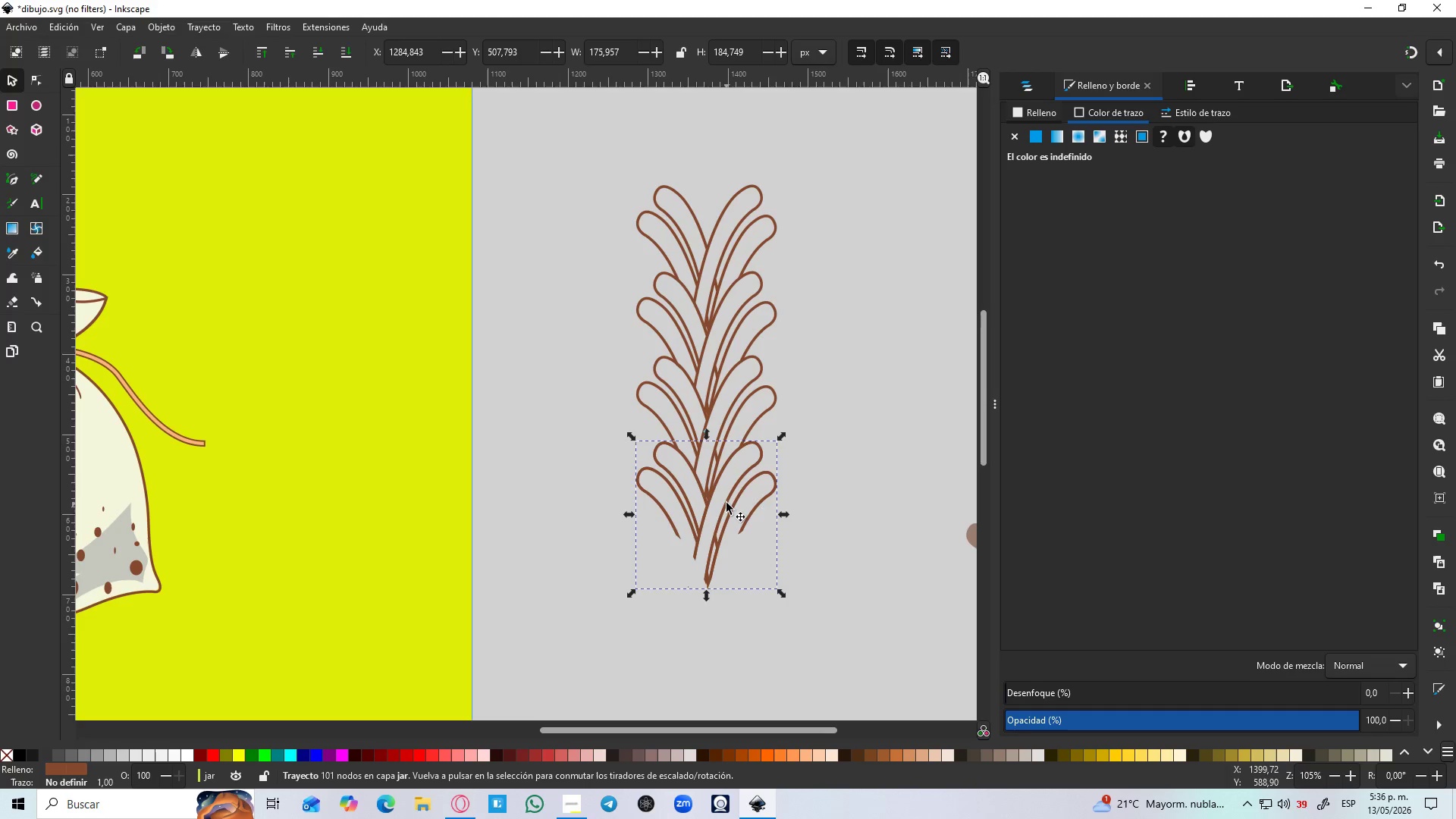 
left_click_drag(start_coordinate=[726, 503], to_coordinate=[730, 592])
 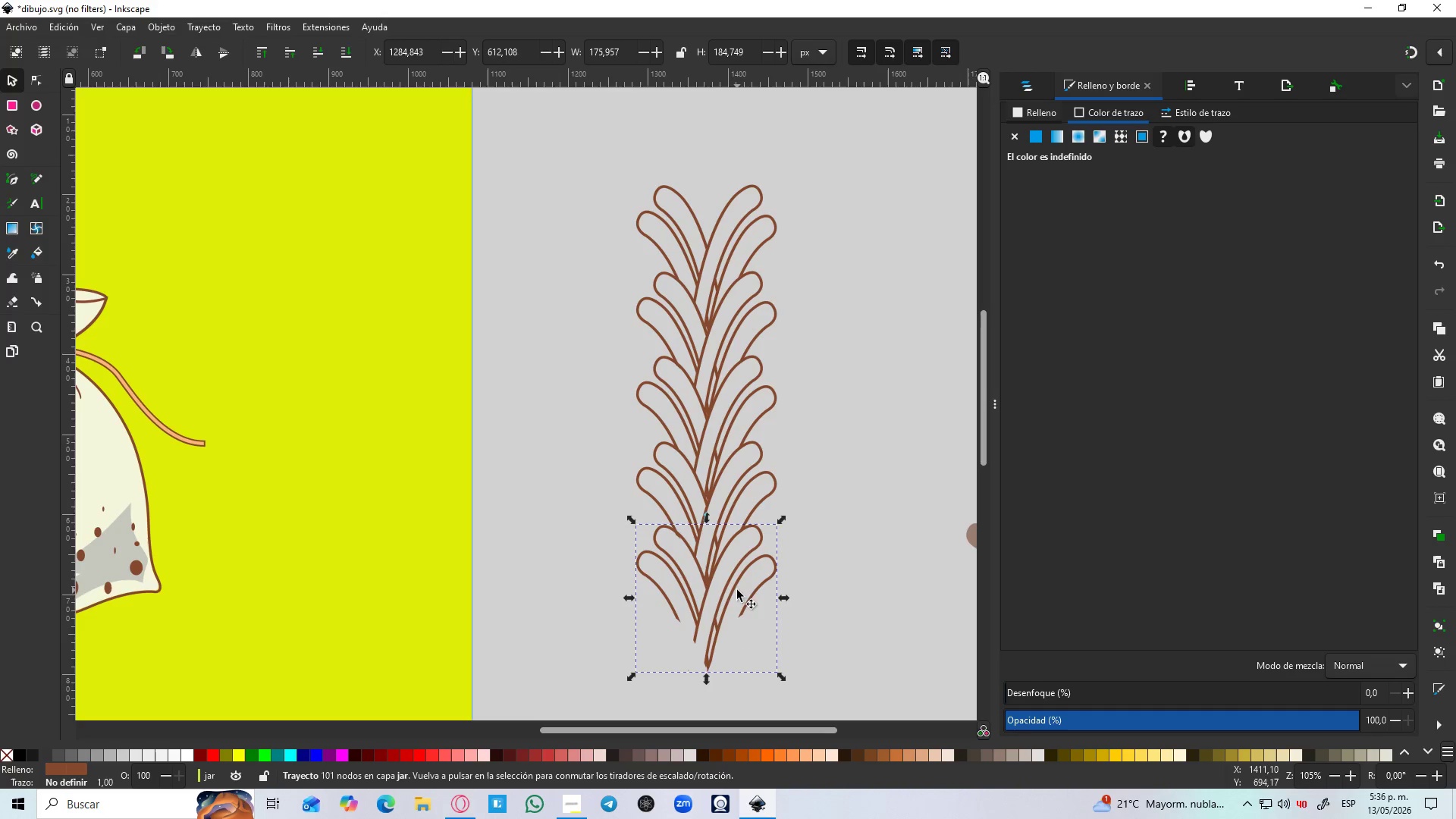 
hold_key(key=ControlLeft, duration=1.5)
scroll: coordinate [738, 581], scroll_direction: down, amount: 3.0
 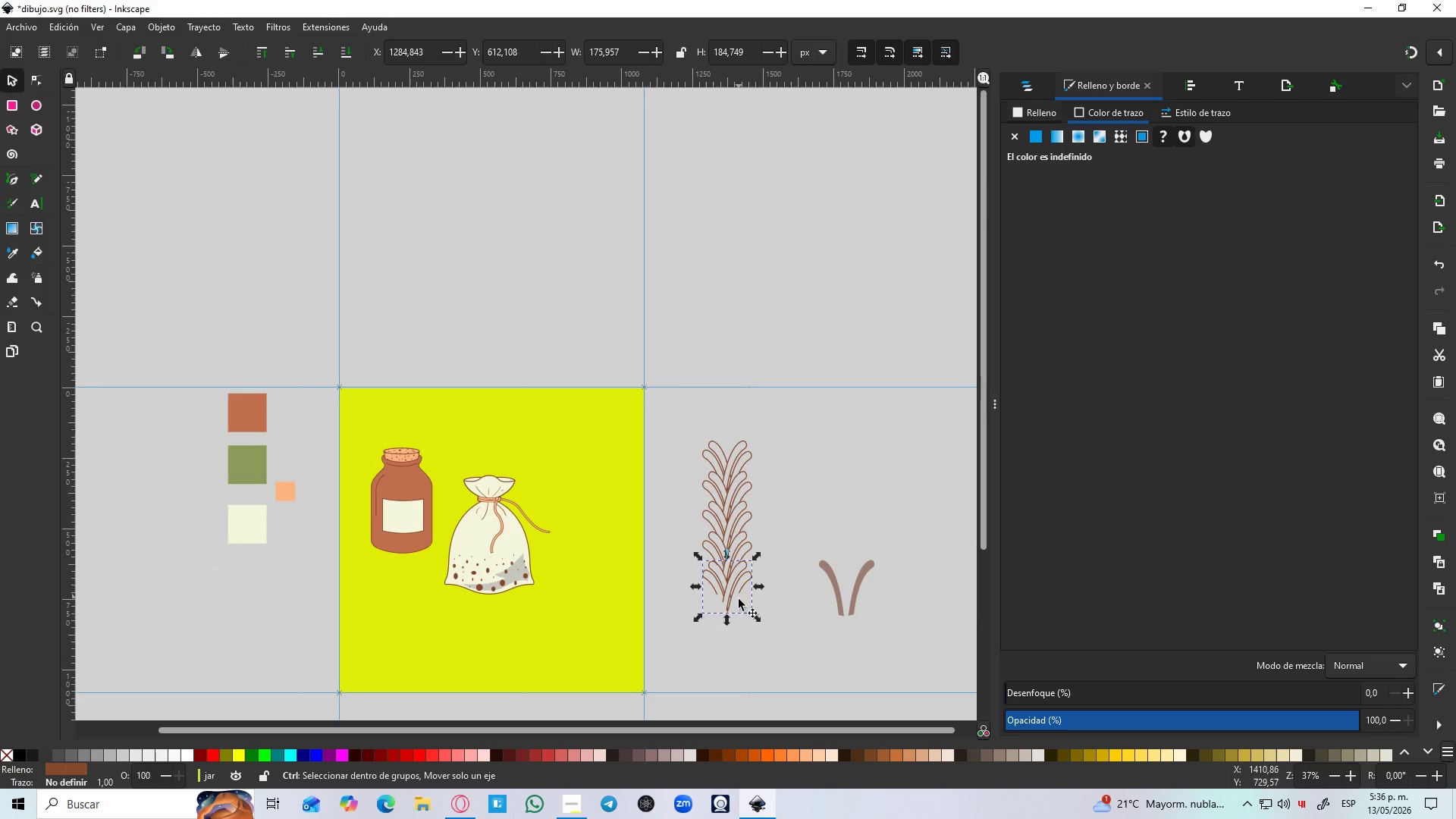 
hold_key(key=ControlLeft, duration=0.42)
scroll: coordinate [740, 610], scroll_direction: up, amount: 1.0
 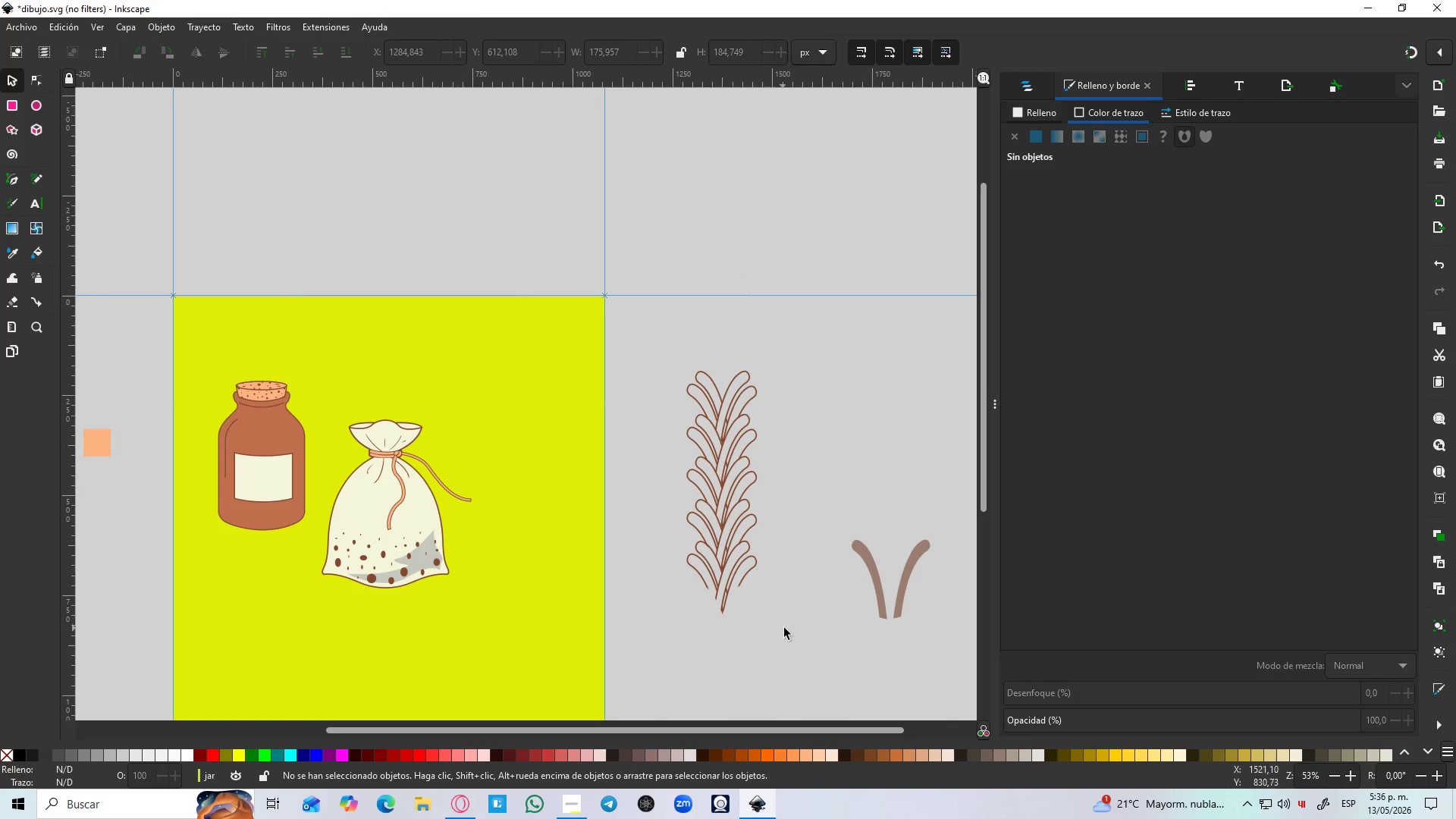 
left_click_drag(start_coordinate=[792, 645], to_coordinate=[651, 344])
 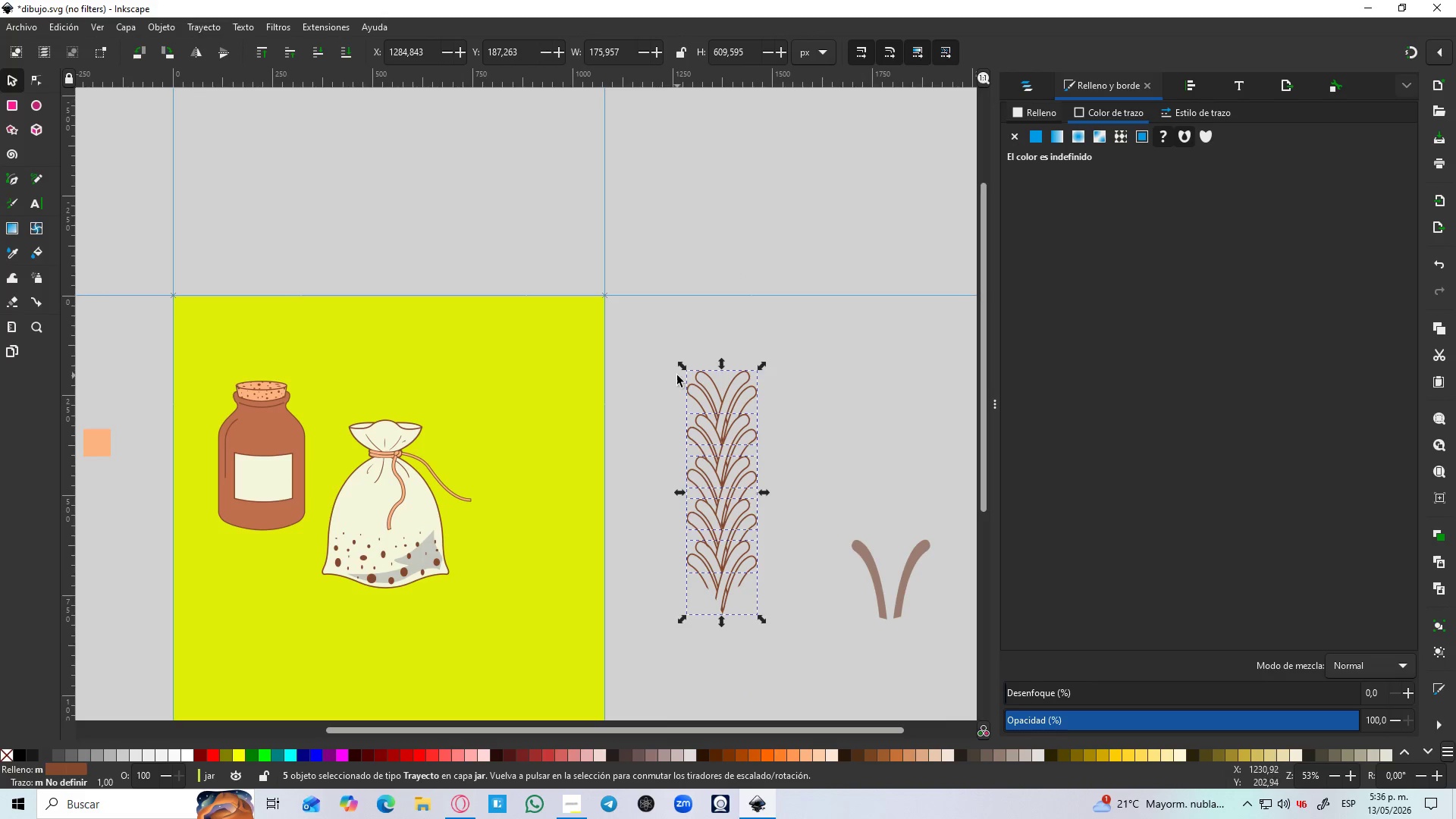 
key(Control+D)
 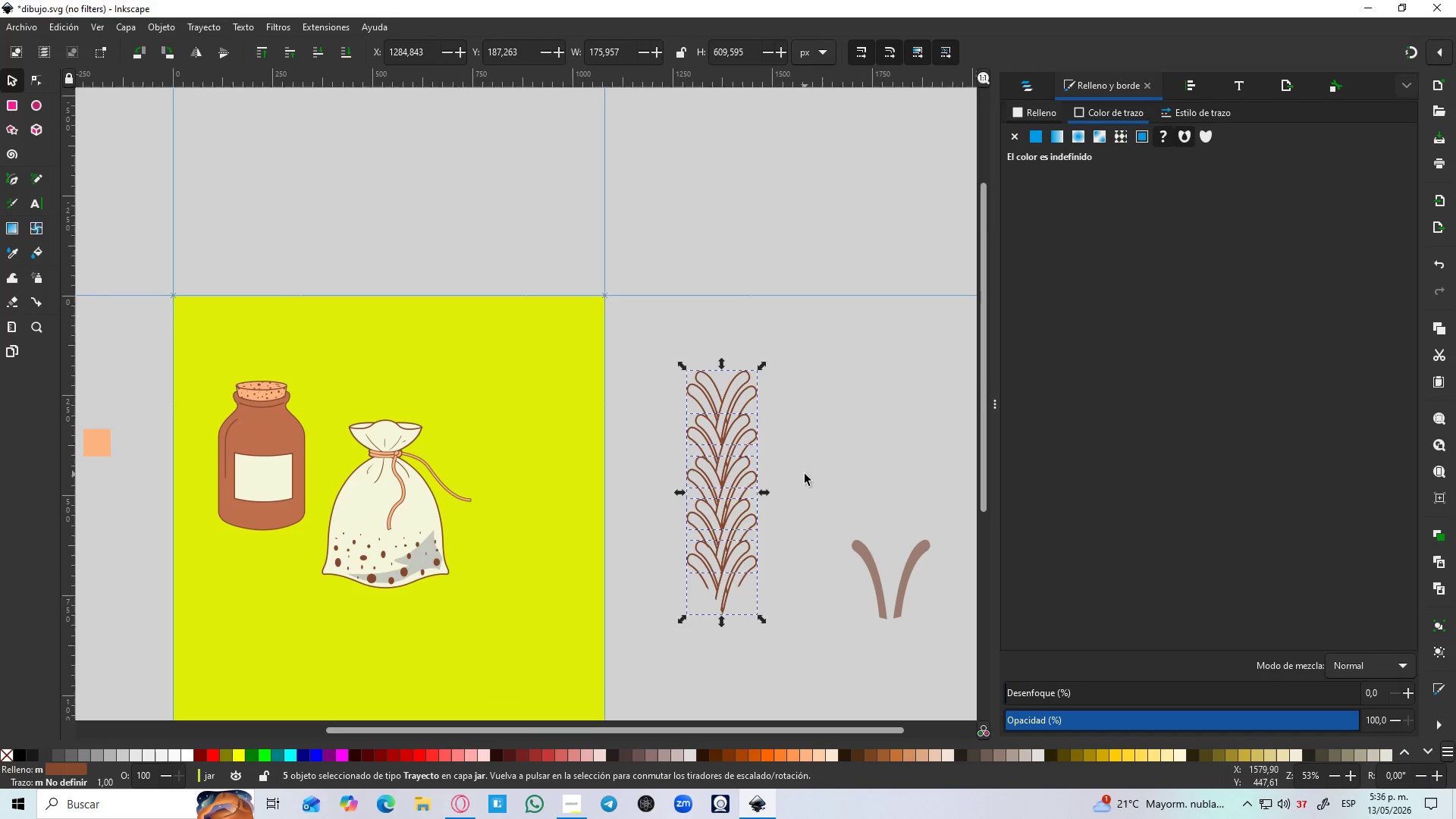 
key(Control+NumpadAdd)
 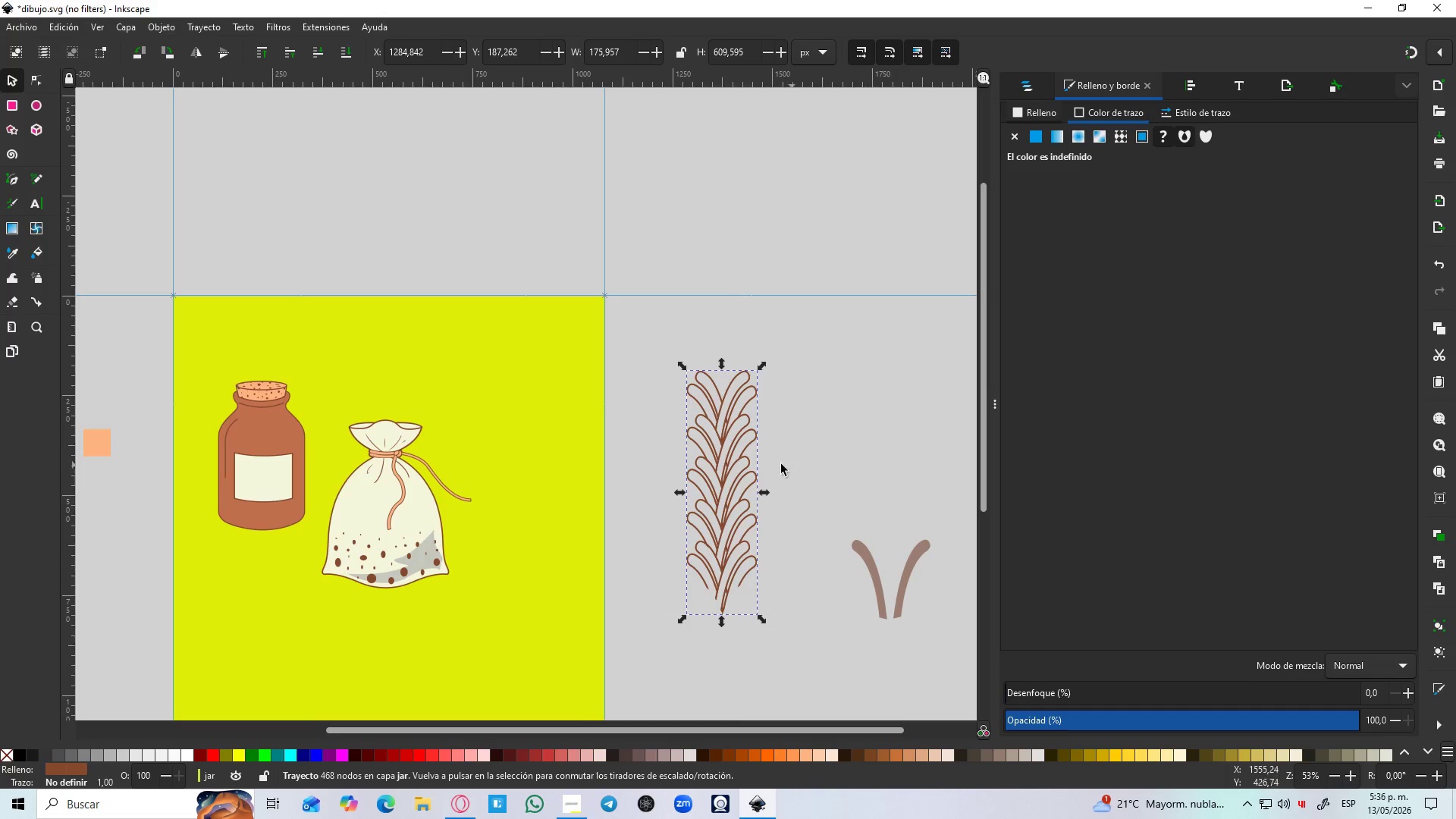 
left_click_drag(start_coordinate=[707, 511], to_coordinate=[836, 411])
 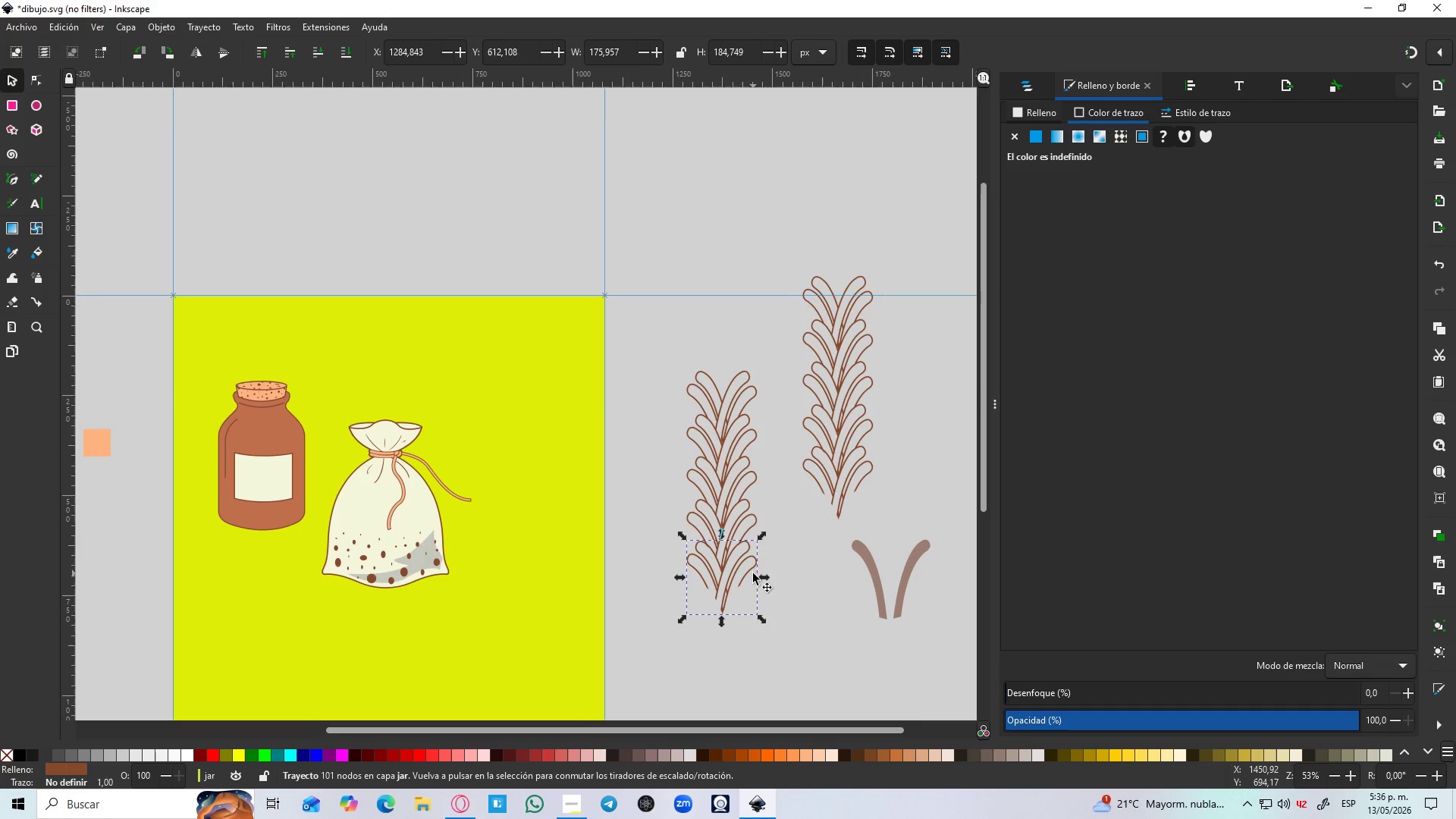 
left_click_drag(start_coordinate=[782, 624], to_coordinate=[657, 360])
 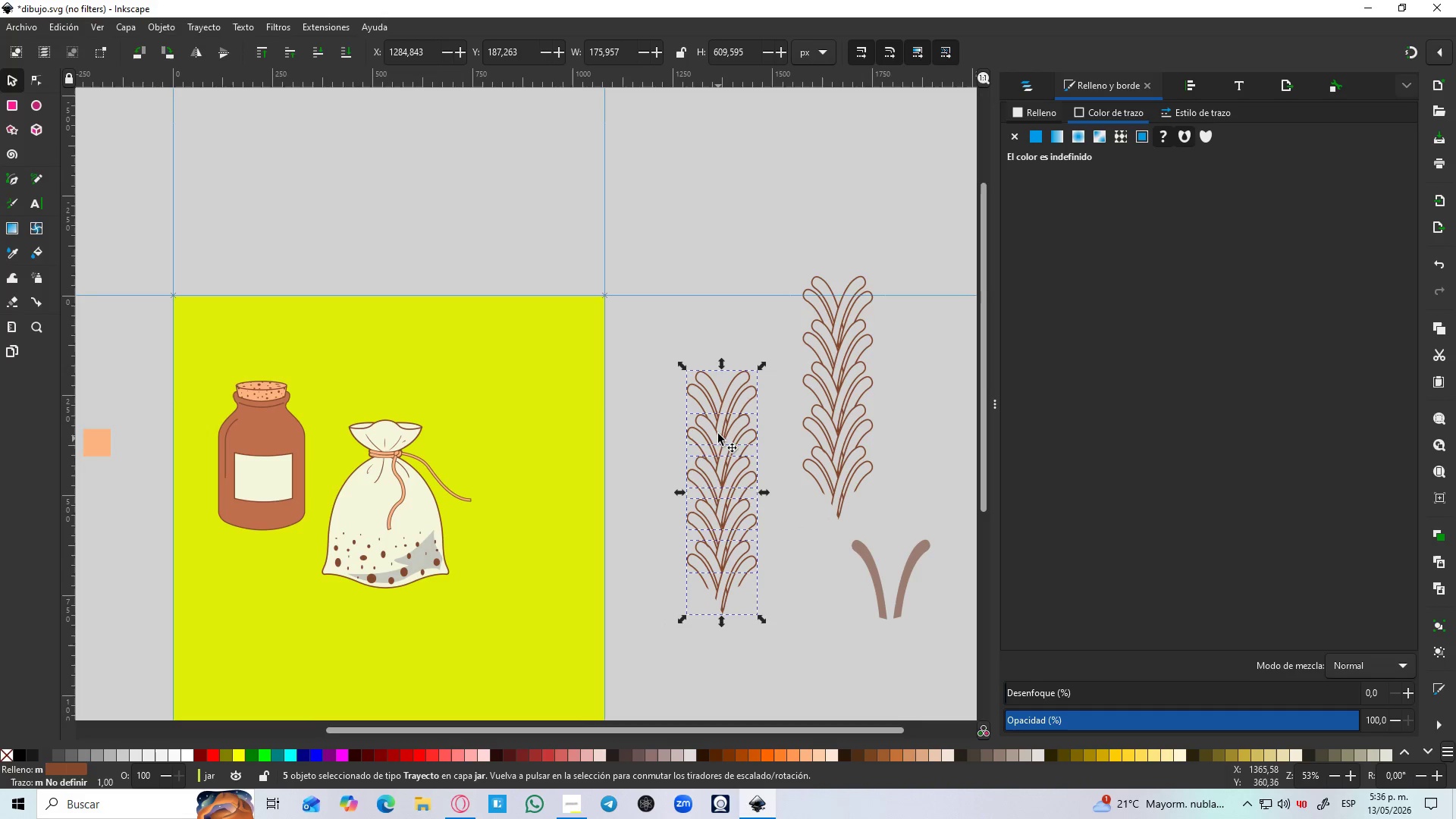 
key(Delete)
 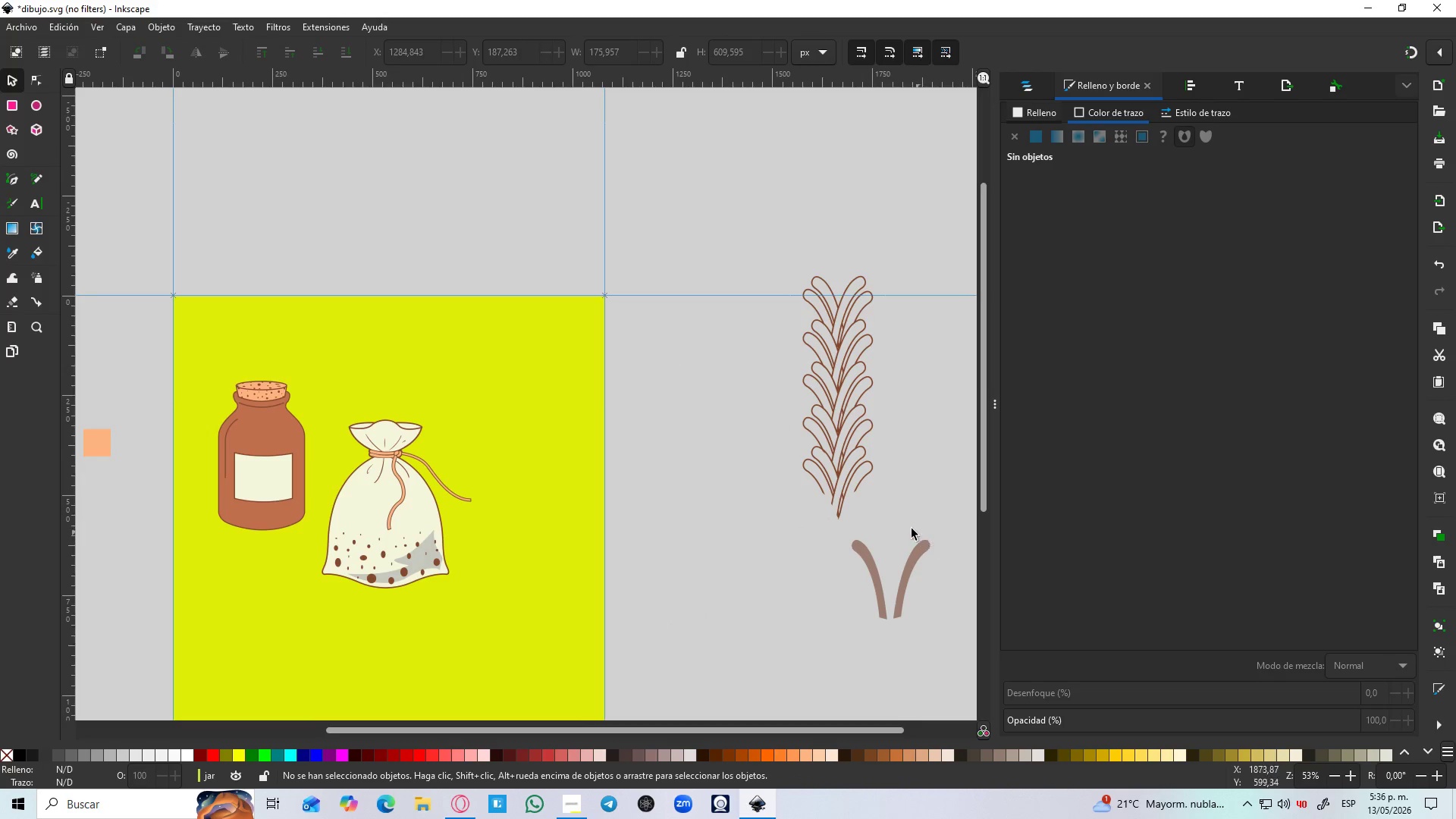 
left_click_drag(start_coordinate=[892, 516], to_coordinate=[739, 205])
 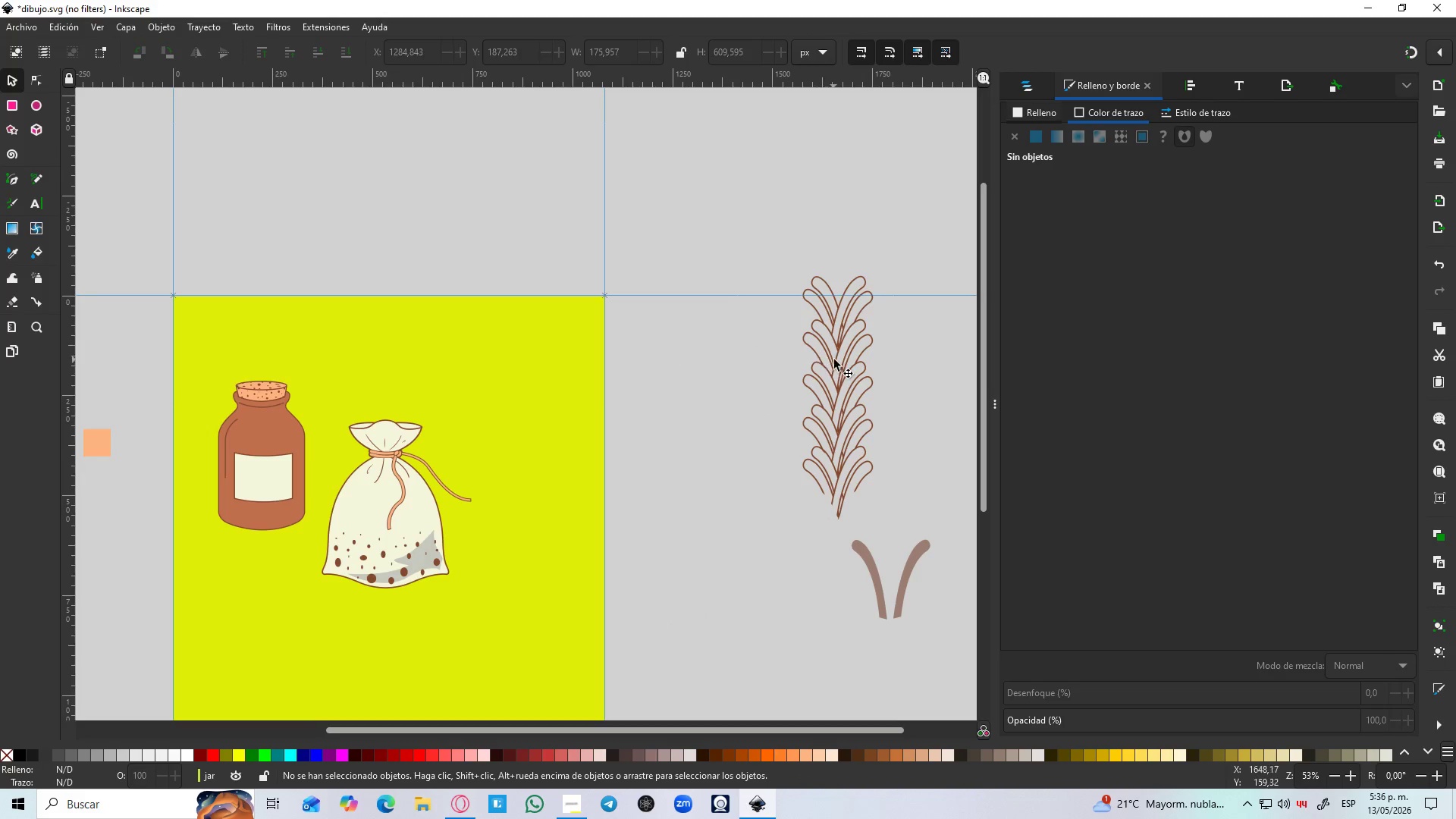 
left_click_drag(start_coordinate=[834, 361], to_coordinate=[737, 425])
 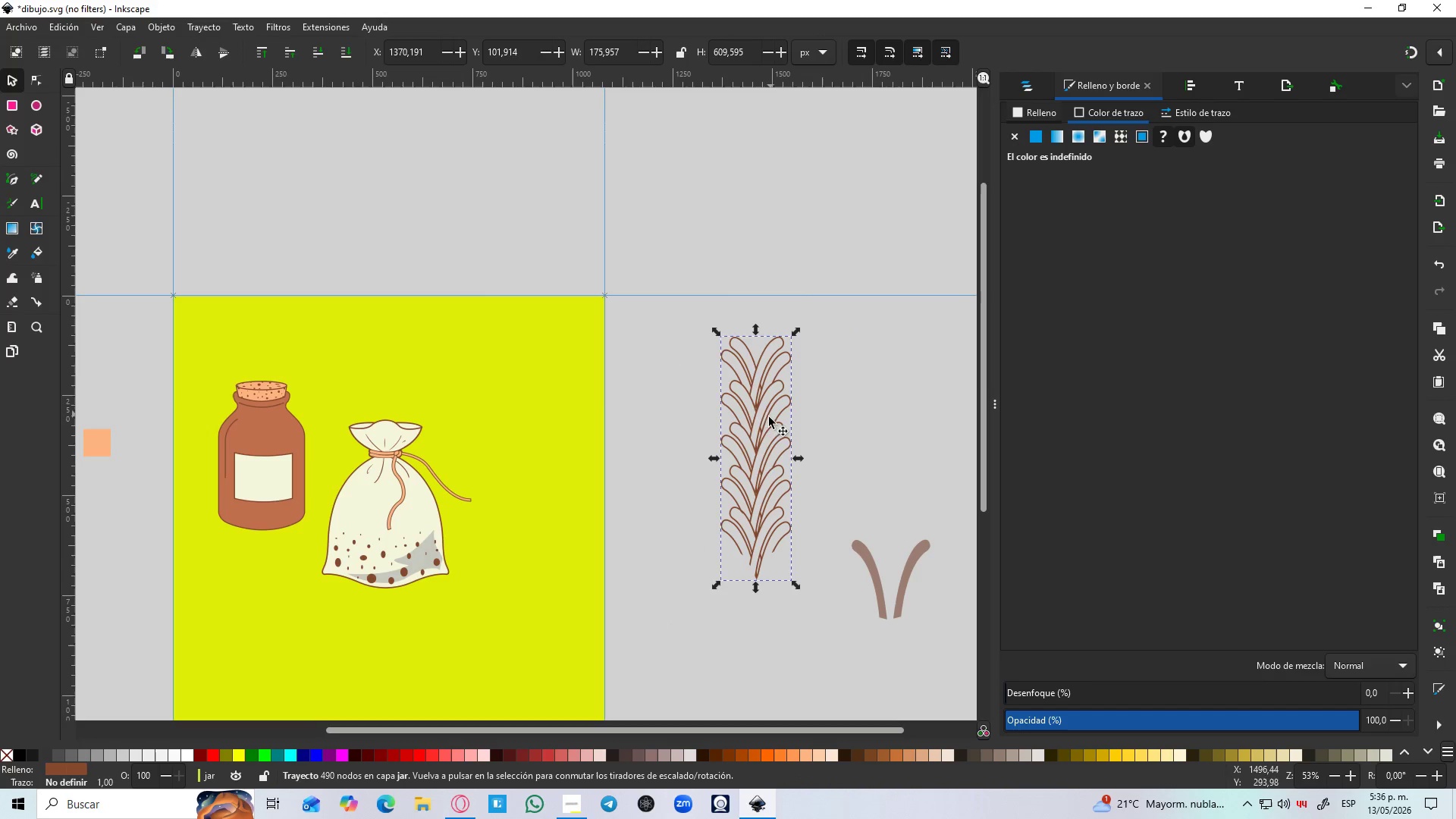 
left_click_drag(start_coordinate=[763, 427], to_coordinate=[703, 402])
 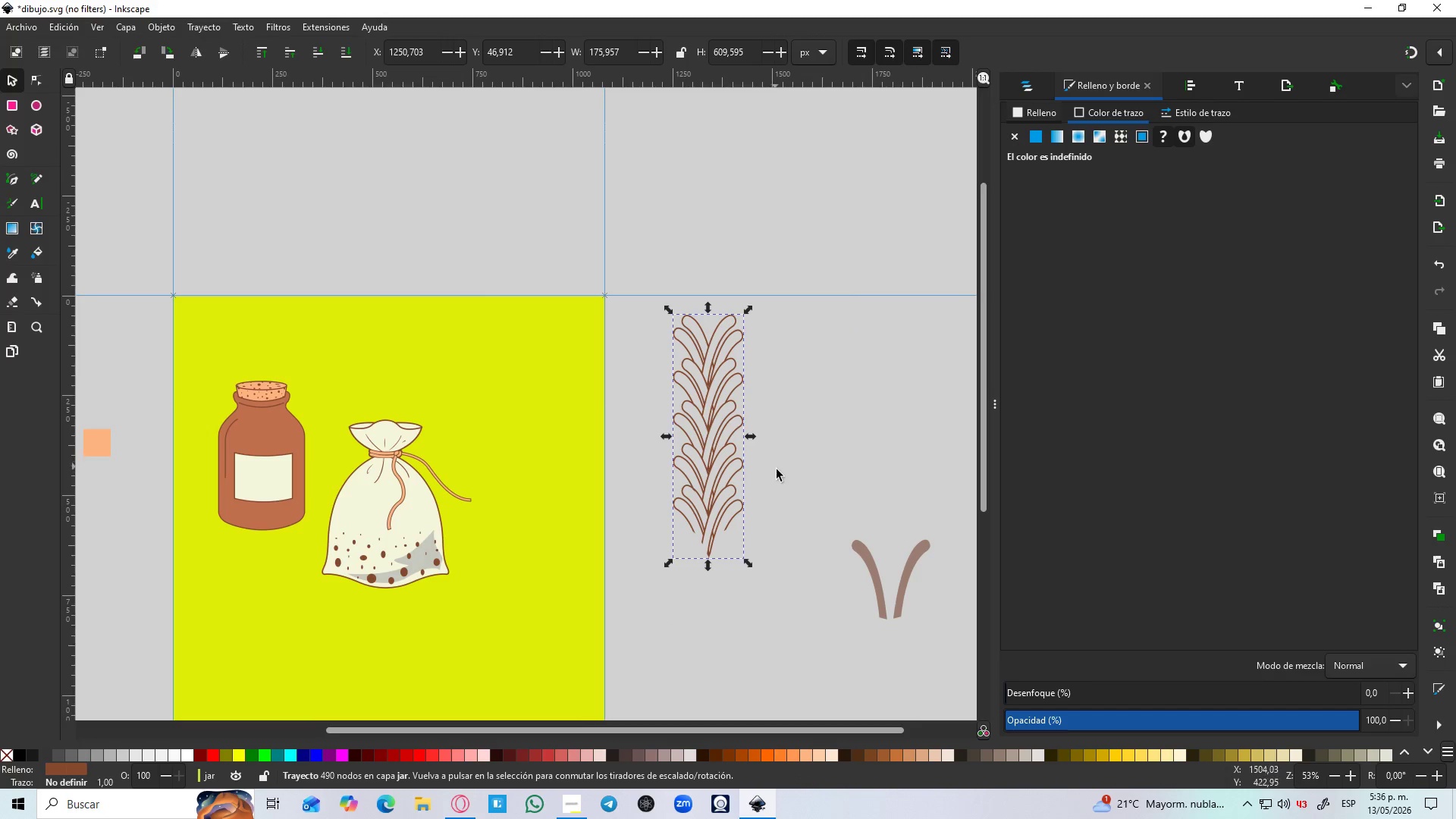 
left_click([777, 480])
 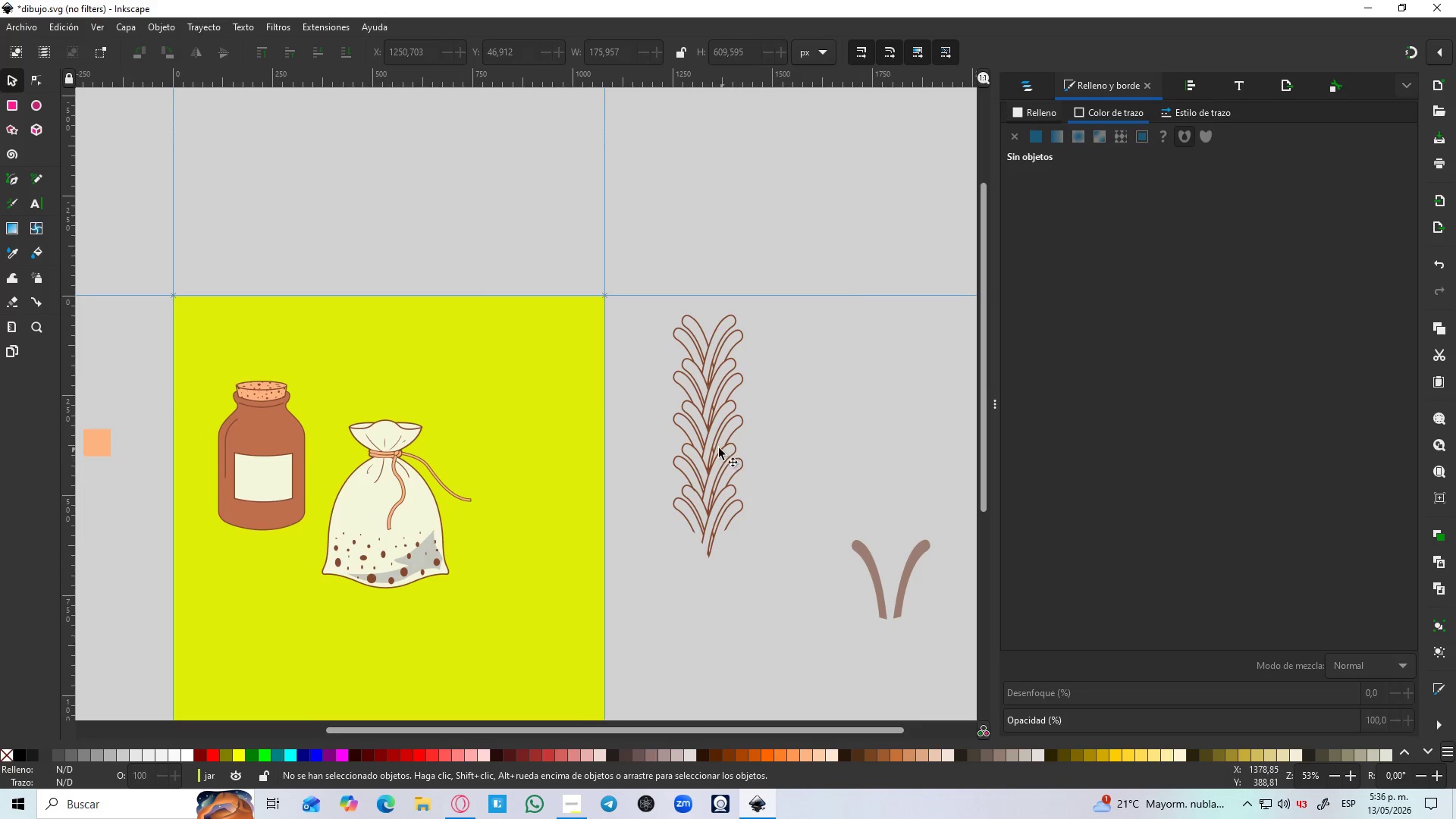 
left_click([717, 447])
 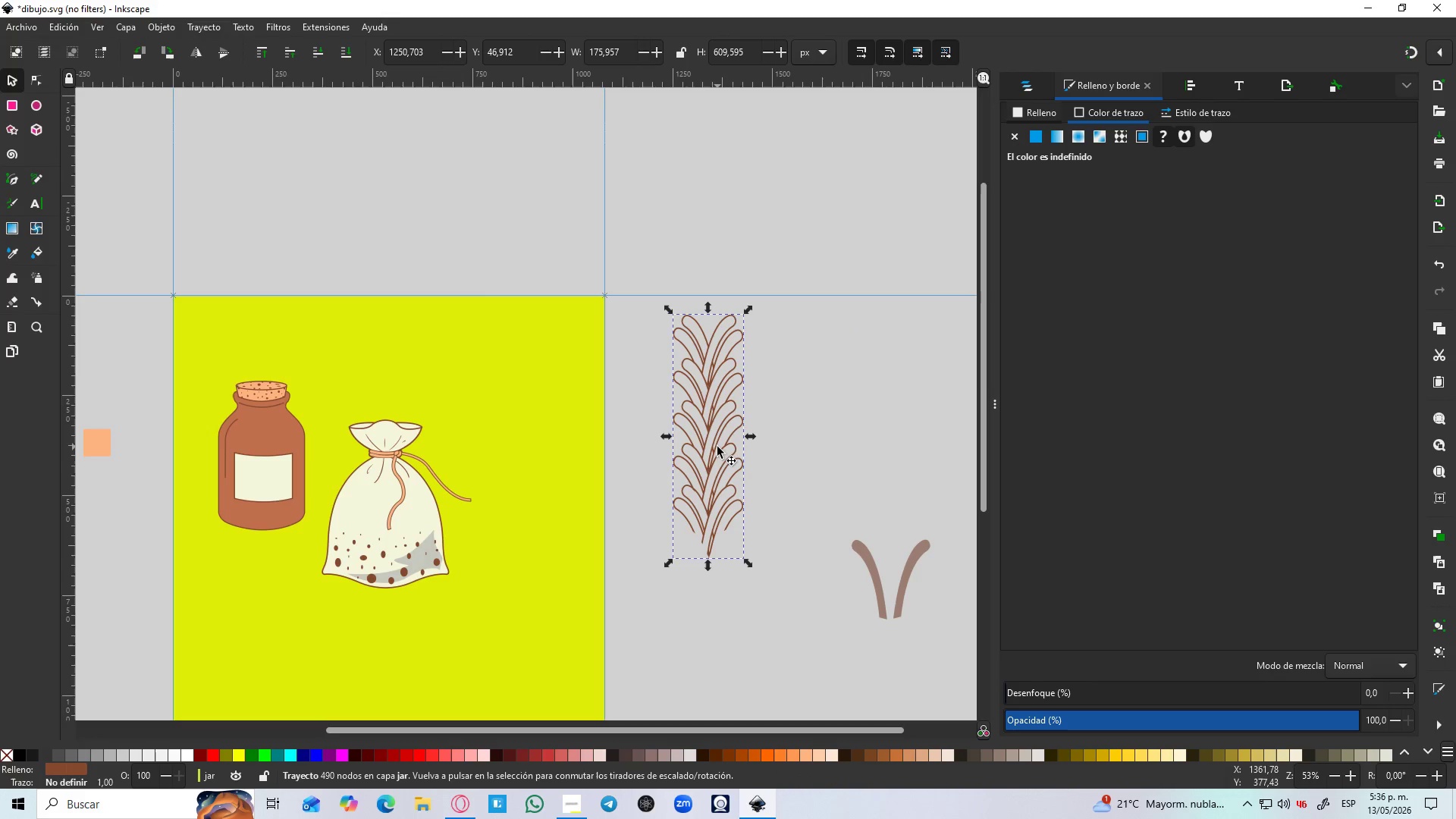 
key(Control+D)
 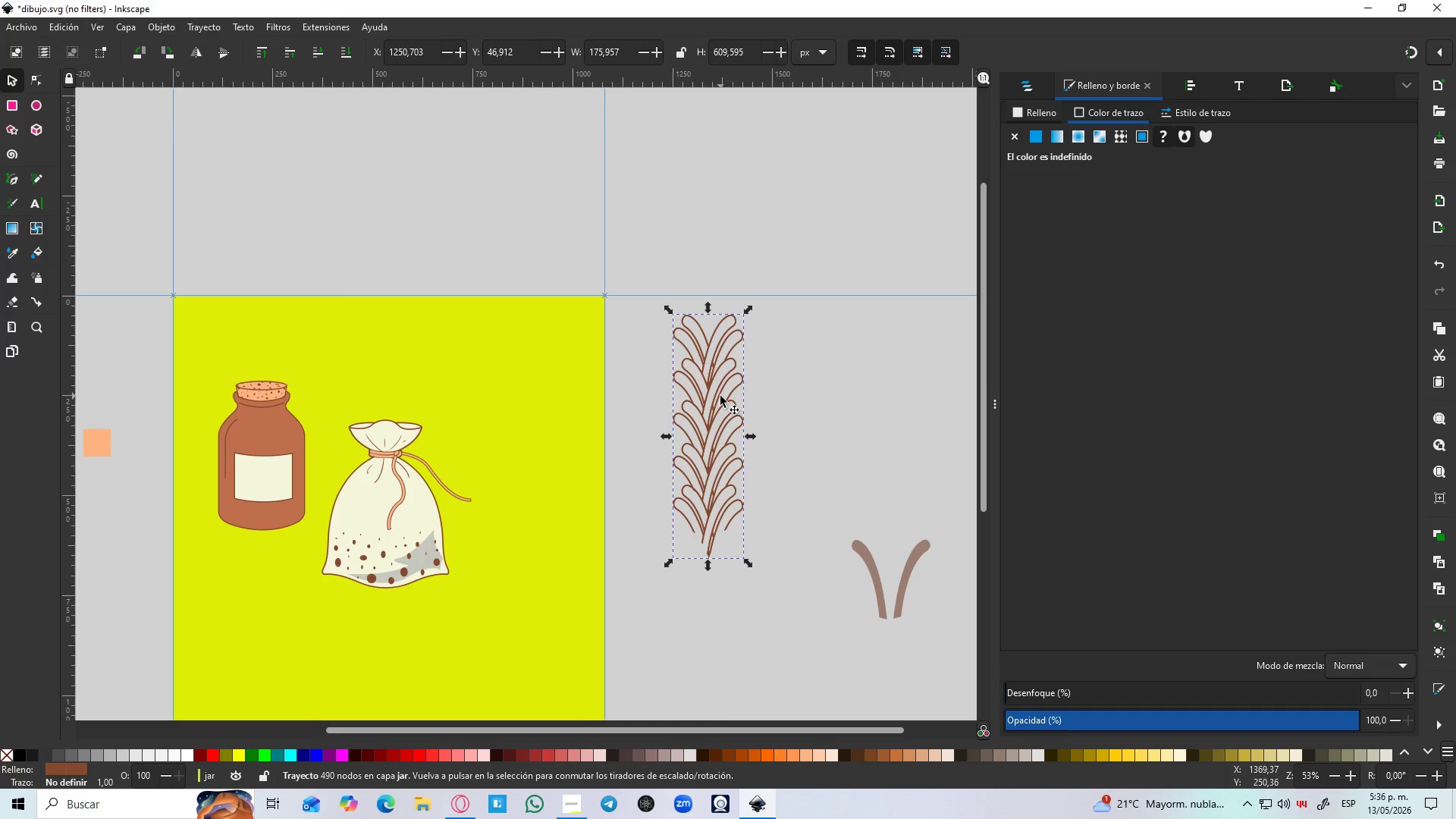 
left_click([720, 396])
 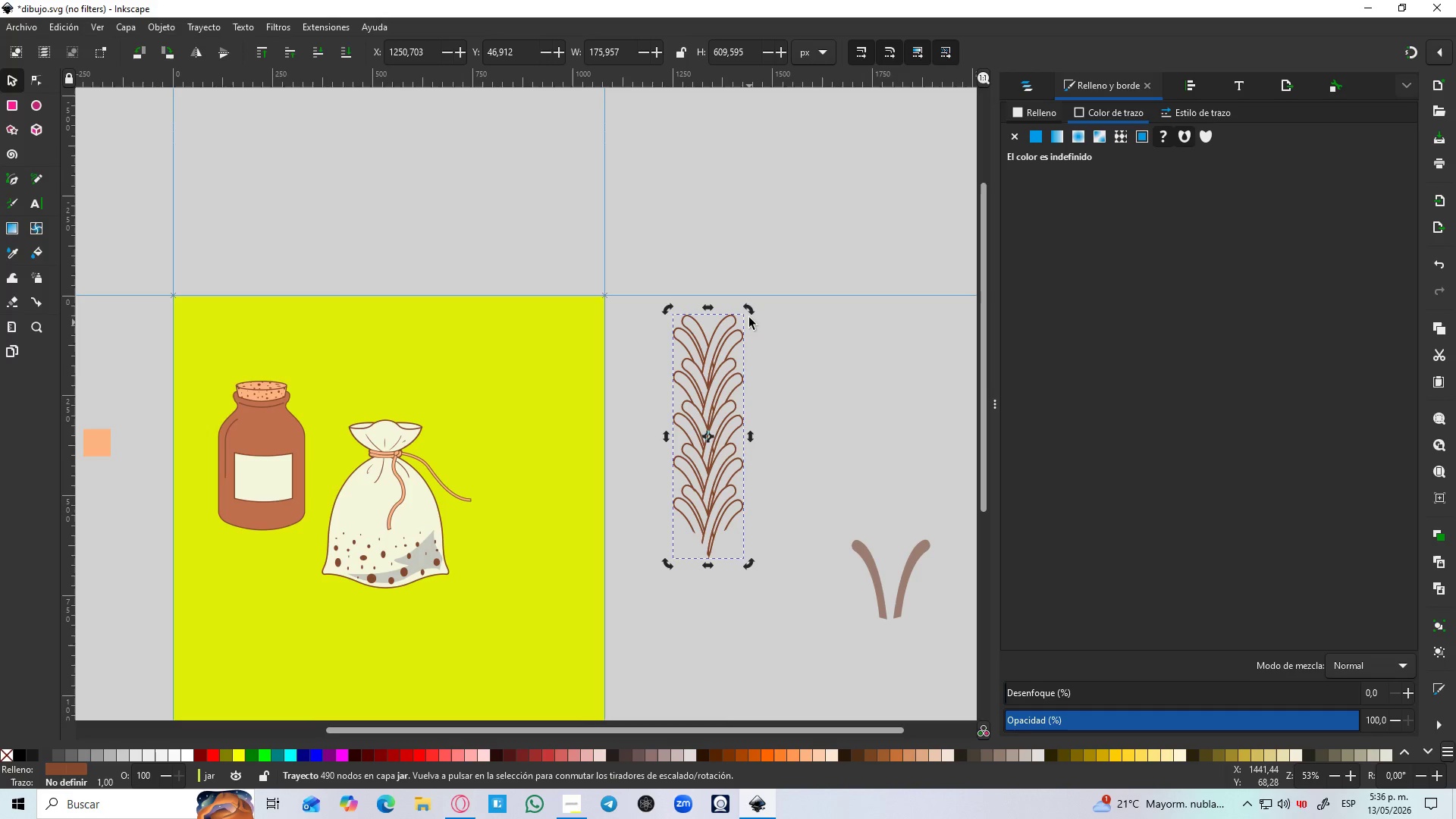 
left_click_drag(start_coordinate=[751, 309], to_coordinate=[787, 350])
 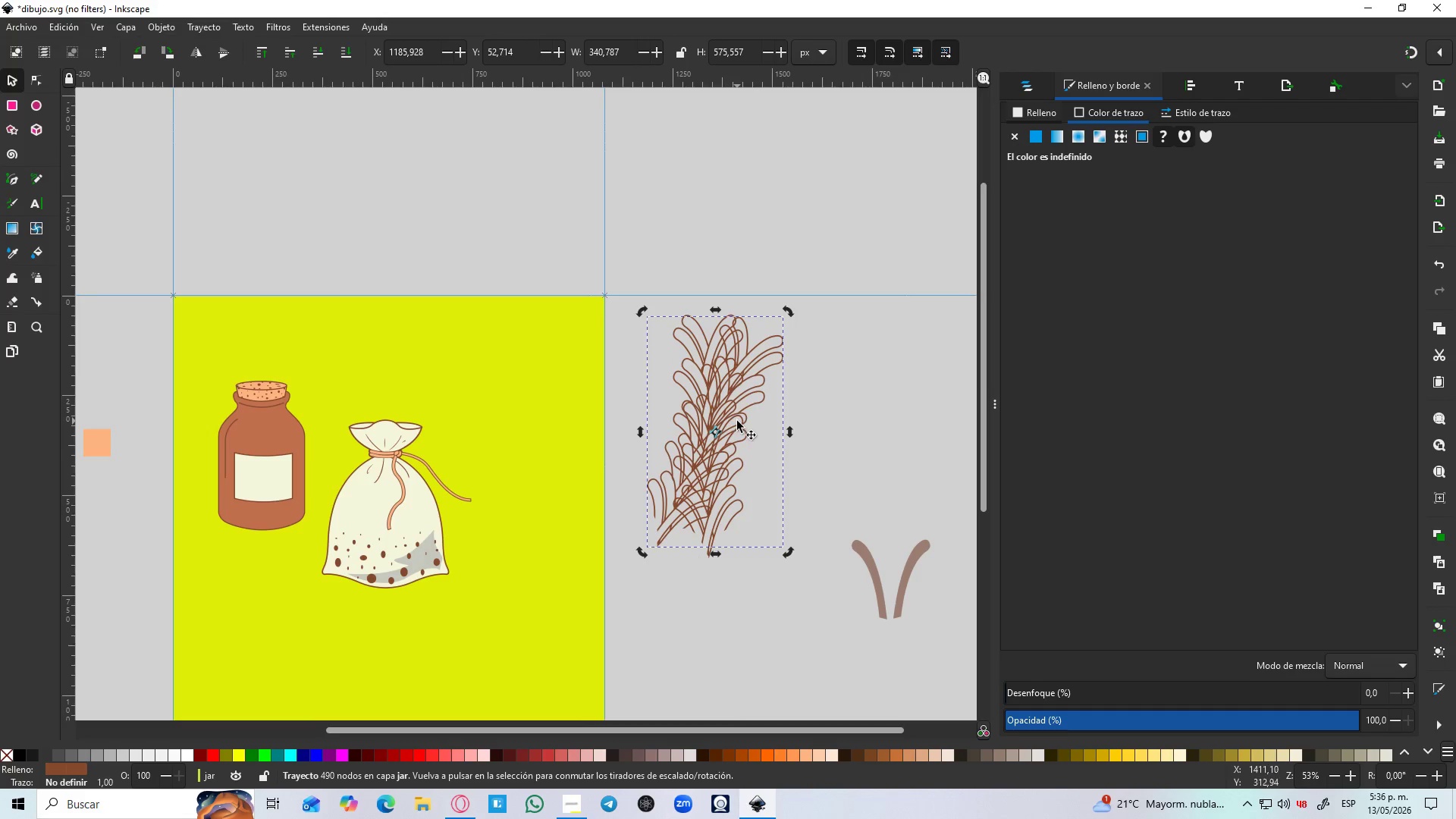 
left_click_drag(start_coordinate=[723, 421], to_coordinate=[766, 443])
 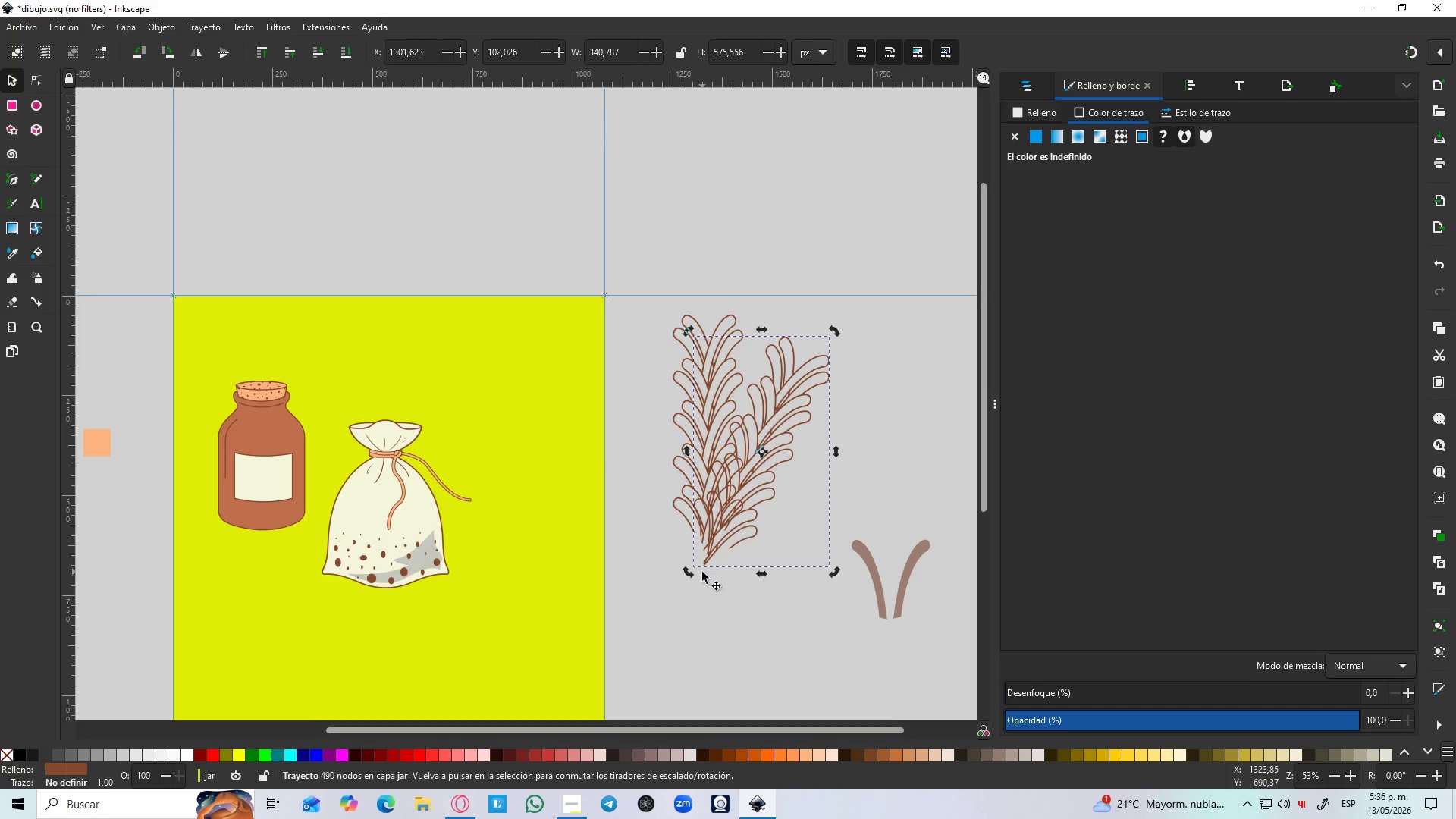 
left_click_drag(start_coordinate=[684, 577], to_coordinate=[713, 592])
 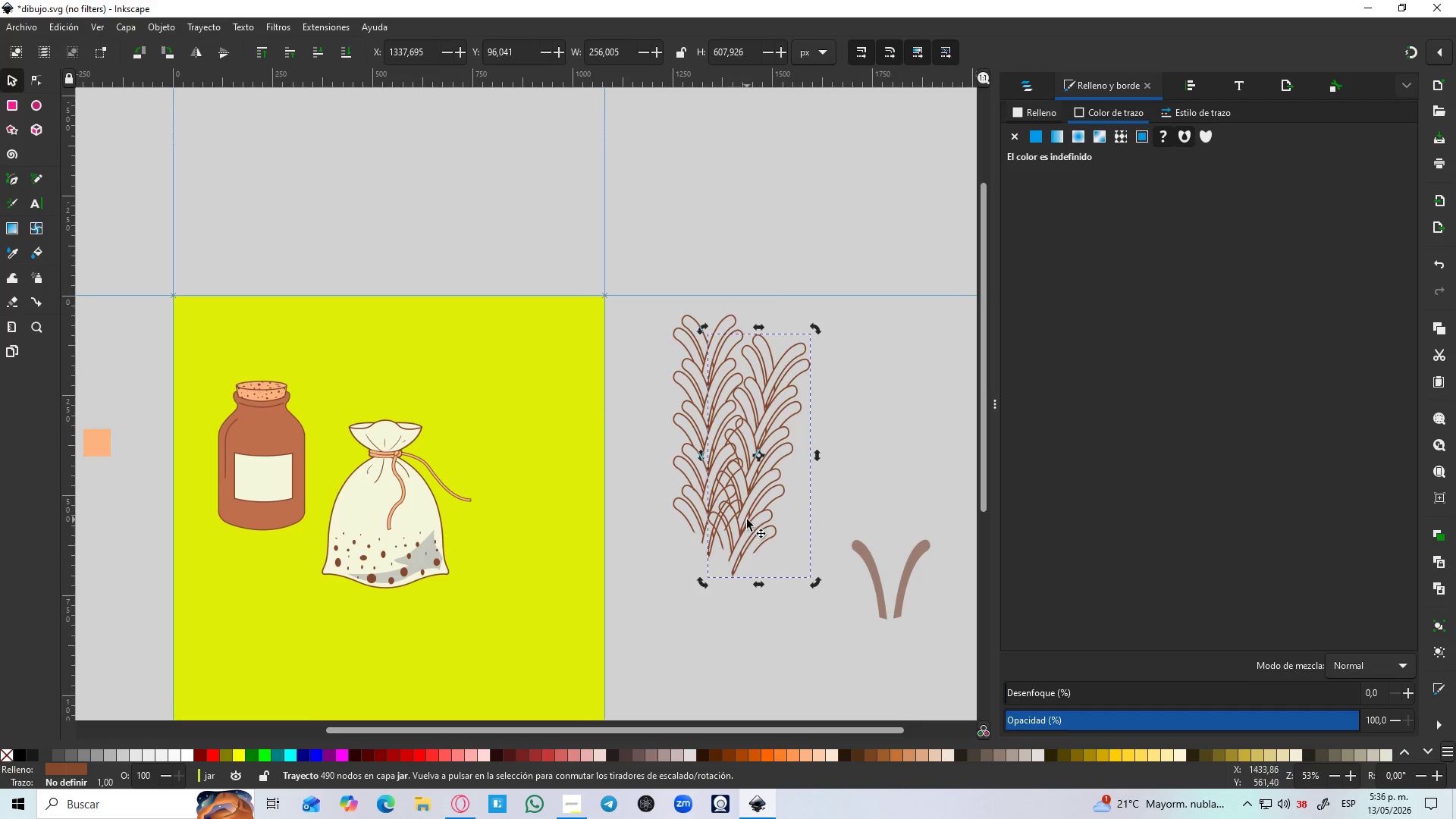 
left_click_drag(start_coordinate=[747, 519], to_coordinate=[727, 504])
 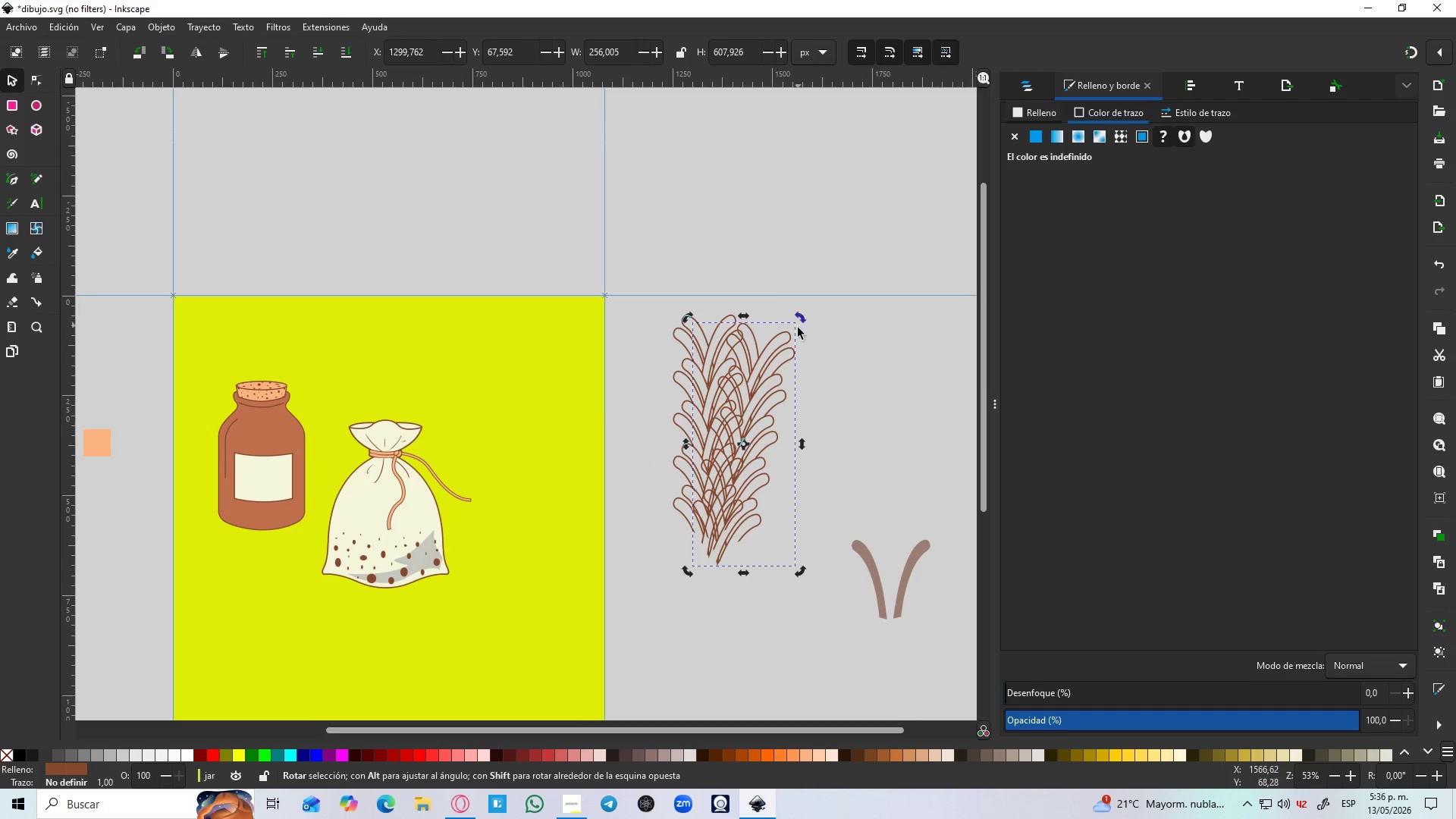 
left_click([777, 364])
 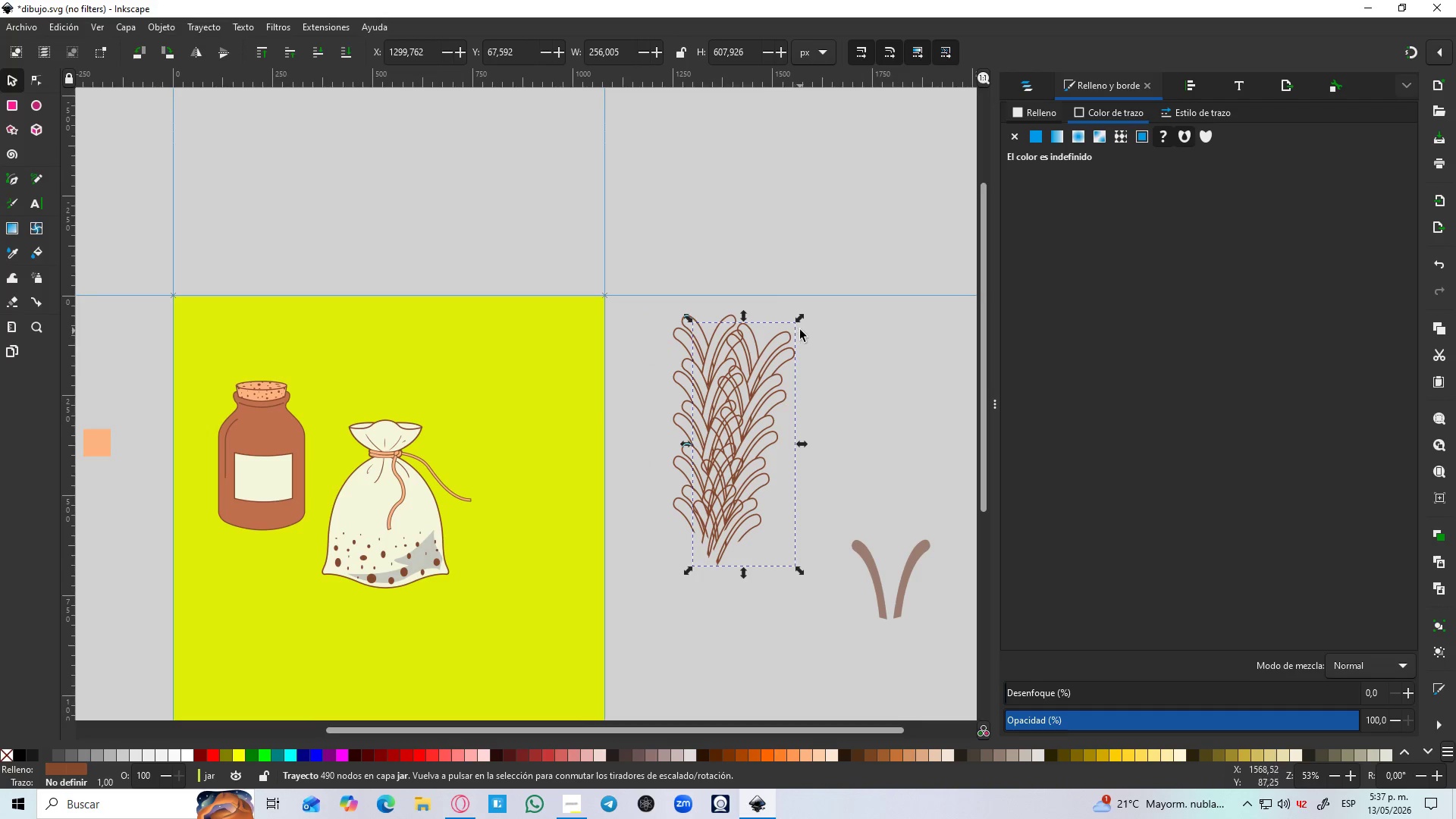 
hold_key(key=ControlLeft, duration=1.5)
left_click_drag(start_coordinate=[798, 318], to_coordinate=[789, 334])
 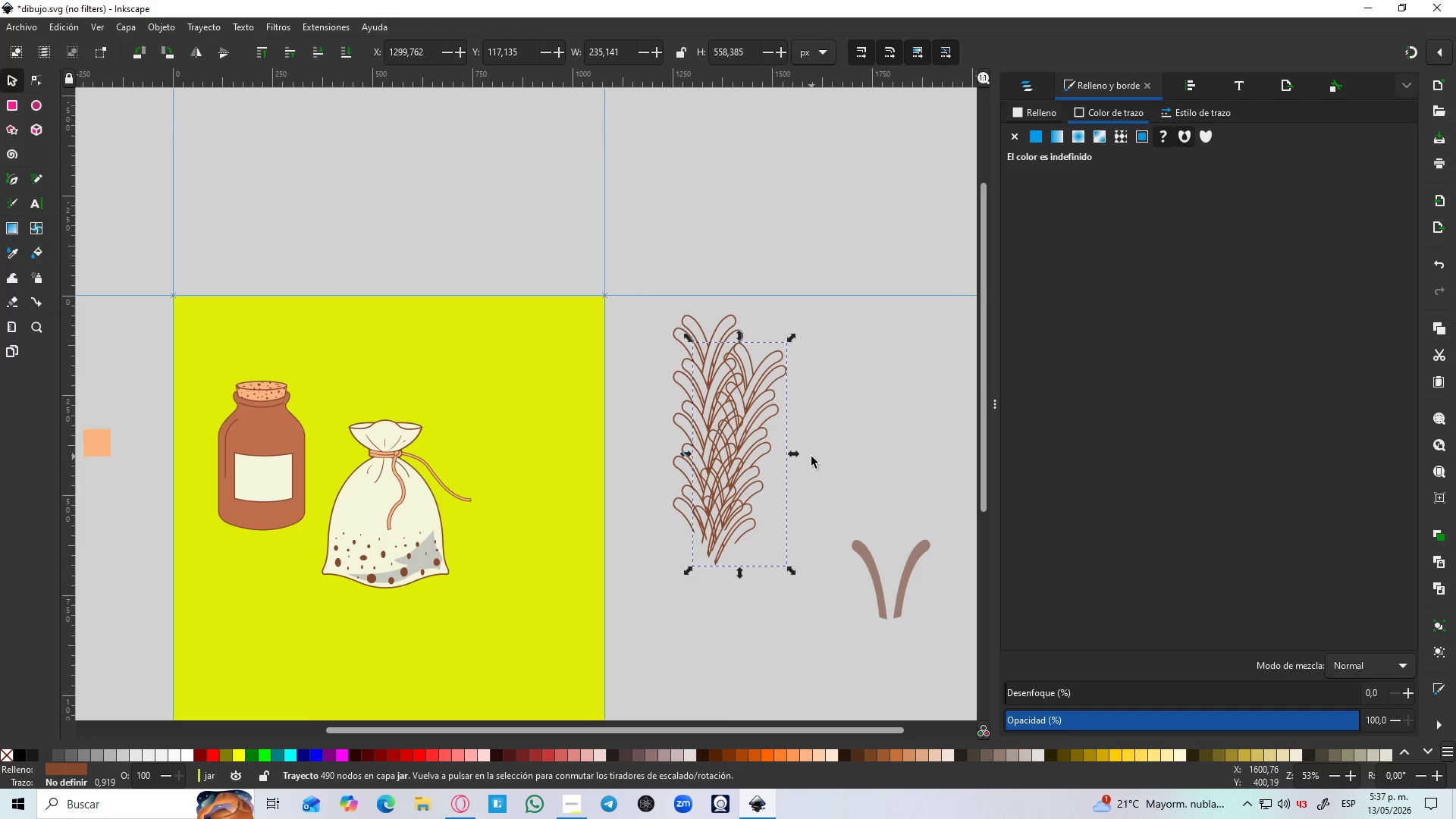 
hold_key(key=ControlLeft, duration=0.59)
 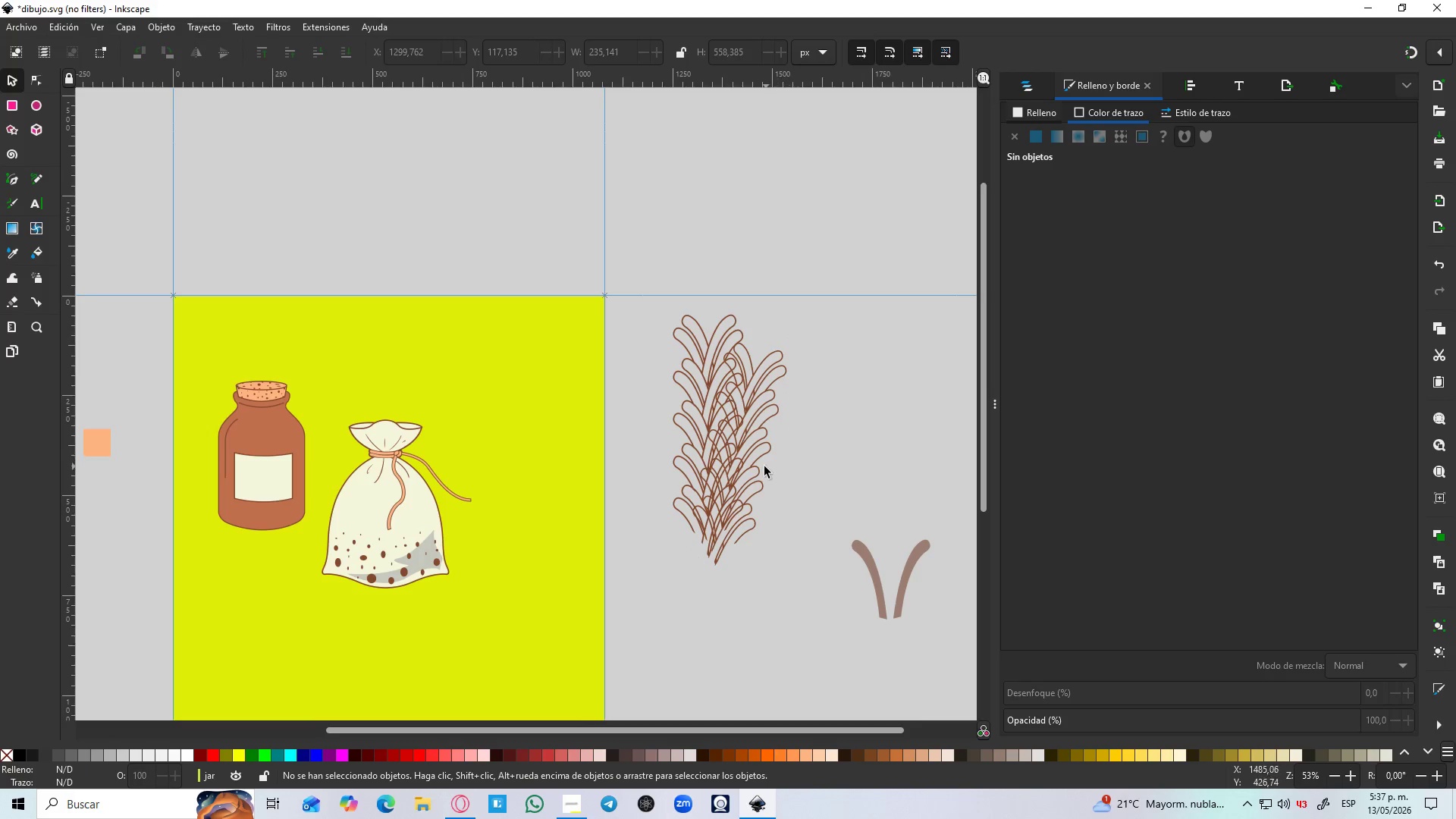 
left_click_drag(start_coordinate=[753, 465], to_coordinate=[758, 457])
 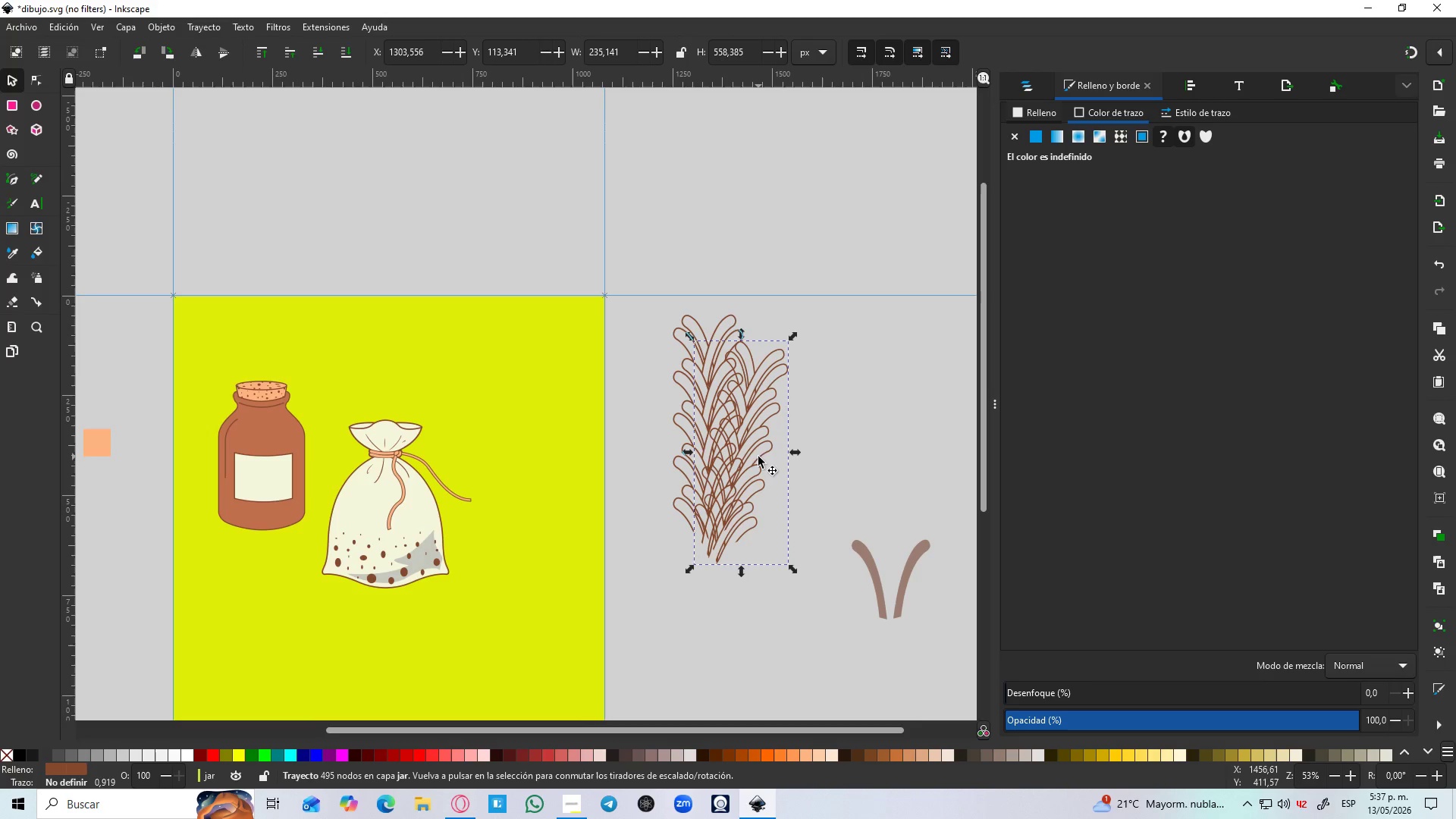 
hold_key(key=ControlLeft, duration=0.66)
scroll: coordinate [737, 450], scroll_direction: up, amount: 3.0
 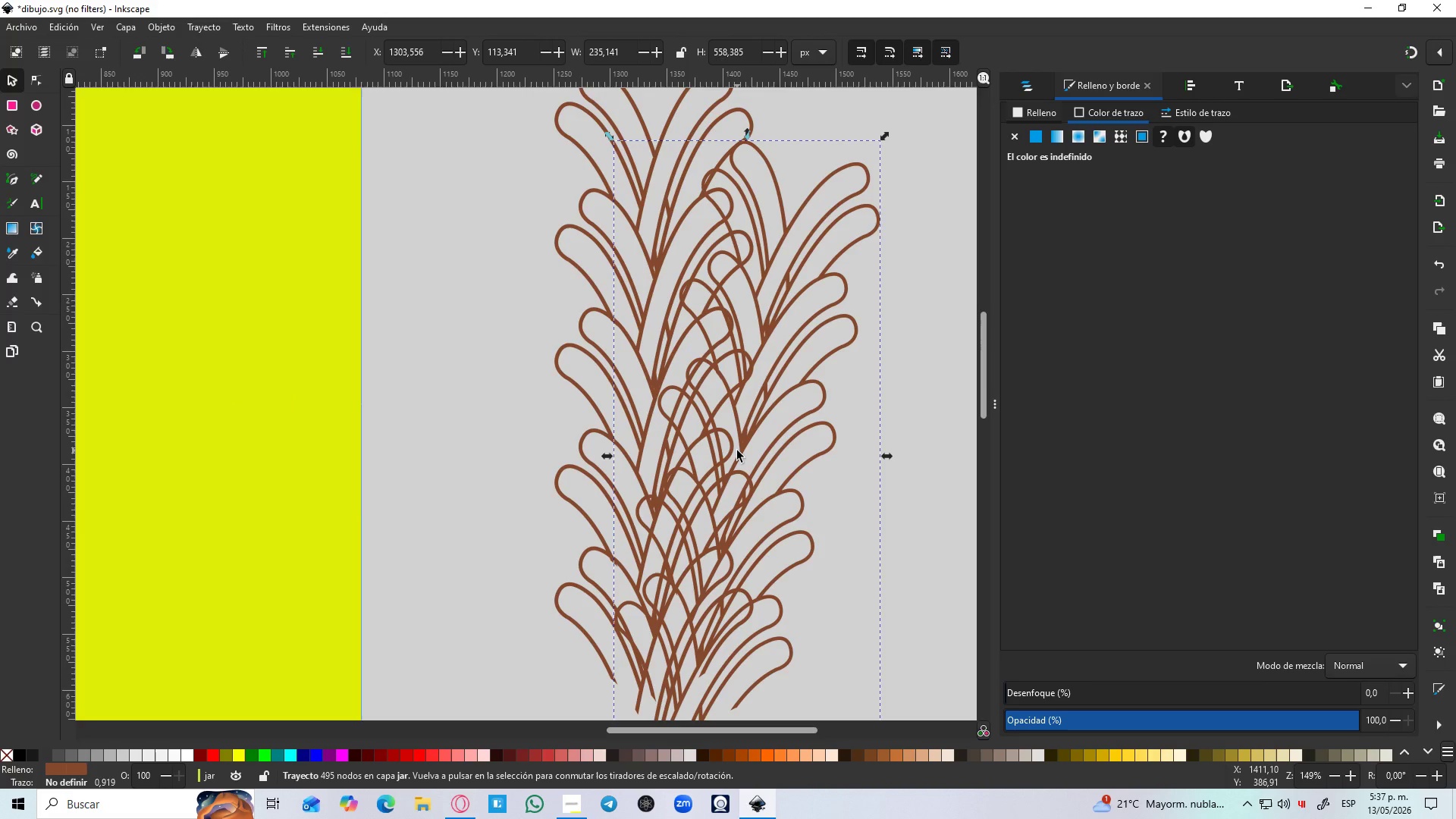 
key(Control+Z)
 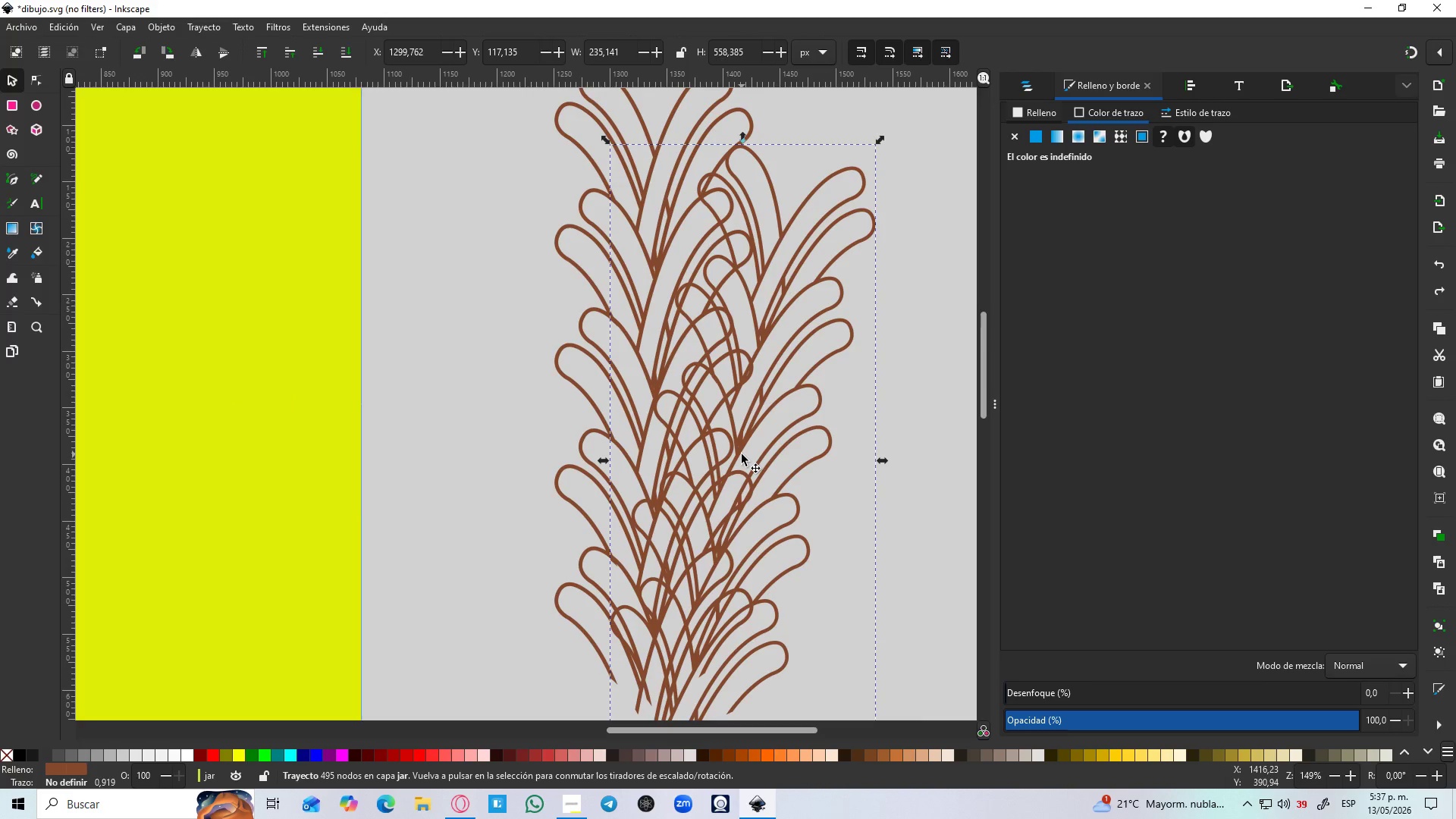 
key(Control+Z)
 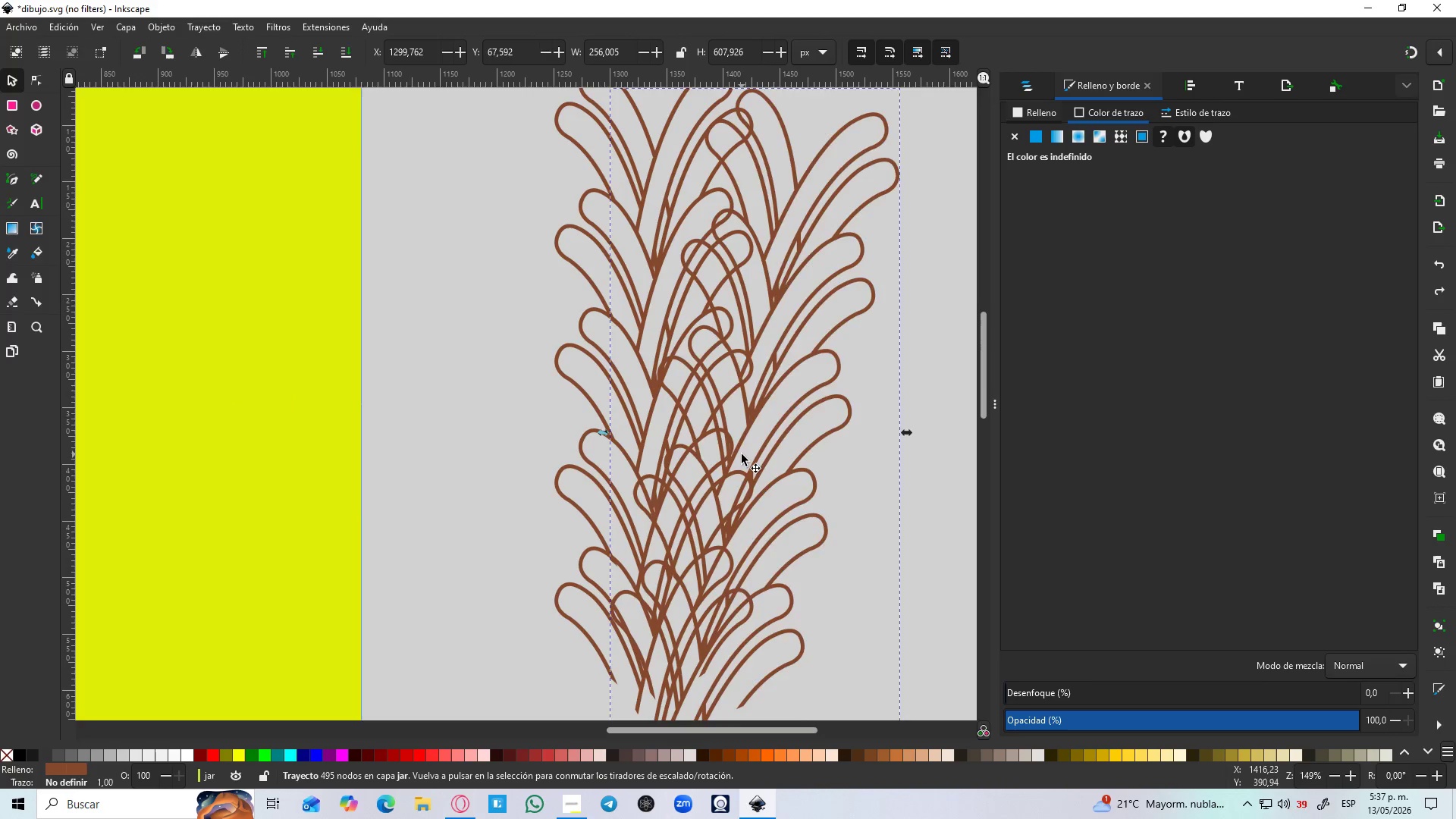 
key(Control+Z)
 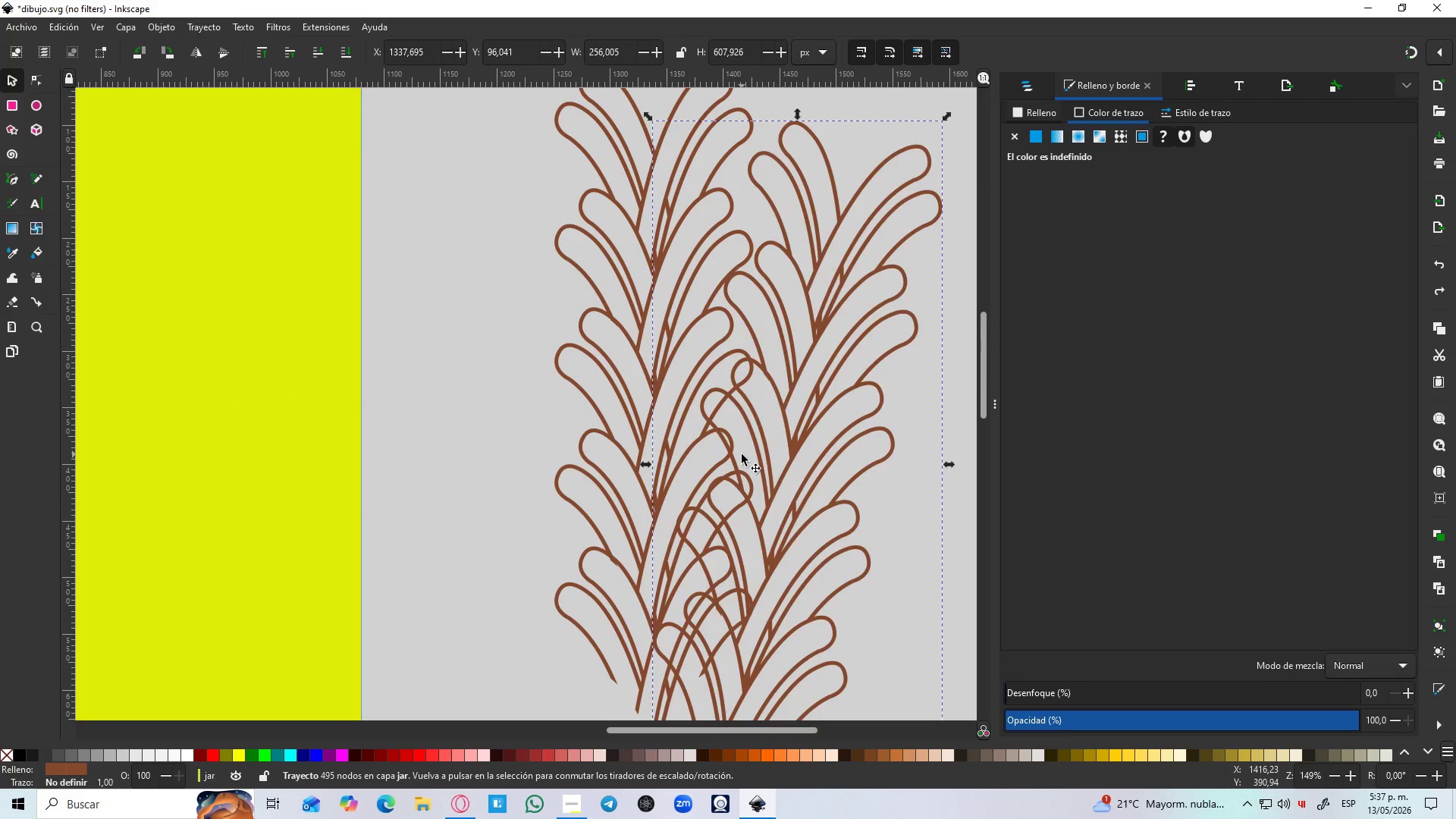 
key(Control+Z)
 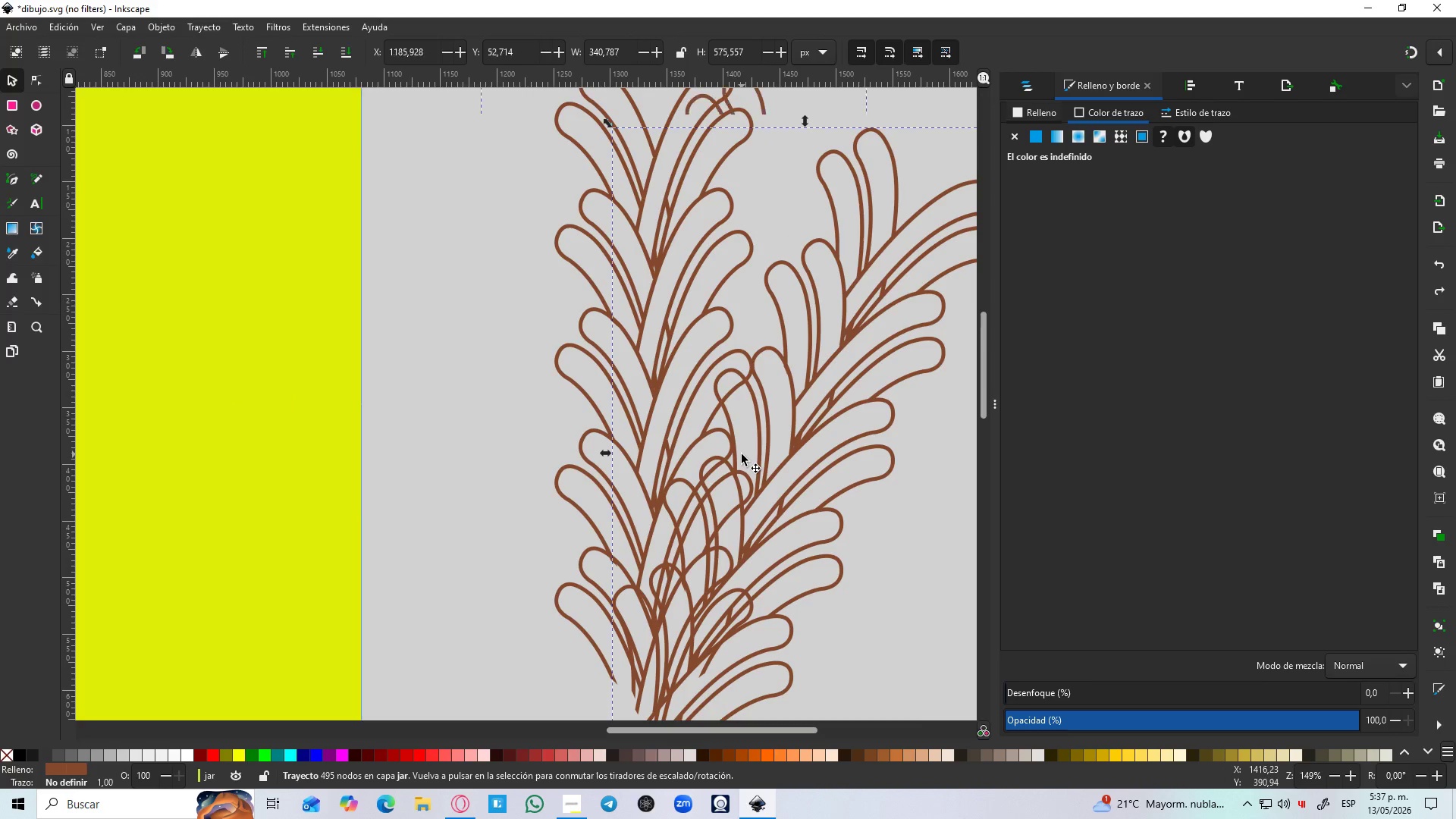 
key(Control+Z)
 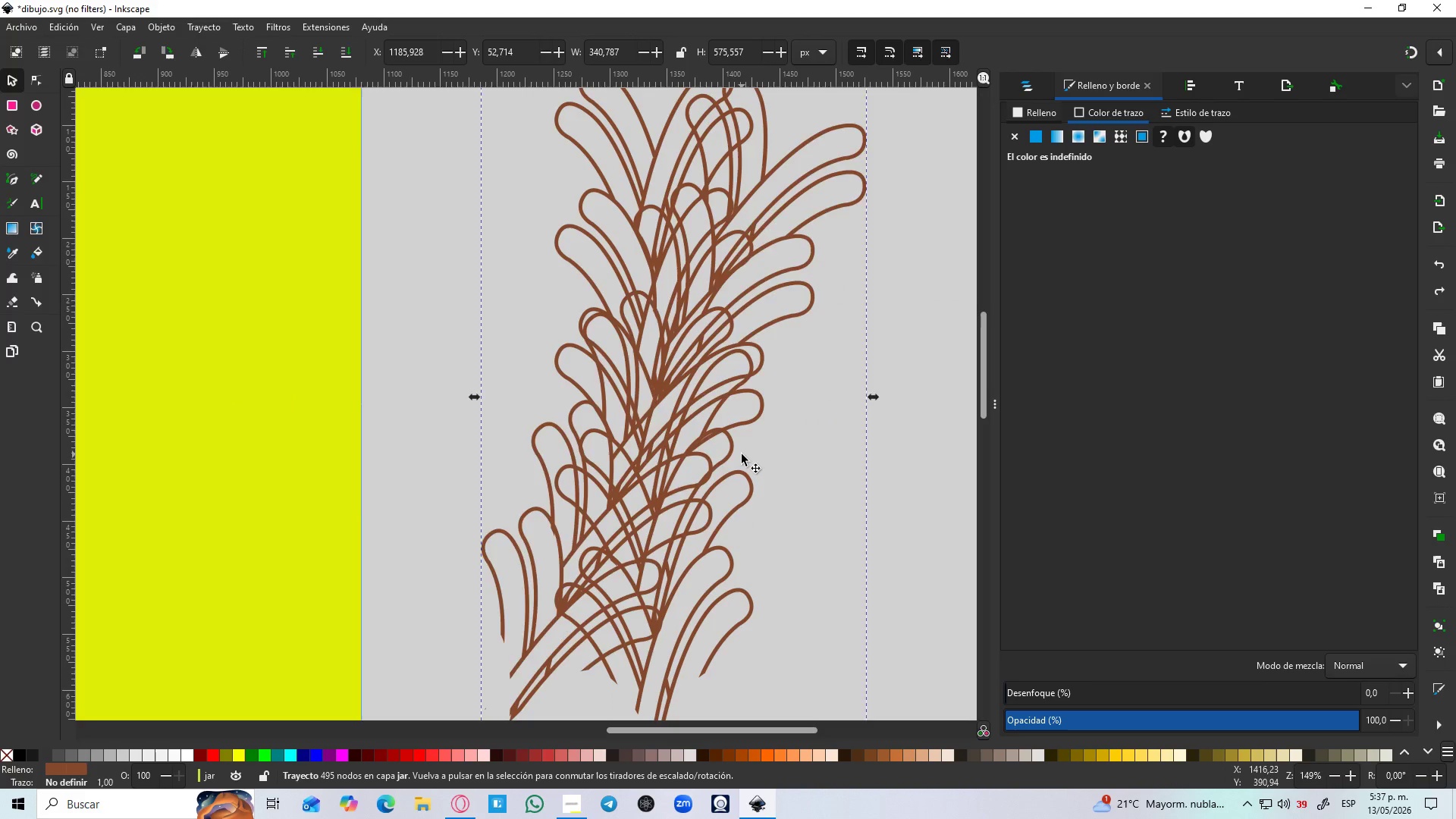 
key(Control+Z)
 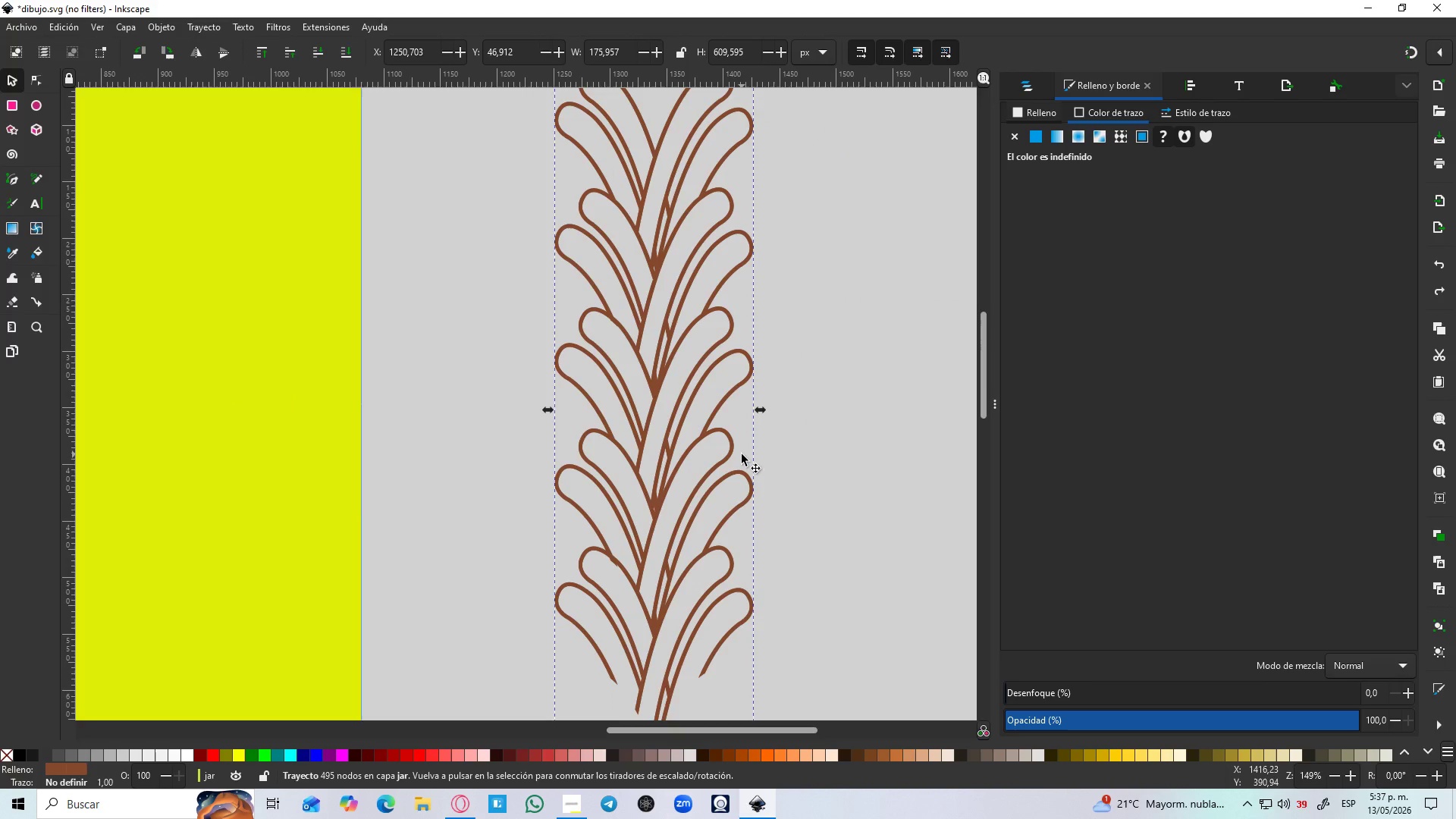 
hold_key(key=ControlLeft, duration=0.42)
scroll: coordinate [742, 454], scroll_direction: down, amount: 3.0
 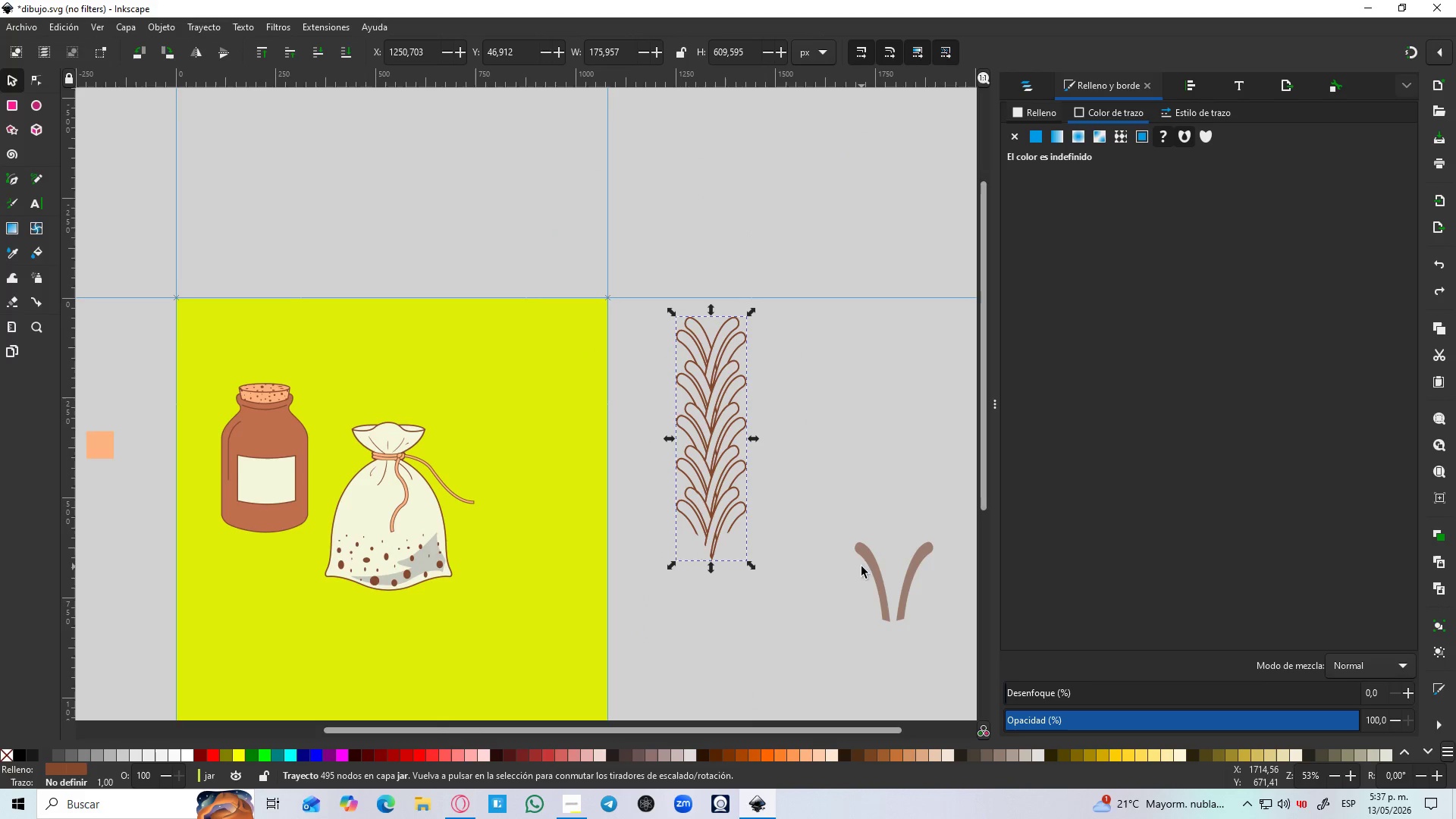 
left_click_drag(start_coordinate=[868, 567], to_coordinate=[696, 333])
 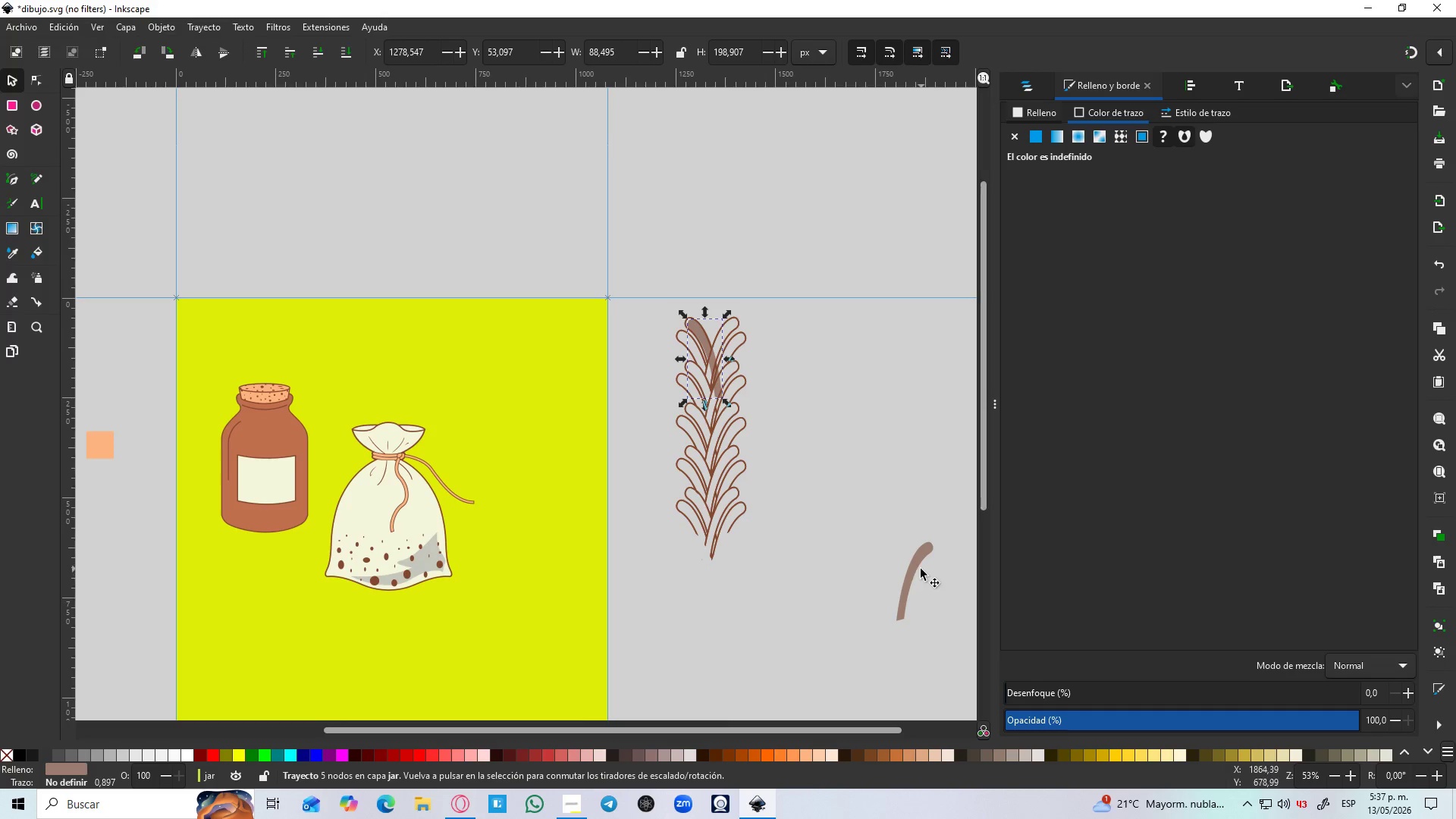 
left_click_drag(start_coordinate=[913, 567], to_coordinate=[714, 344])
 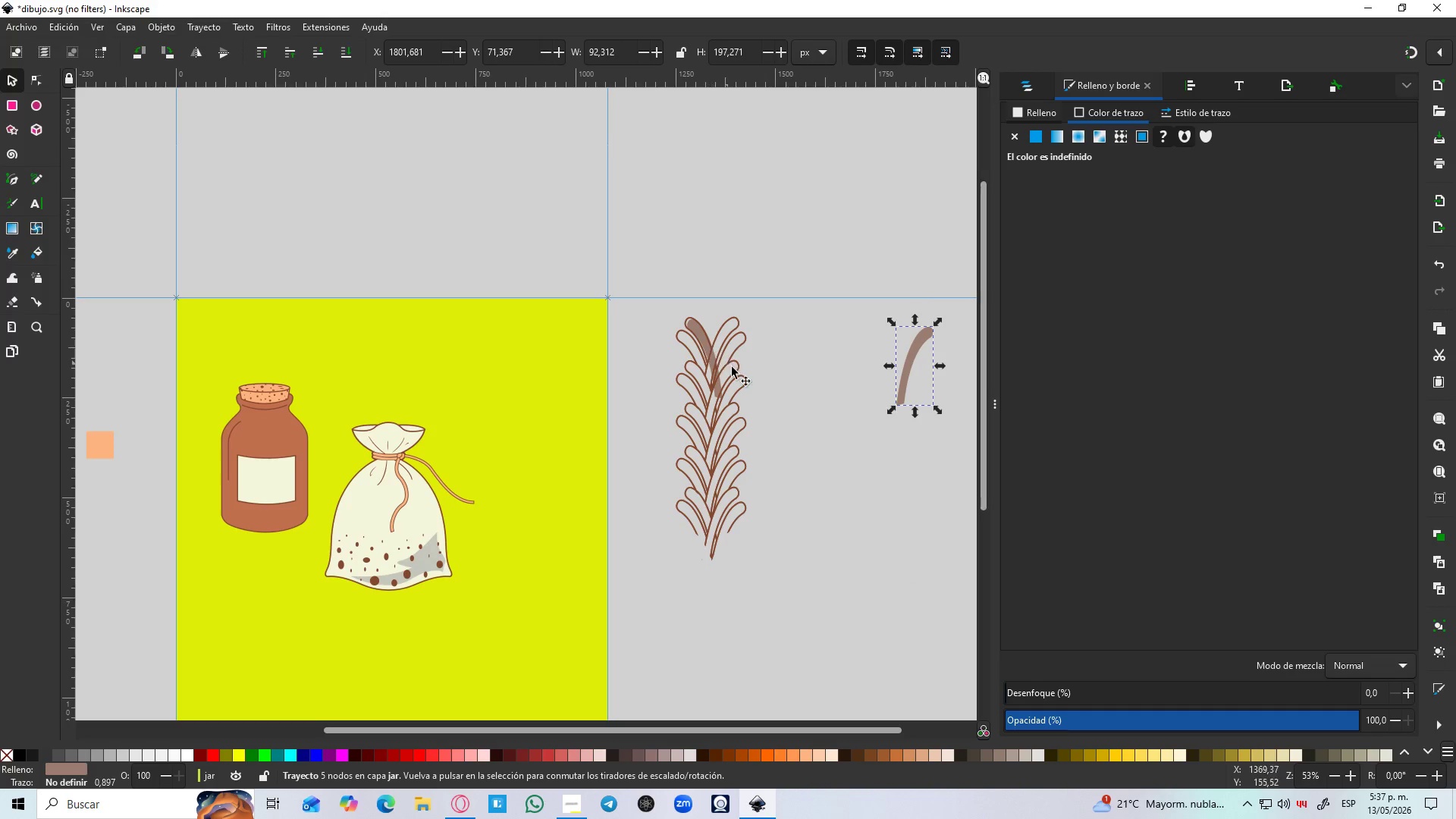 
hold_key(key=ControlLeft, duration=0.64)
 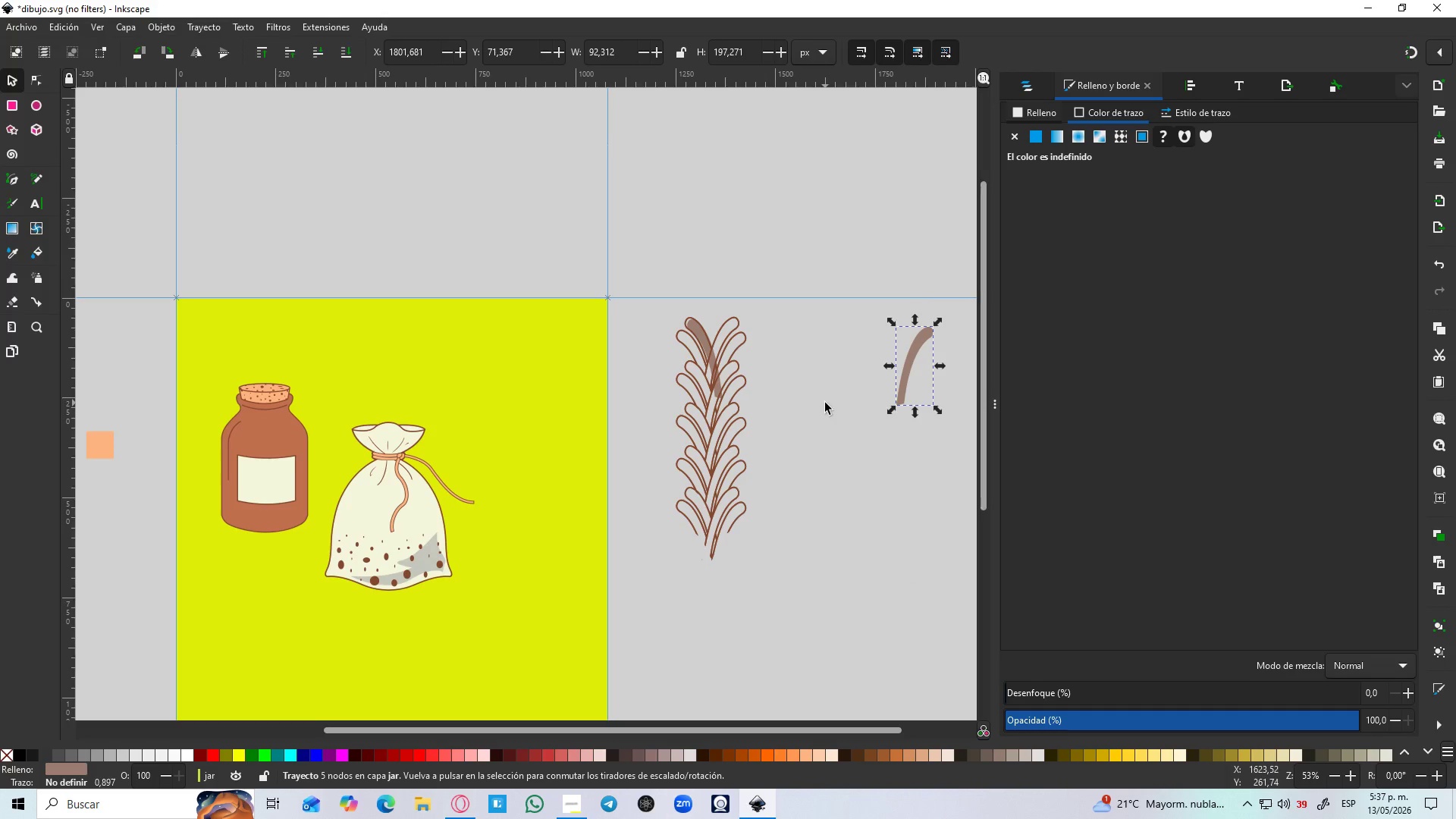 
key(Delete)
 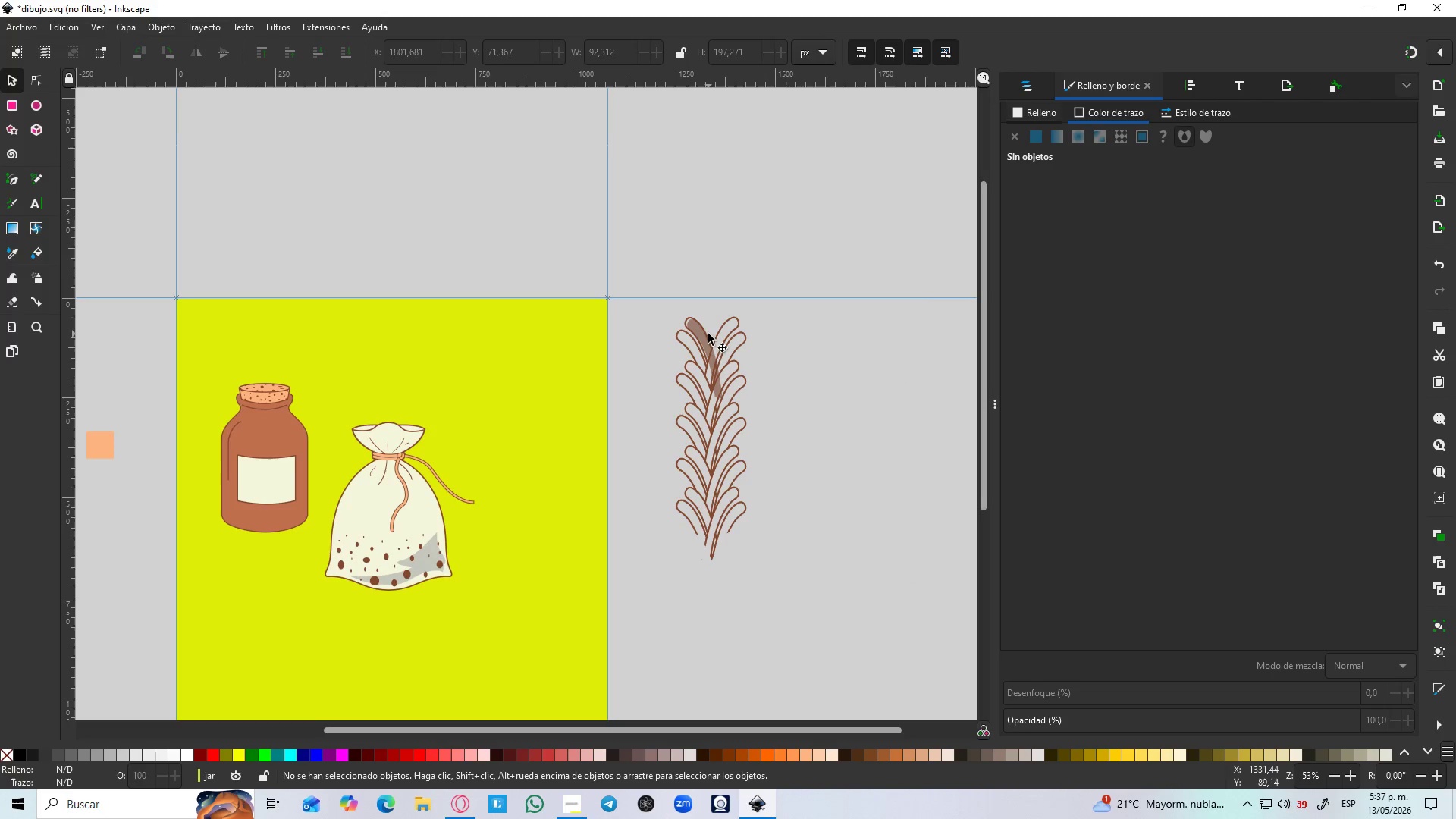 
left_click([704, 335])
 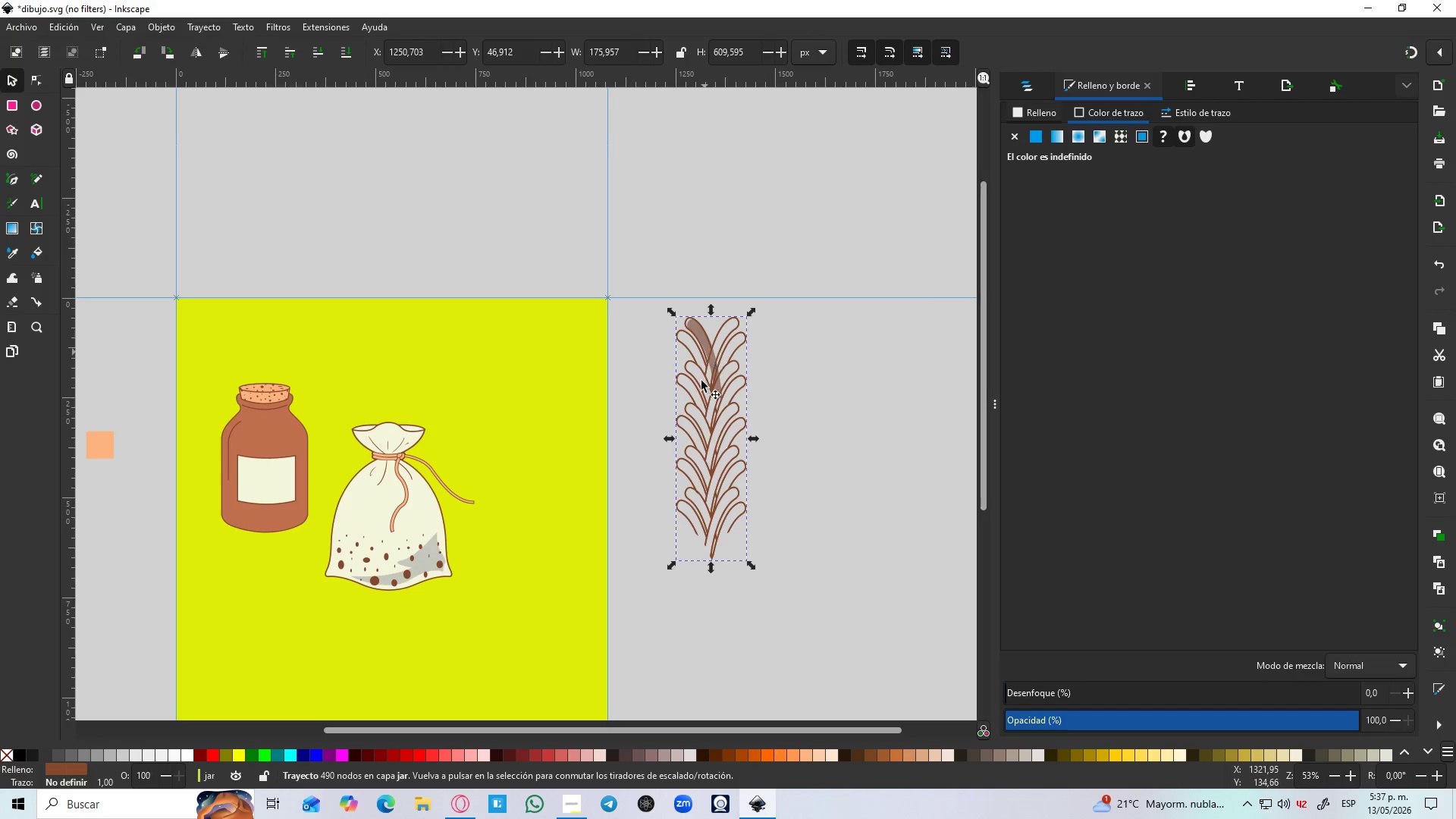 
key(Delete)
 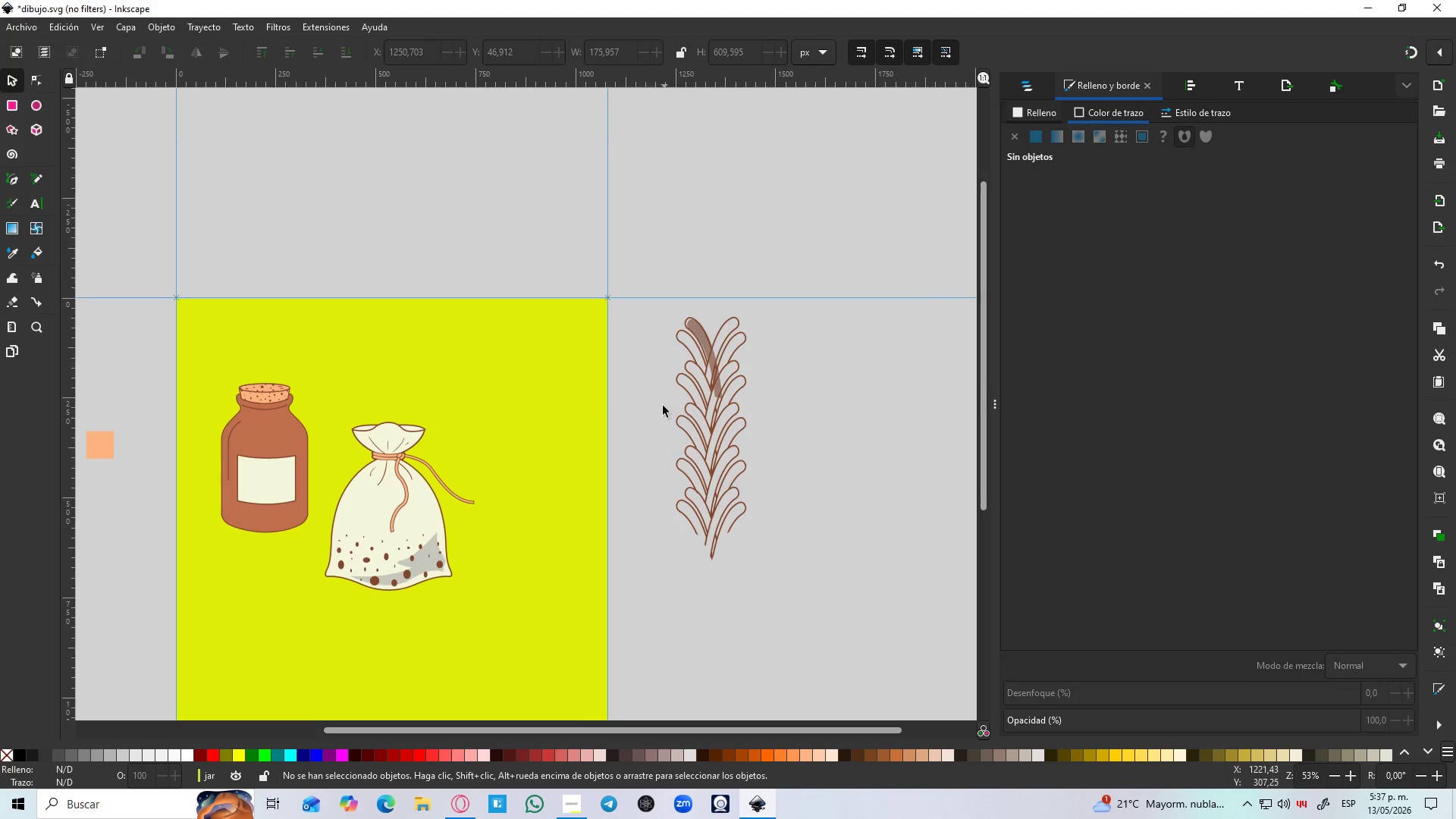 
hold_key(key=ControlLeft, duration=0.95)
scroll: coordinate [686, 302], scroll_direction: up, amount: 5.0
 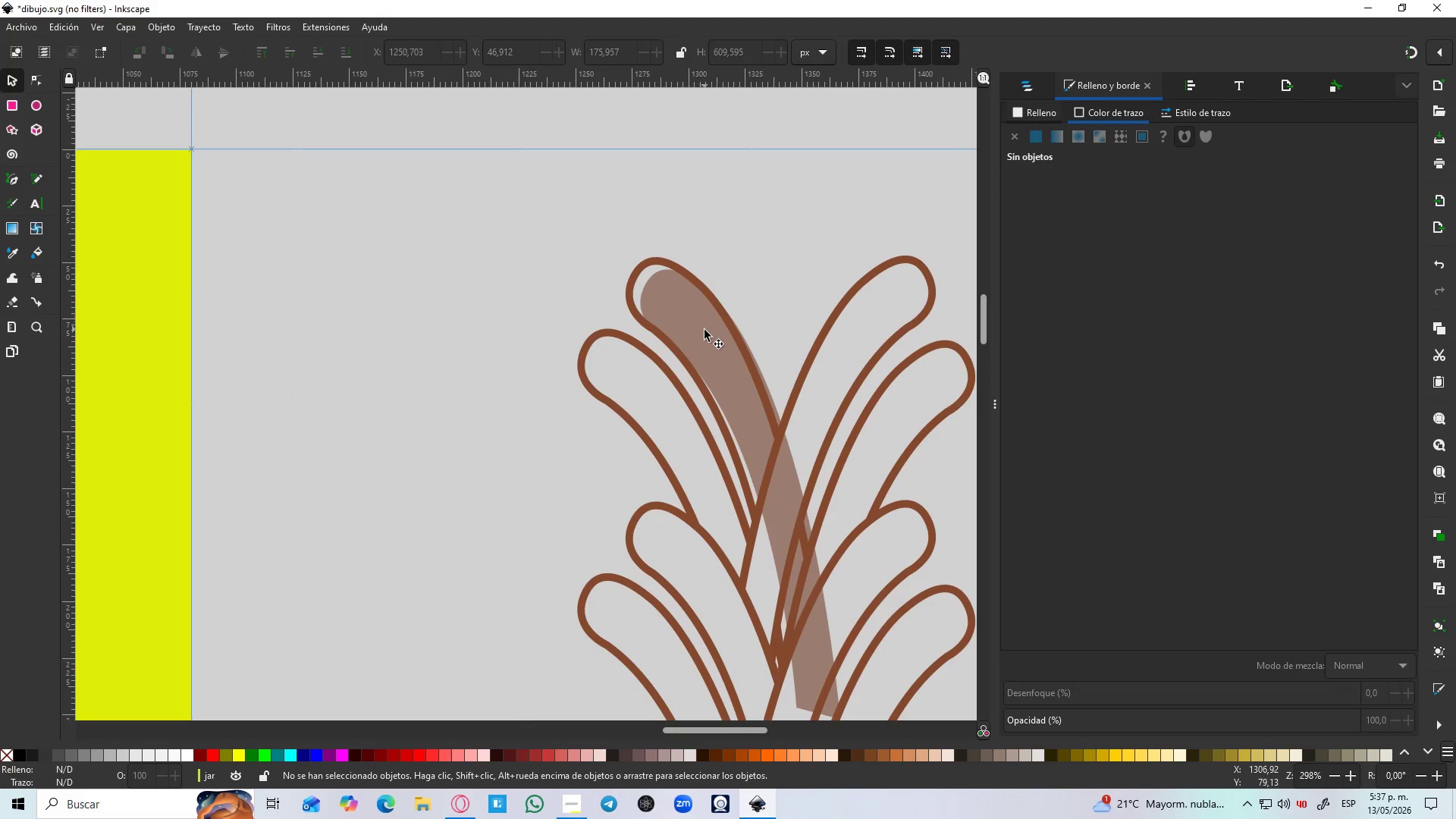 
left_click_drag(start_coordinate=[703, 331], to_coordinate=[686, 321])
 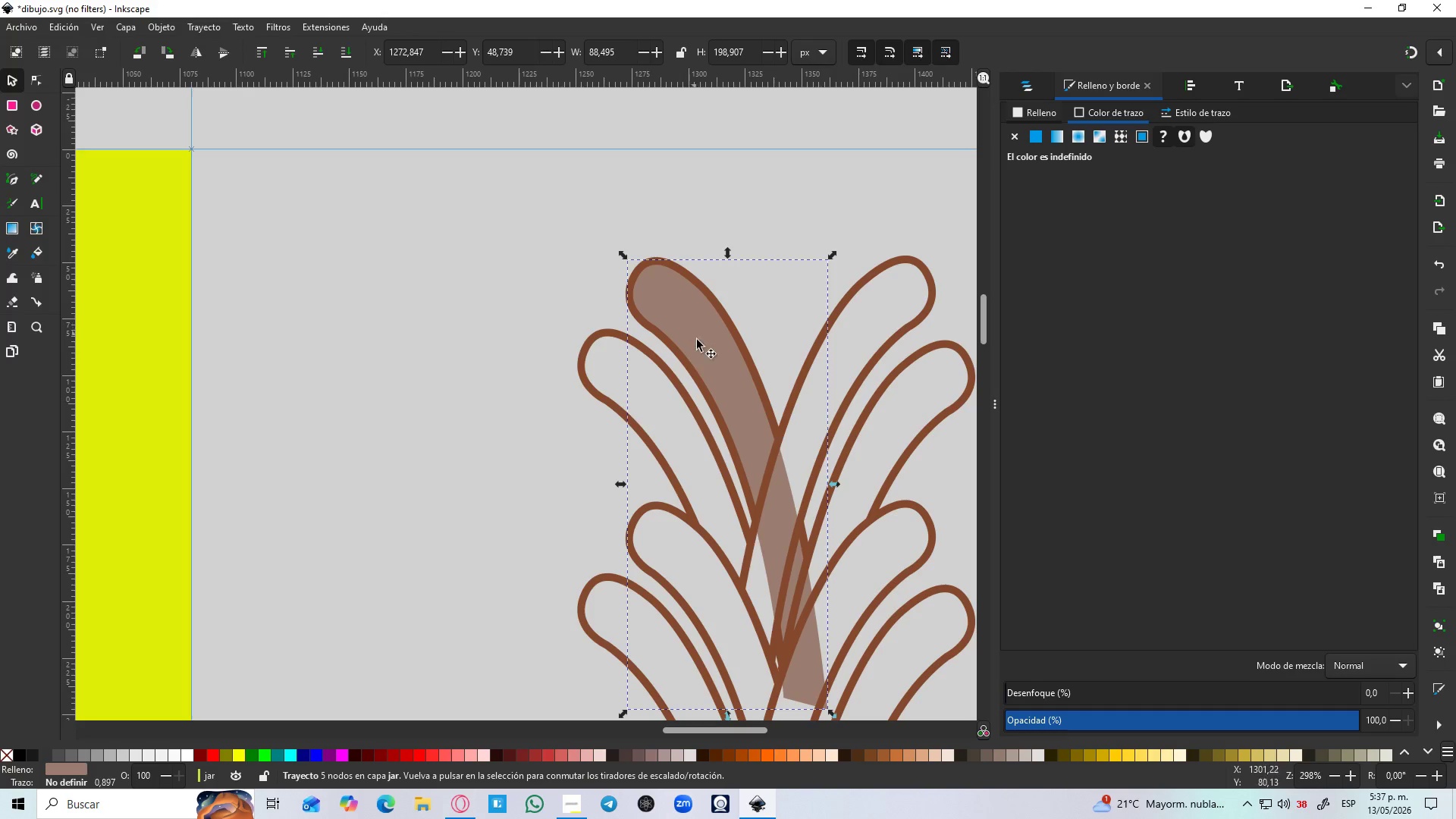 
key(Control+D)
 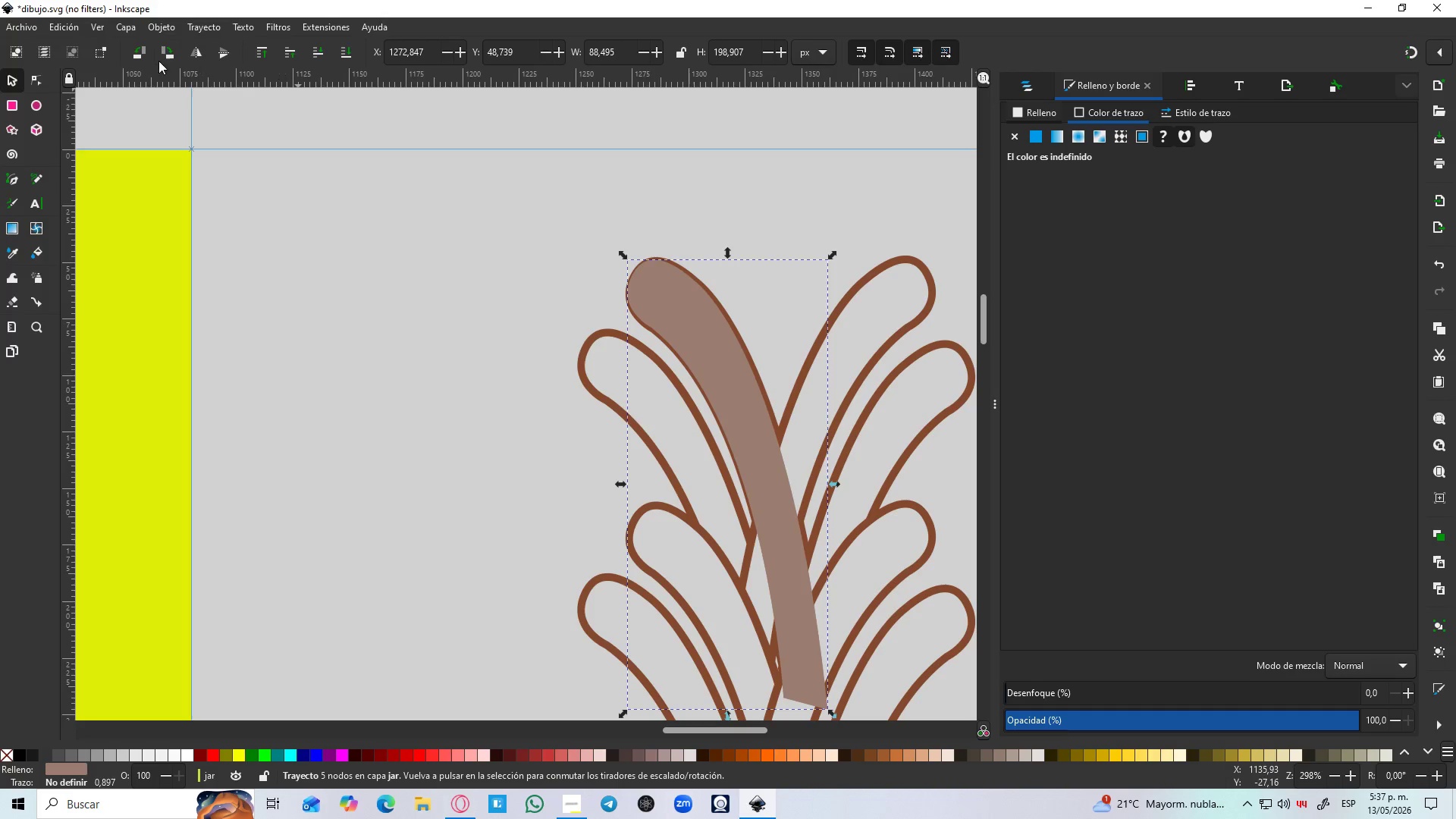 
left_click([200, 55])
 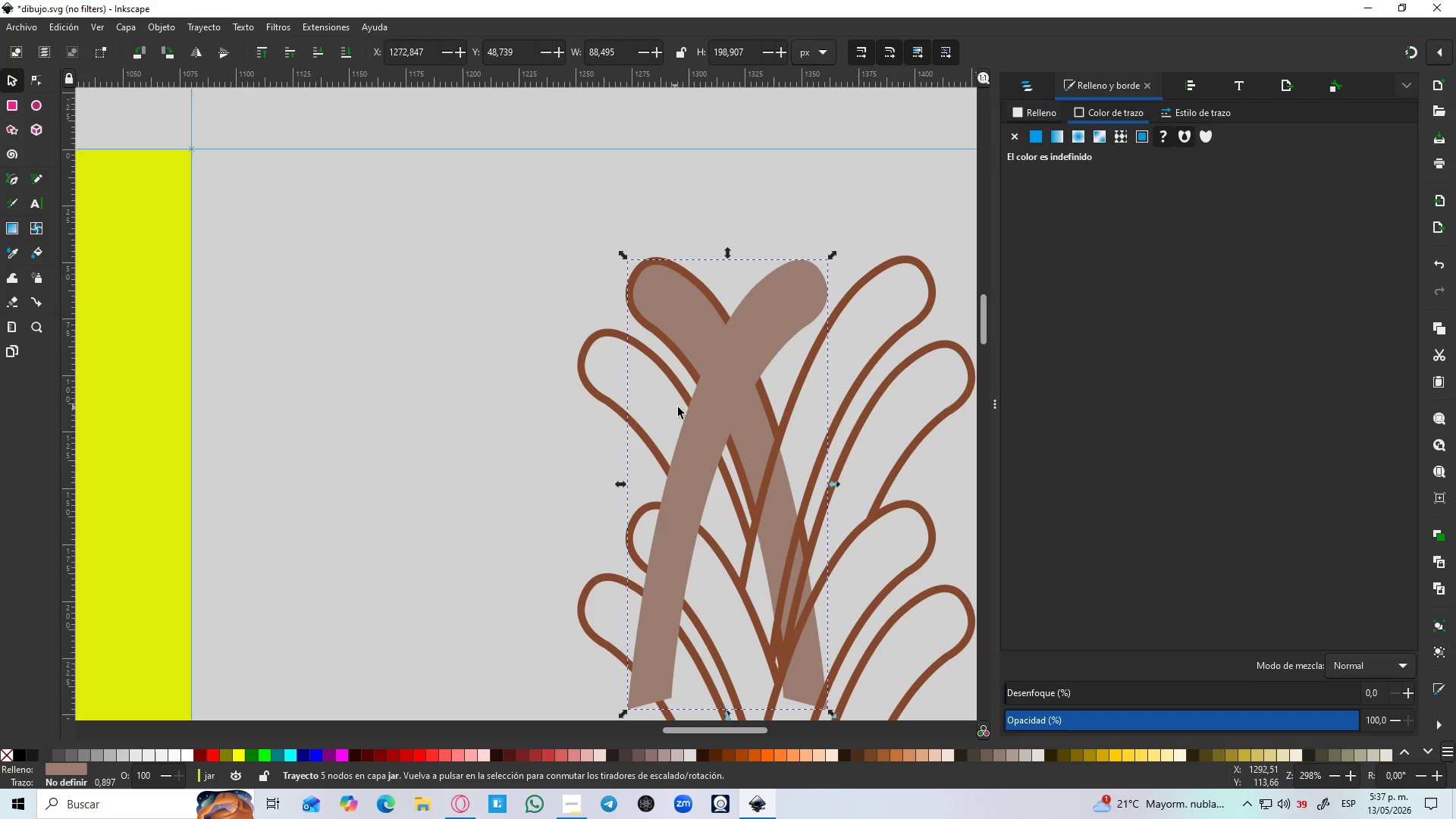 
left_click_drag(start_coordinate=[701, 413], to_coordinate=[802, 415])
 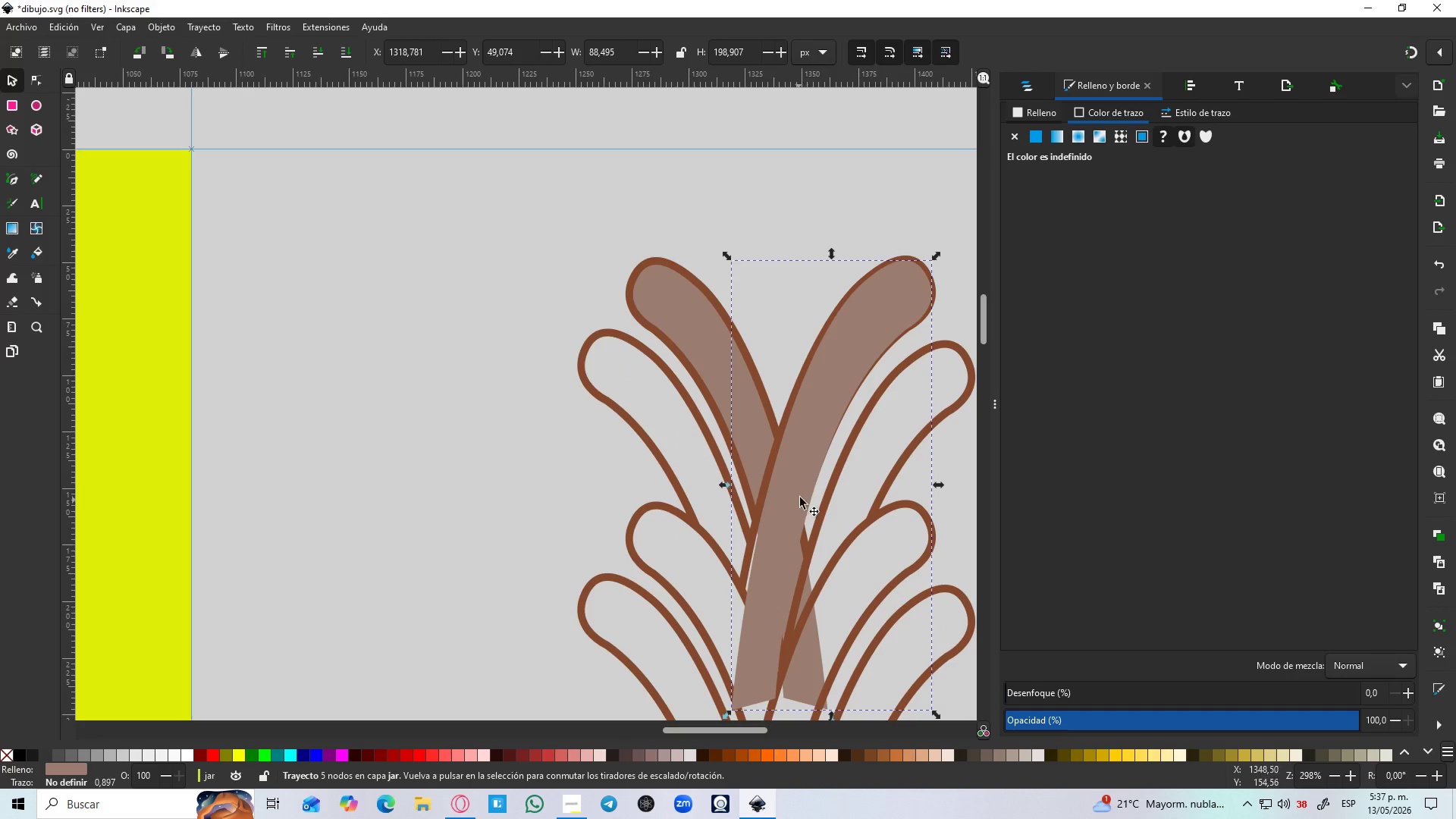 
scroll: coordinate [789, 474], scroll_direction: down, amount: 2.0
 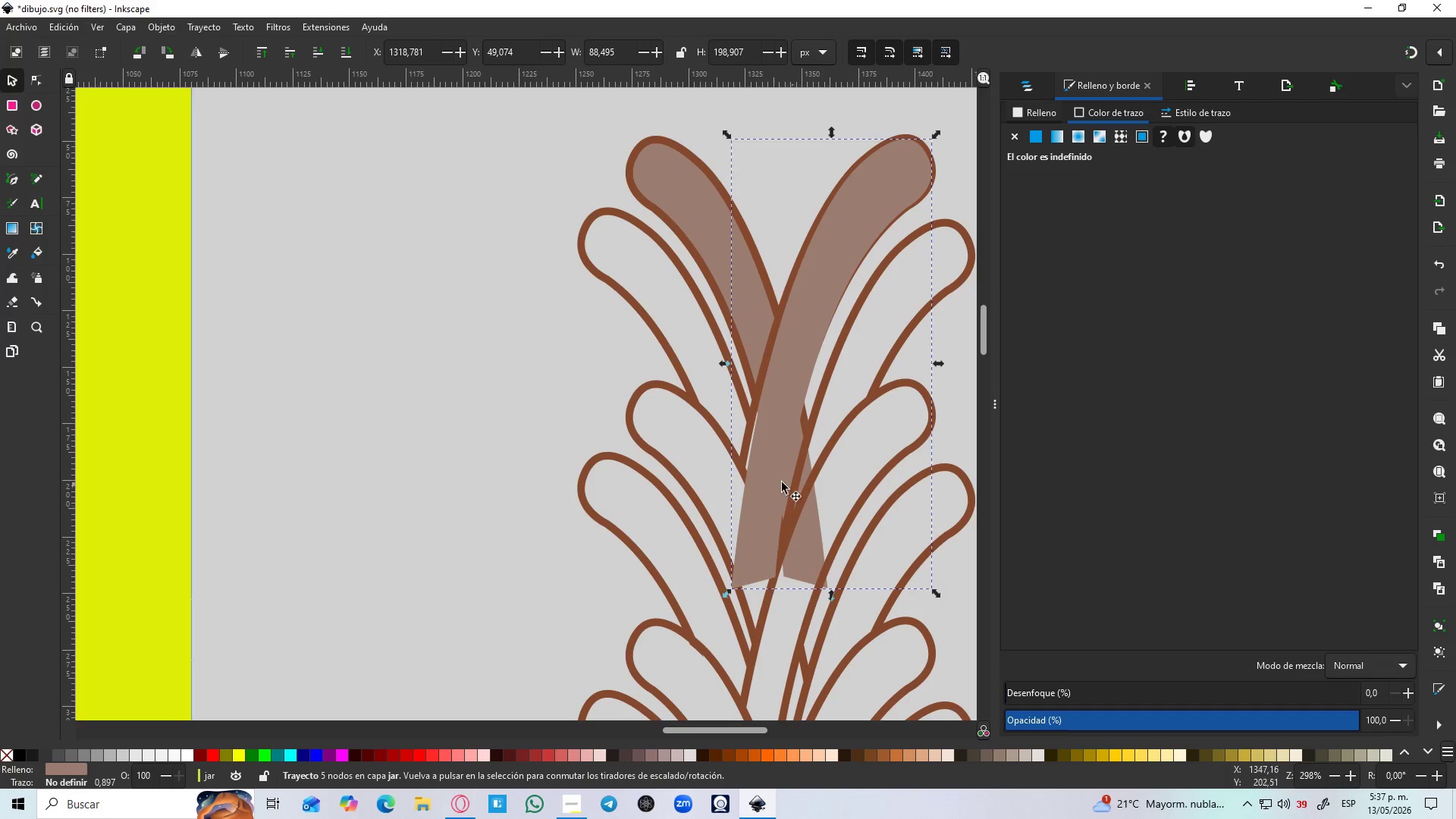 
left_click([779, 482])
 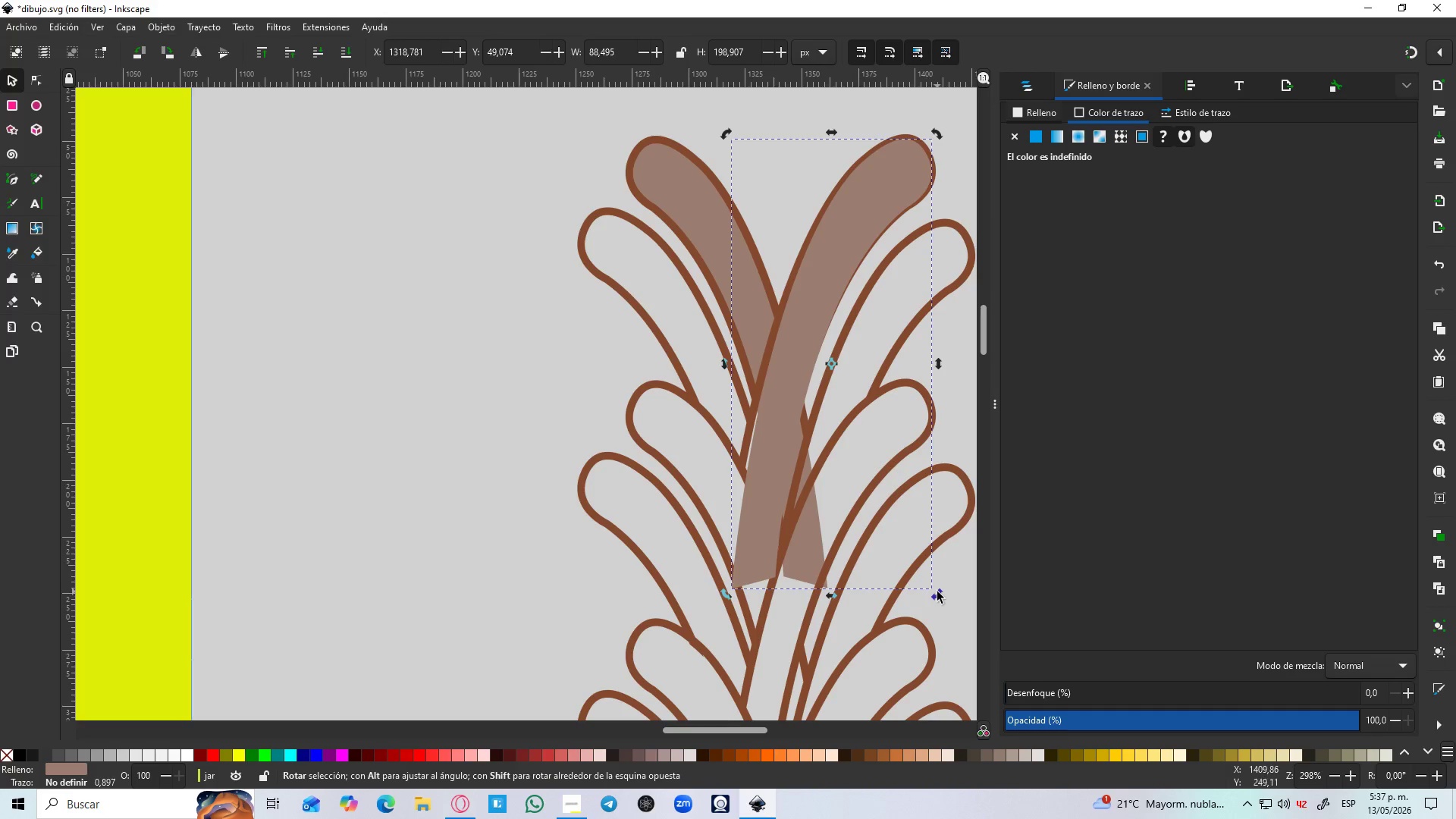 
left_click_drag(start_coordinate=[934, 593], to_coordinate=[930, 595])
 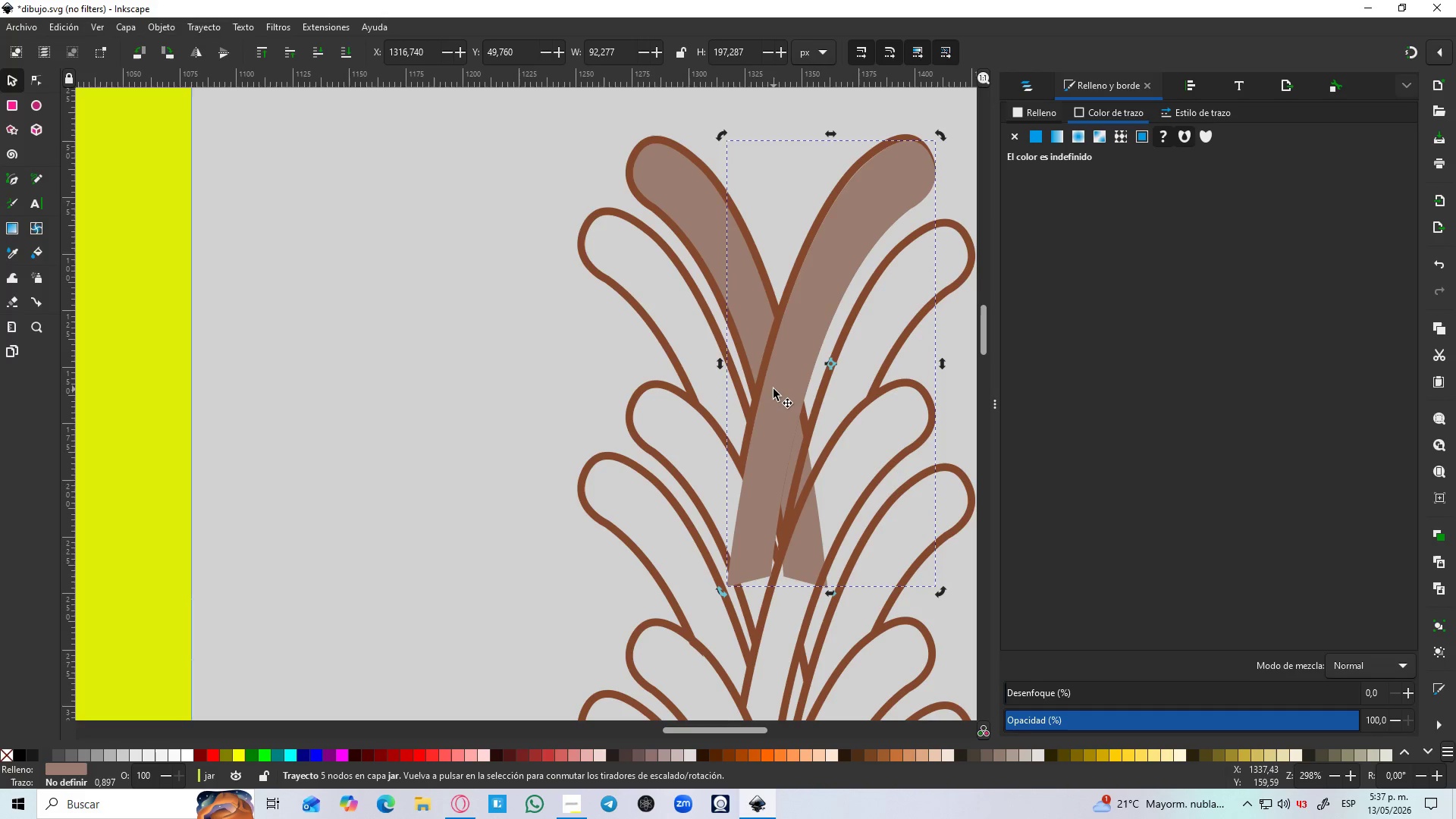 
left_click_drag(start_coordinate=[774, 389], to_coordinate=[770, 384])
 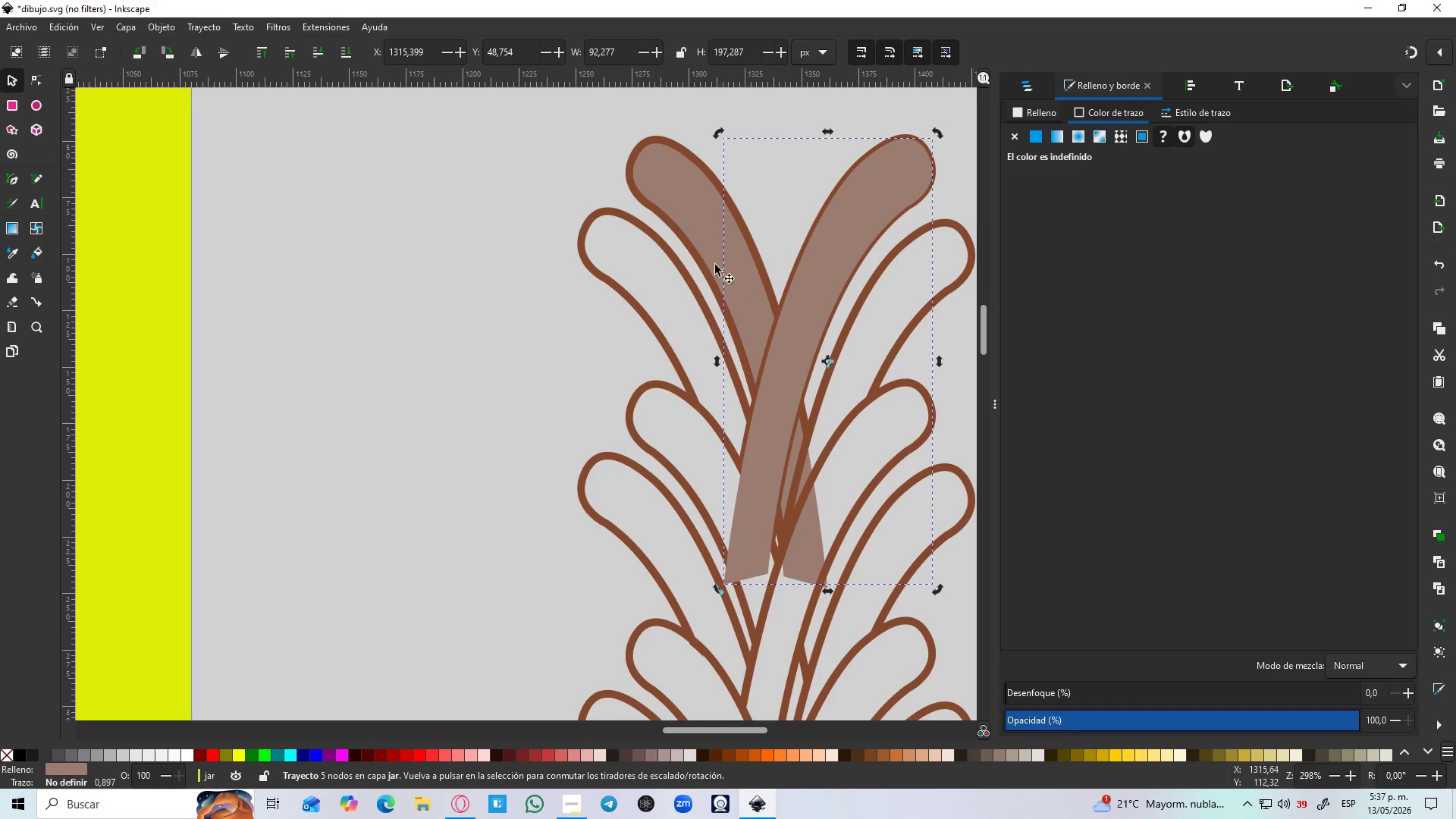 
hold_key(key=ShiftLeft, duration=0.69)
left_click([686, 200])
 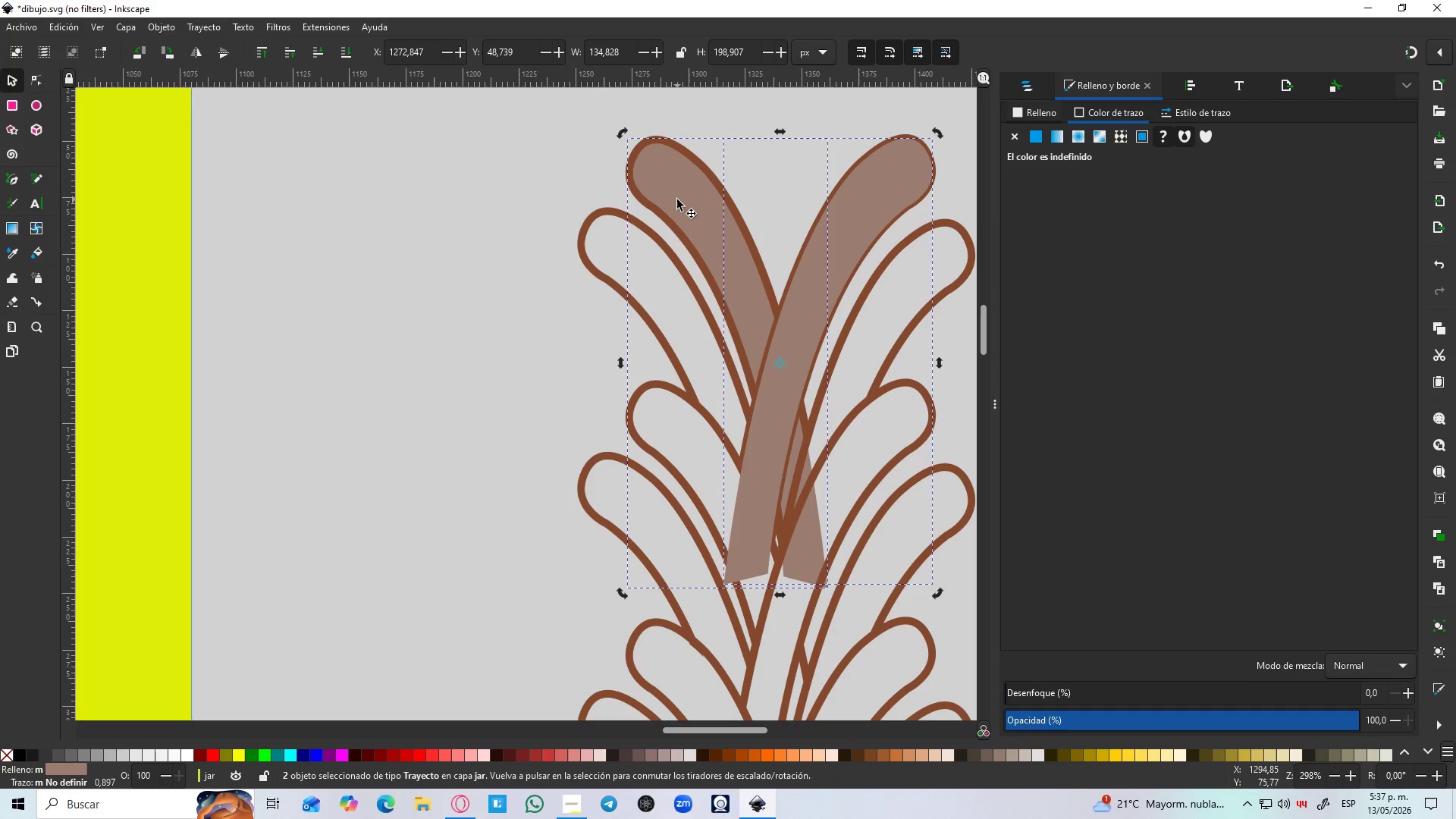 
key(Control+NumpadAdd)
 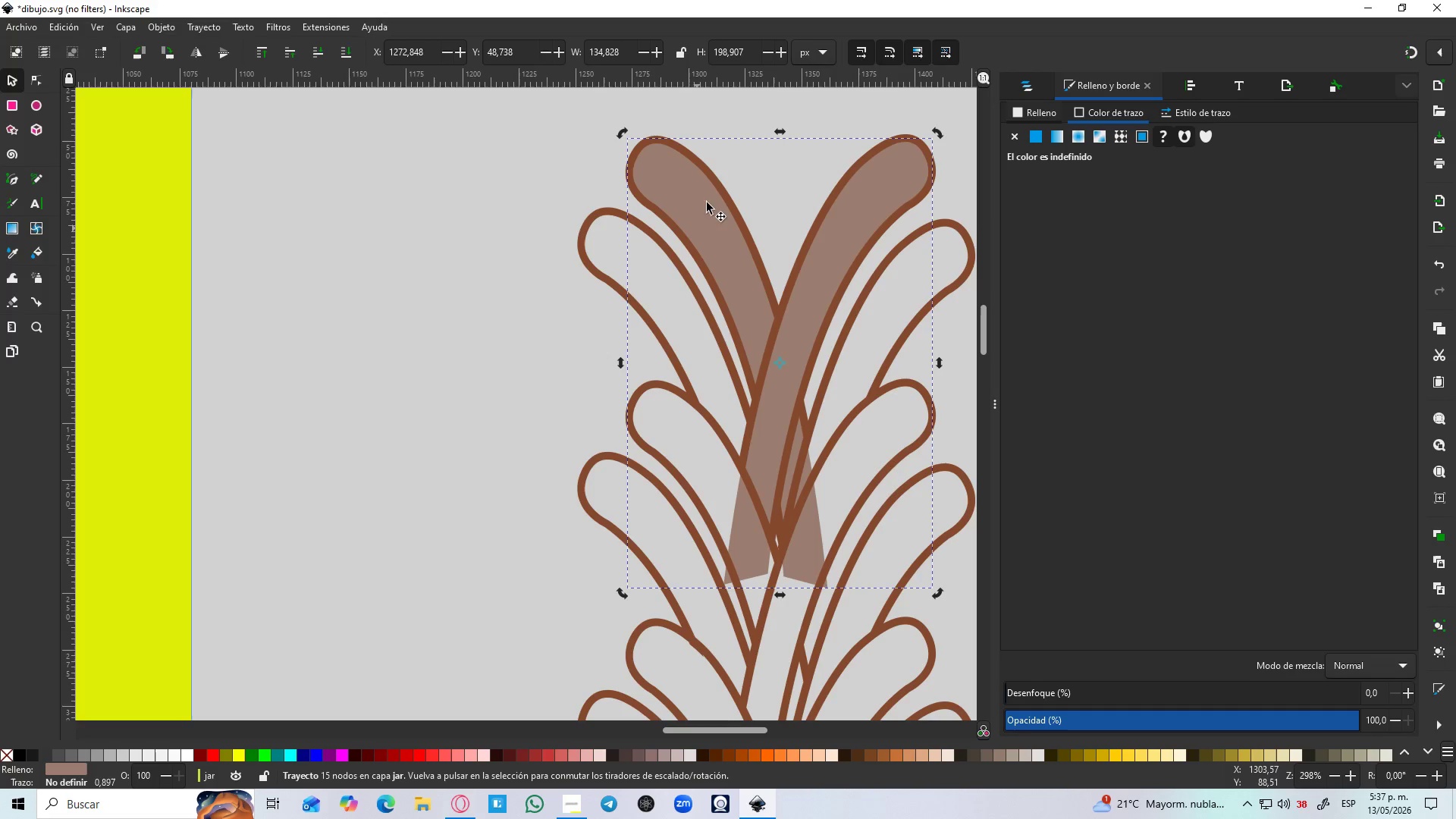 
key(Control+Z)
 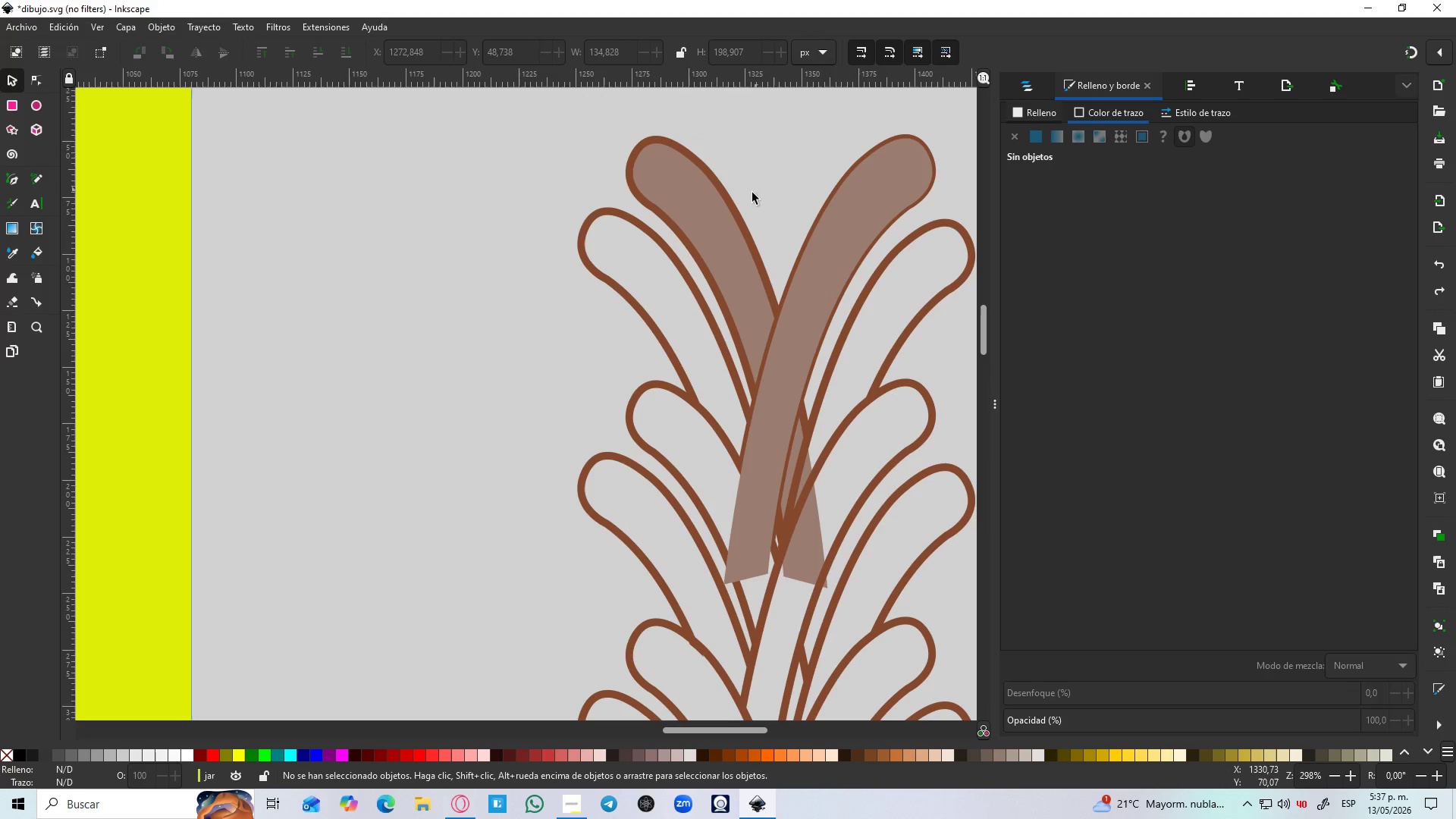 
left_click([703, 239])
 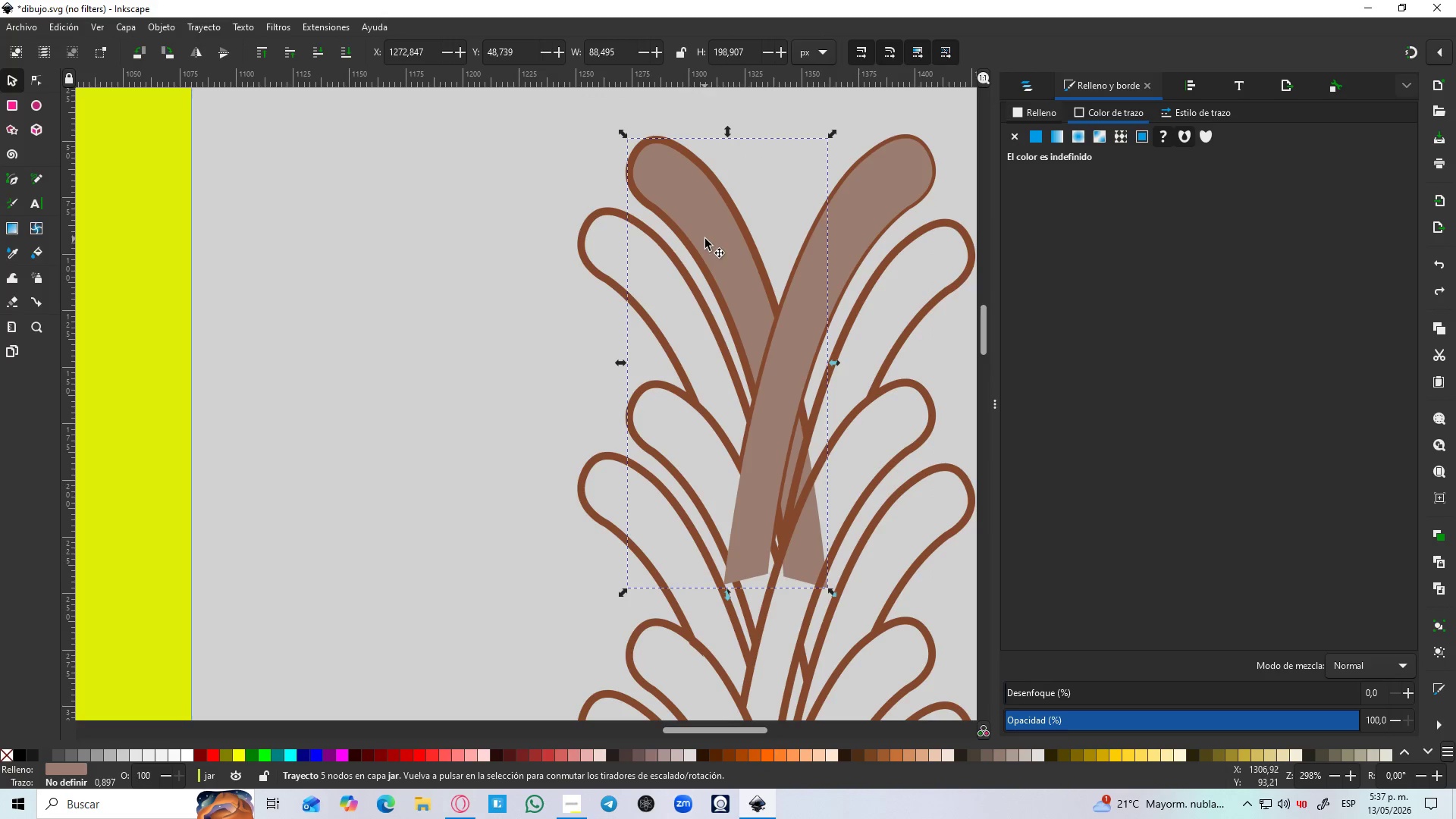 
key(Control+D)
 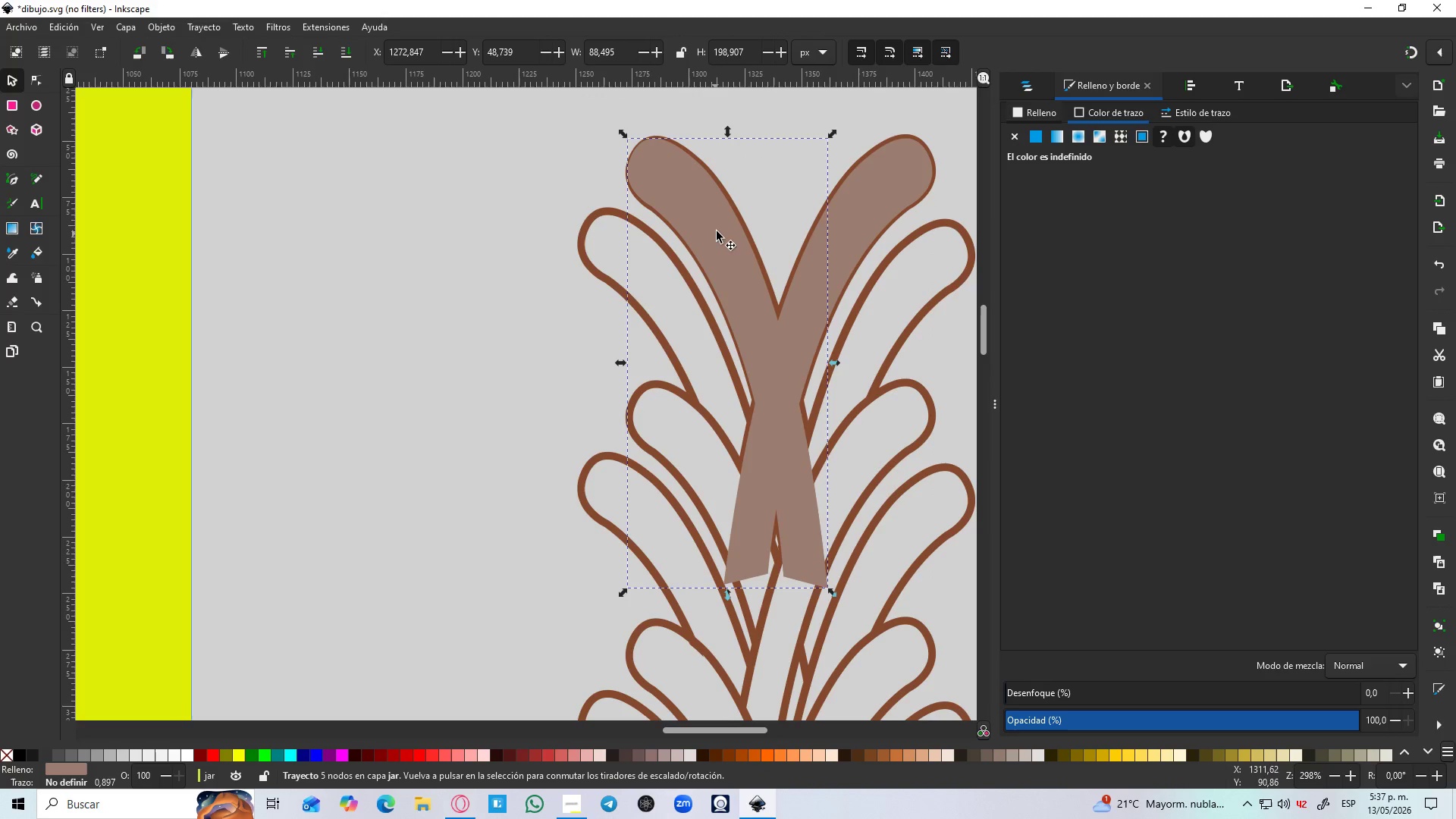 
left_click_drag(start_coordinate=[718, 229], to_coordinate=[673, 305])
 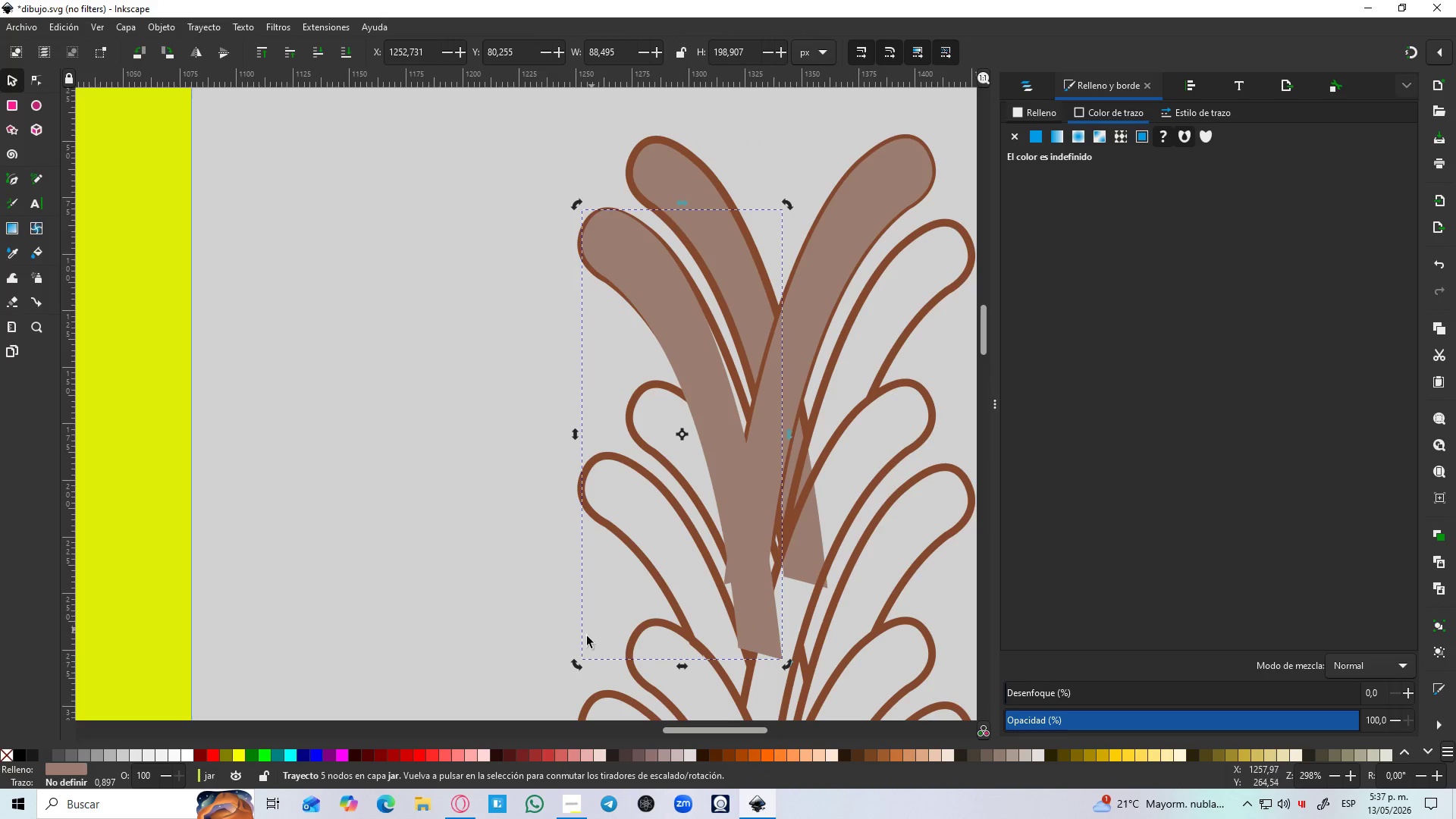 
left_click_drag(start_coordinate=[572, 666], to_coordinate=[594, 661])
 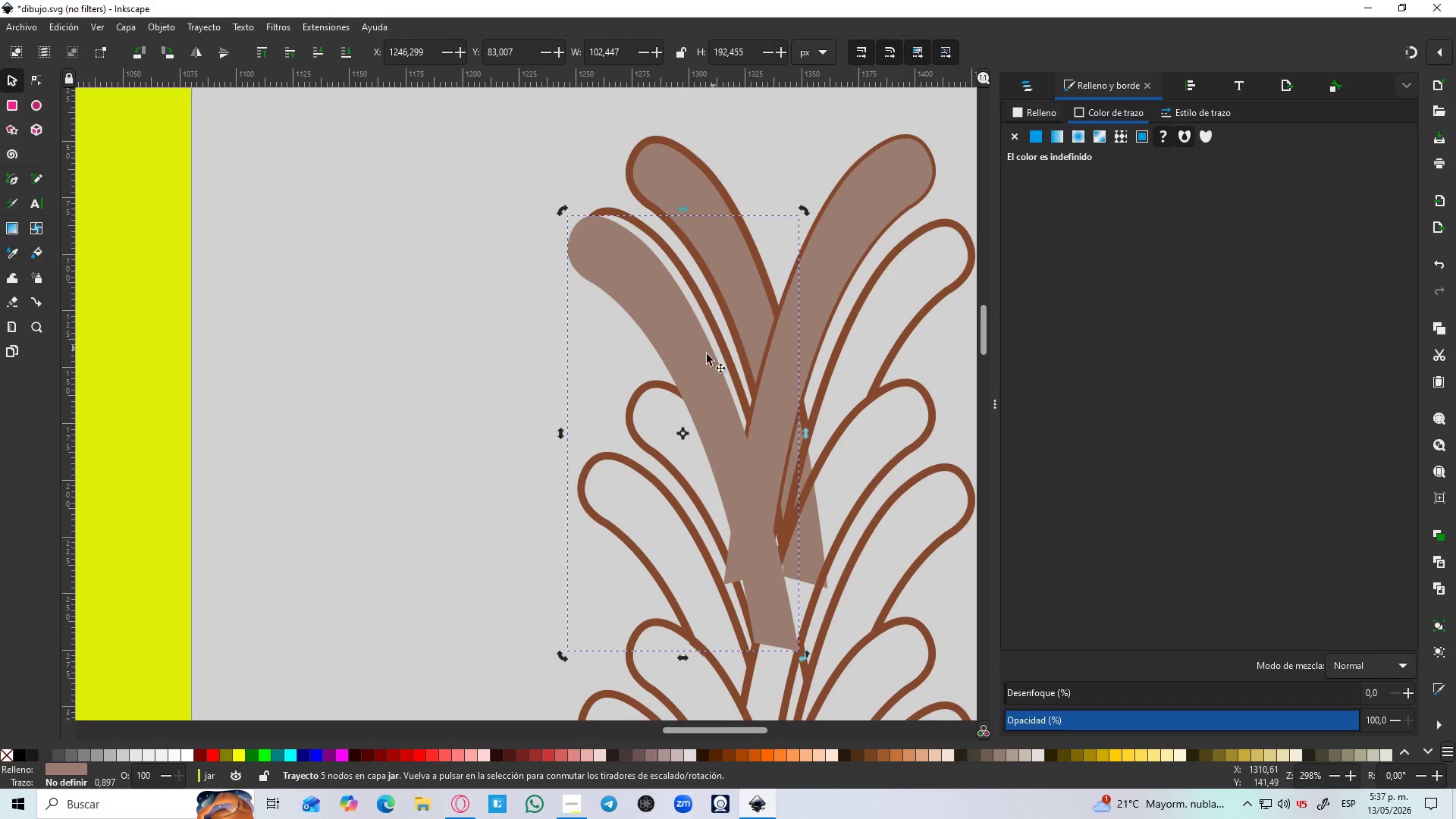 
left_click_drag(start_coordinate=[698, 361], to_coordinate=[714, 359])
 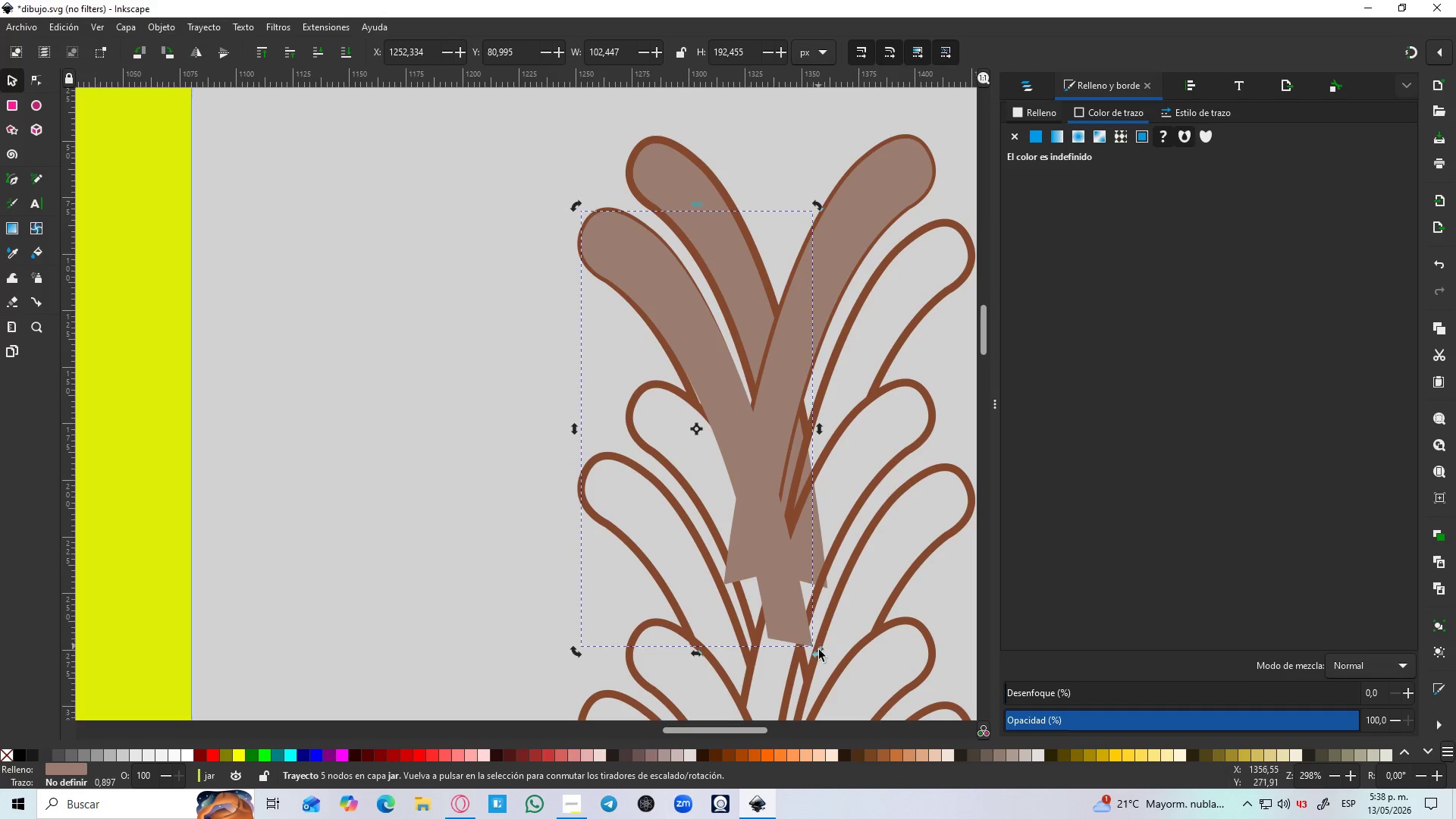 
left_click_drag(start_coordinate=[820, 651], to_coordinate=[811, 651])
 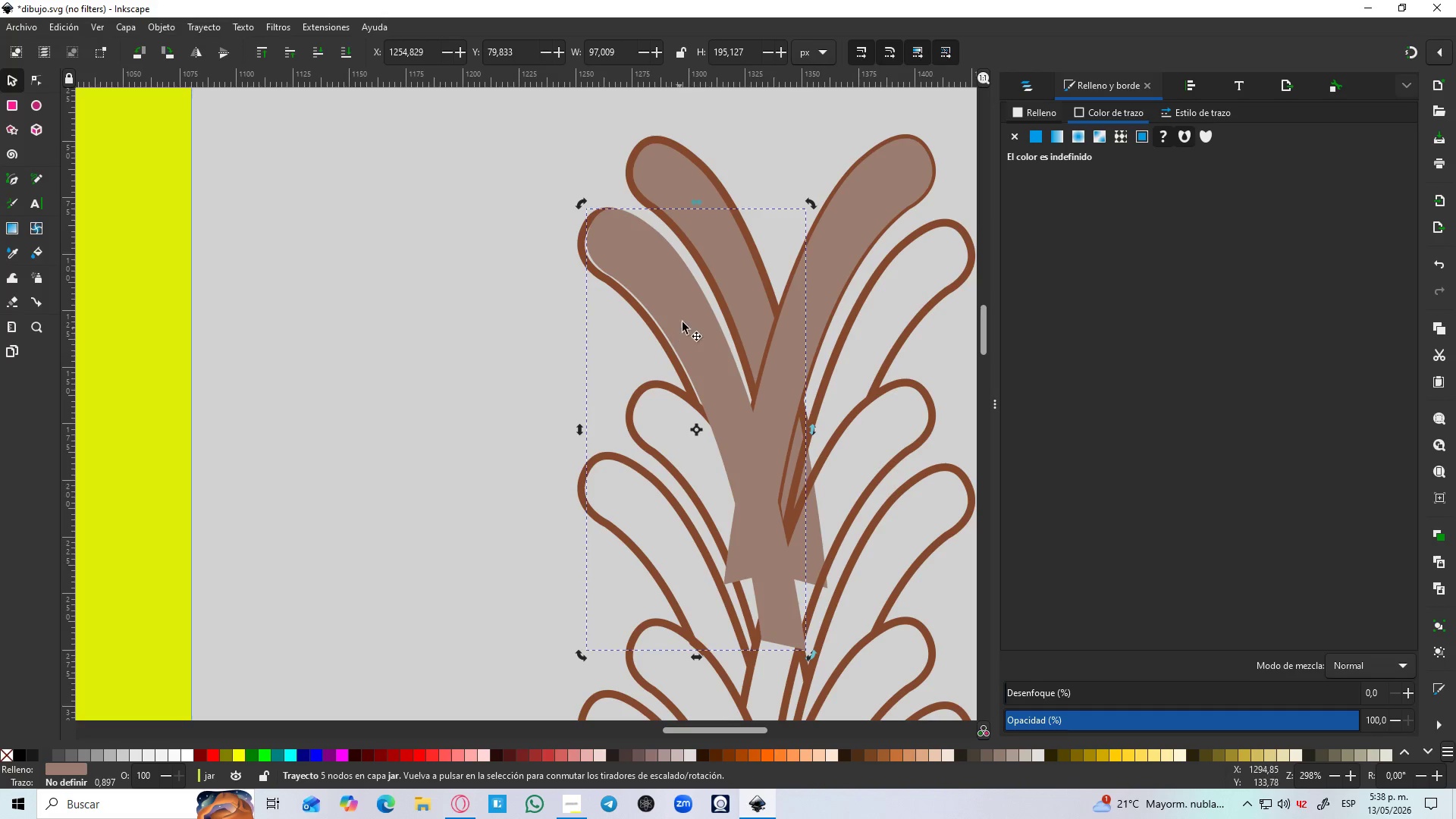 
left_click_drag(start_coordinate=[688, 315], to_coordinate=[680, 319])
 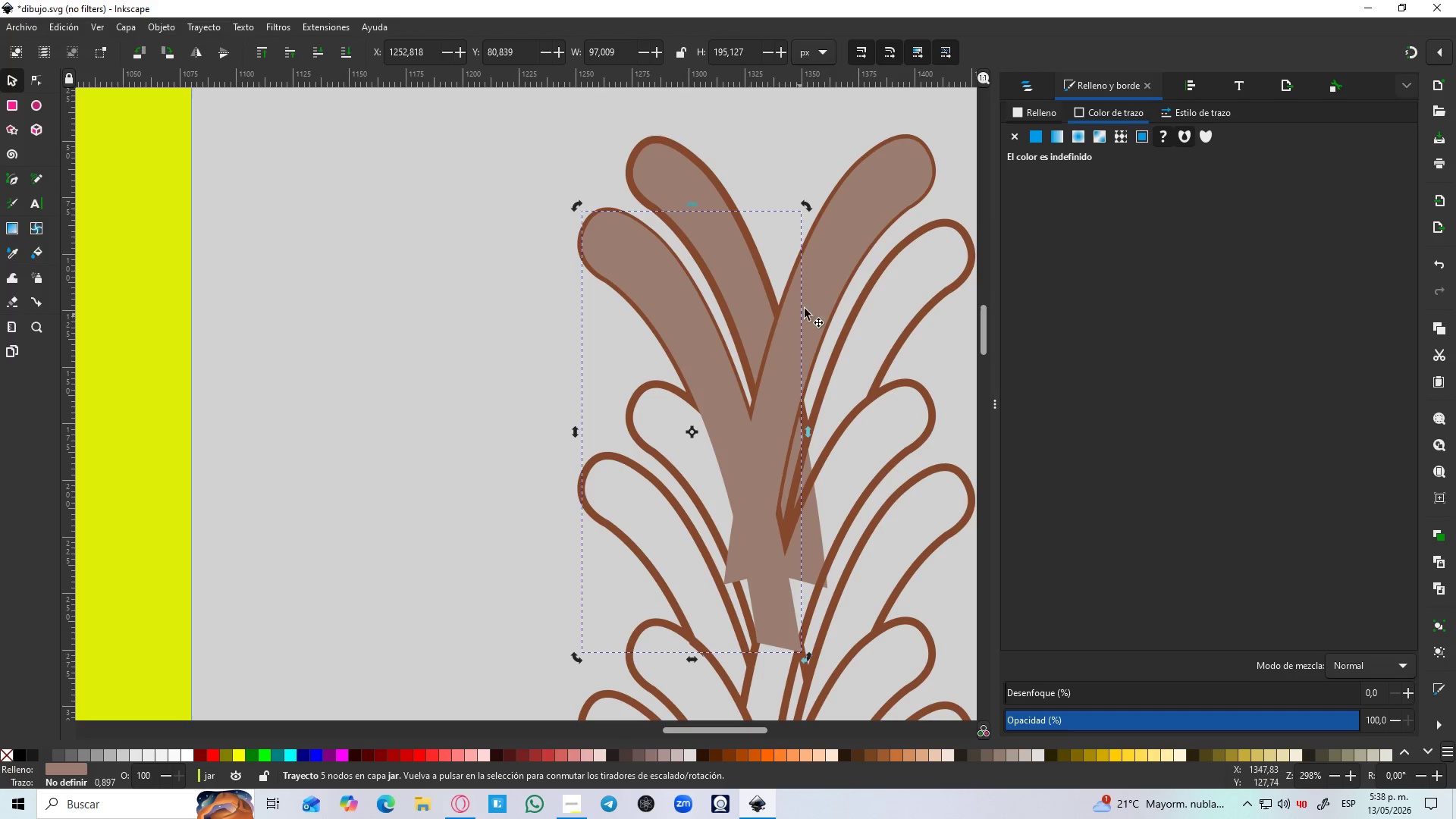 
left_click([839, 238])
 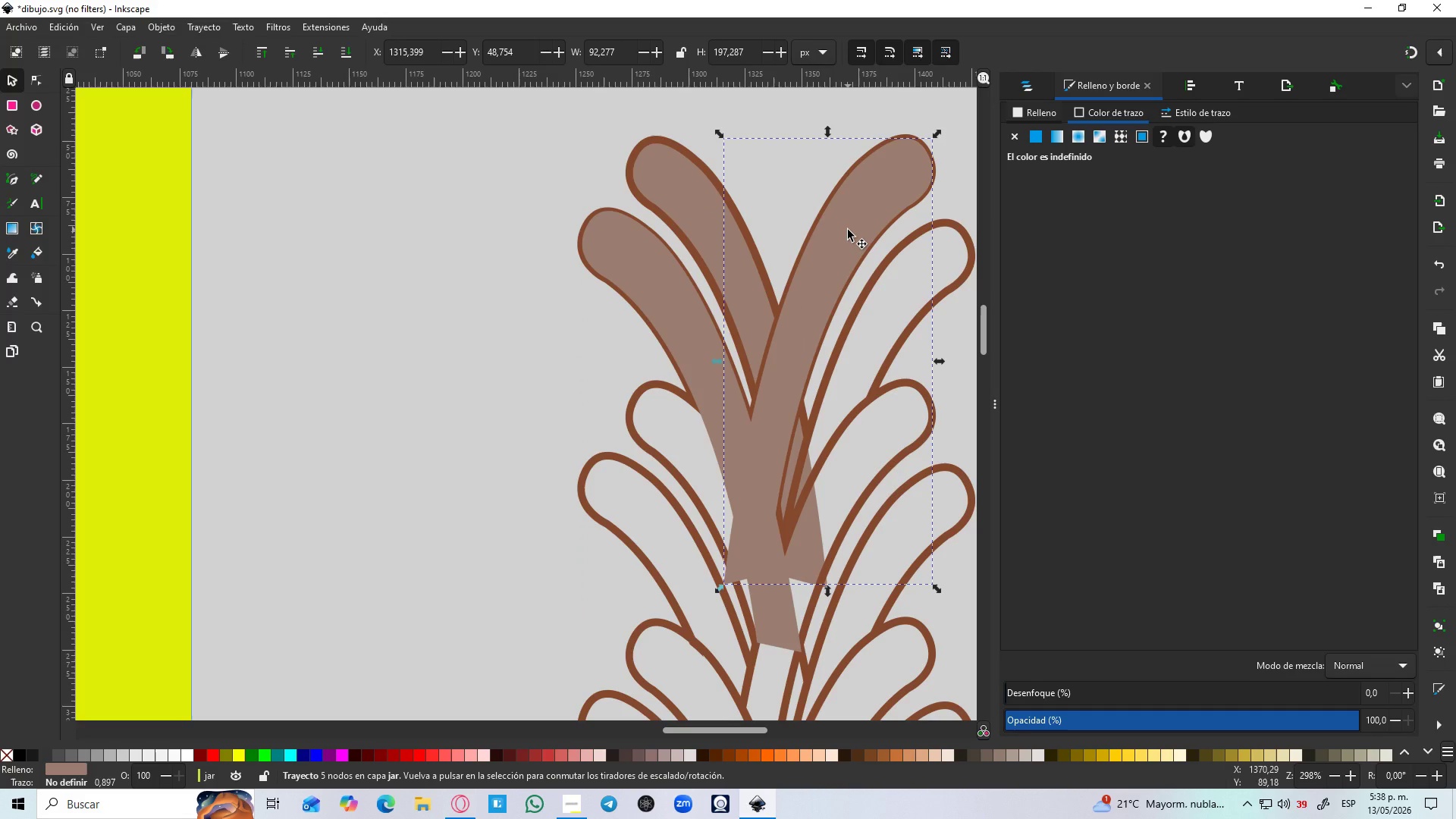 
key(Control+D)
 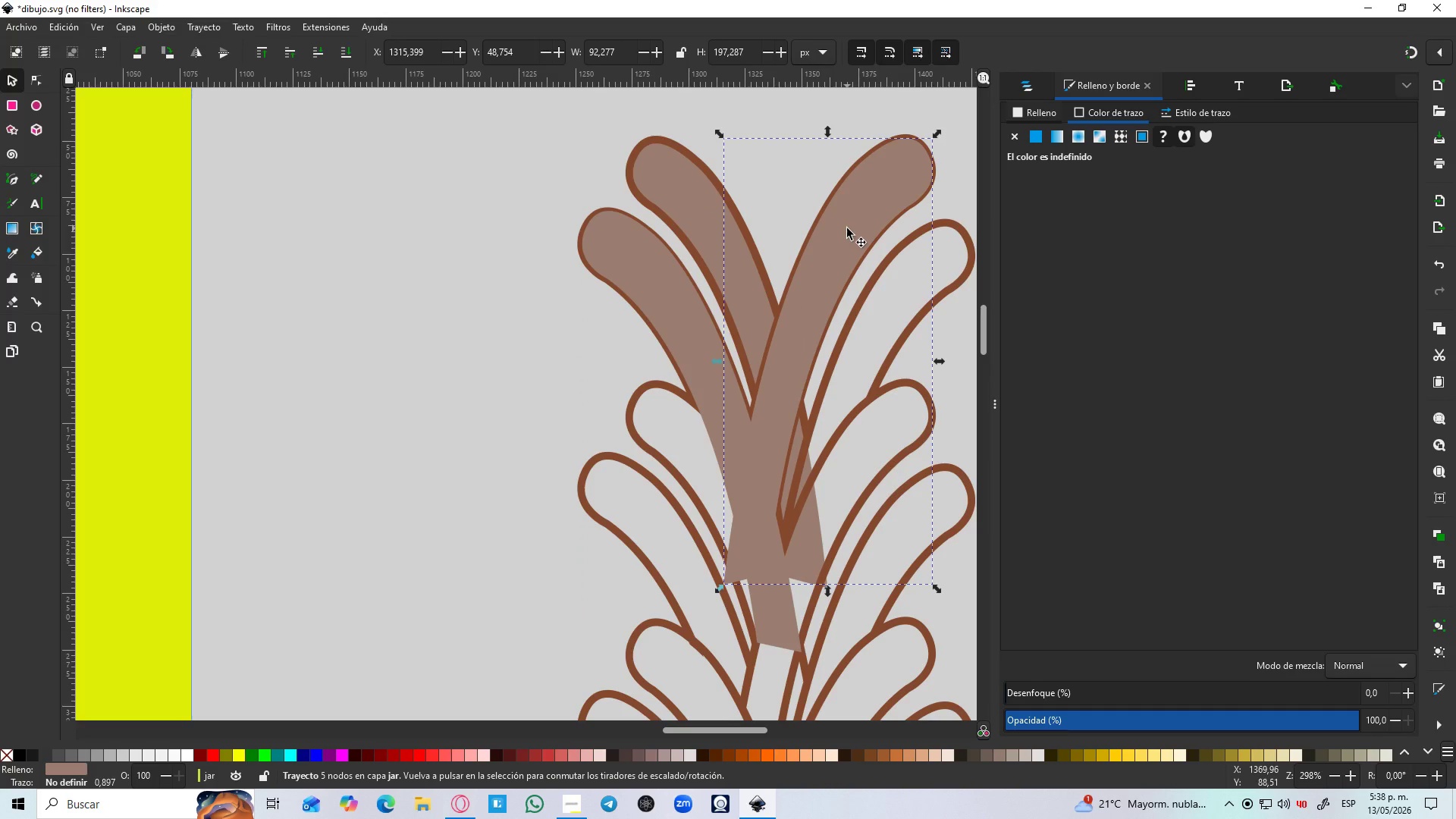 
left_click_drag(start_coordinate=[847, 228], to_coordinate=[883, 312])
 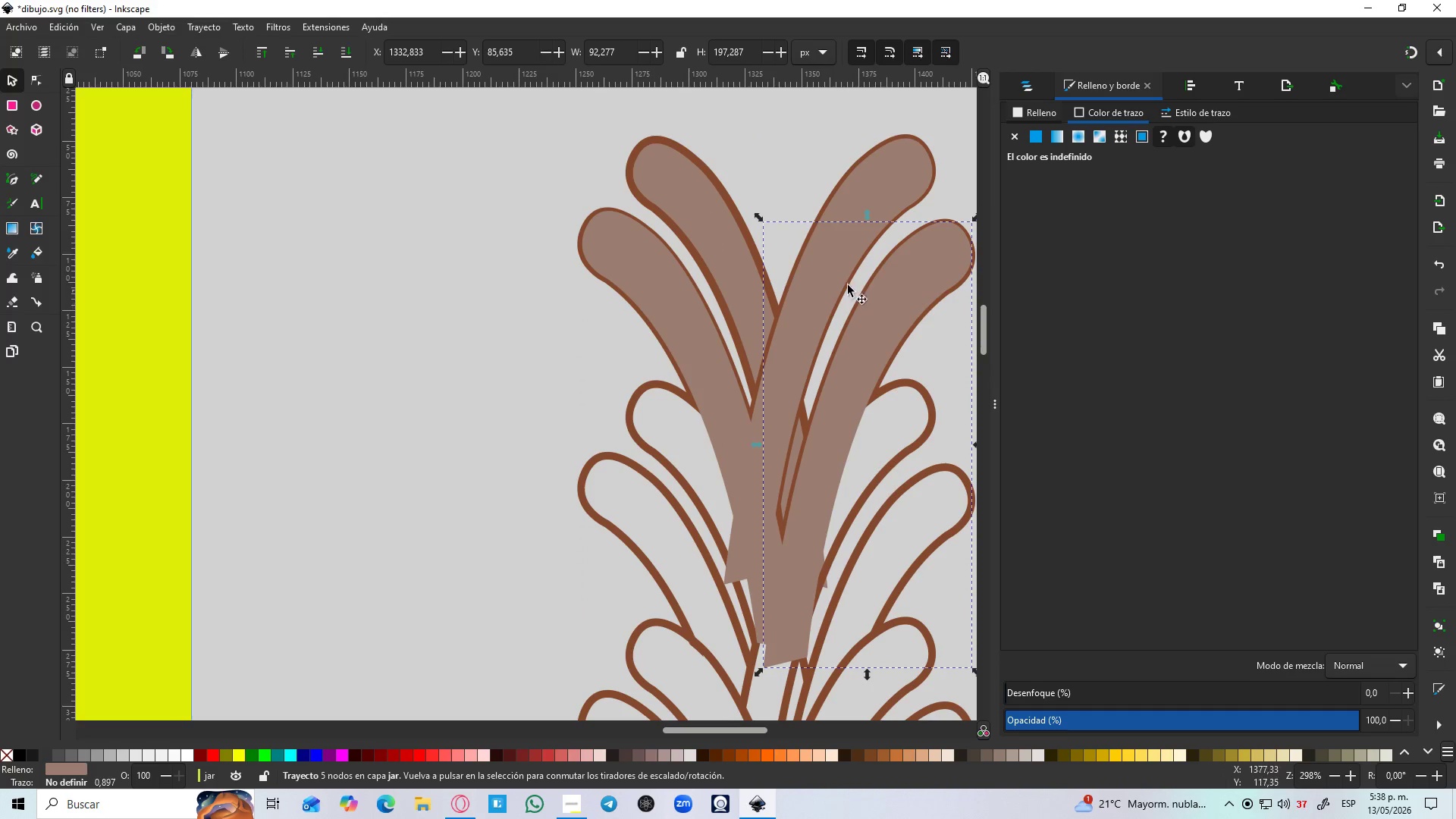 
hold_key(key=ShiftLeft, duration=1.5)
left_click([821, 273])
 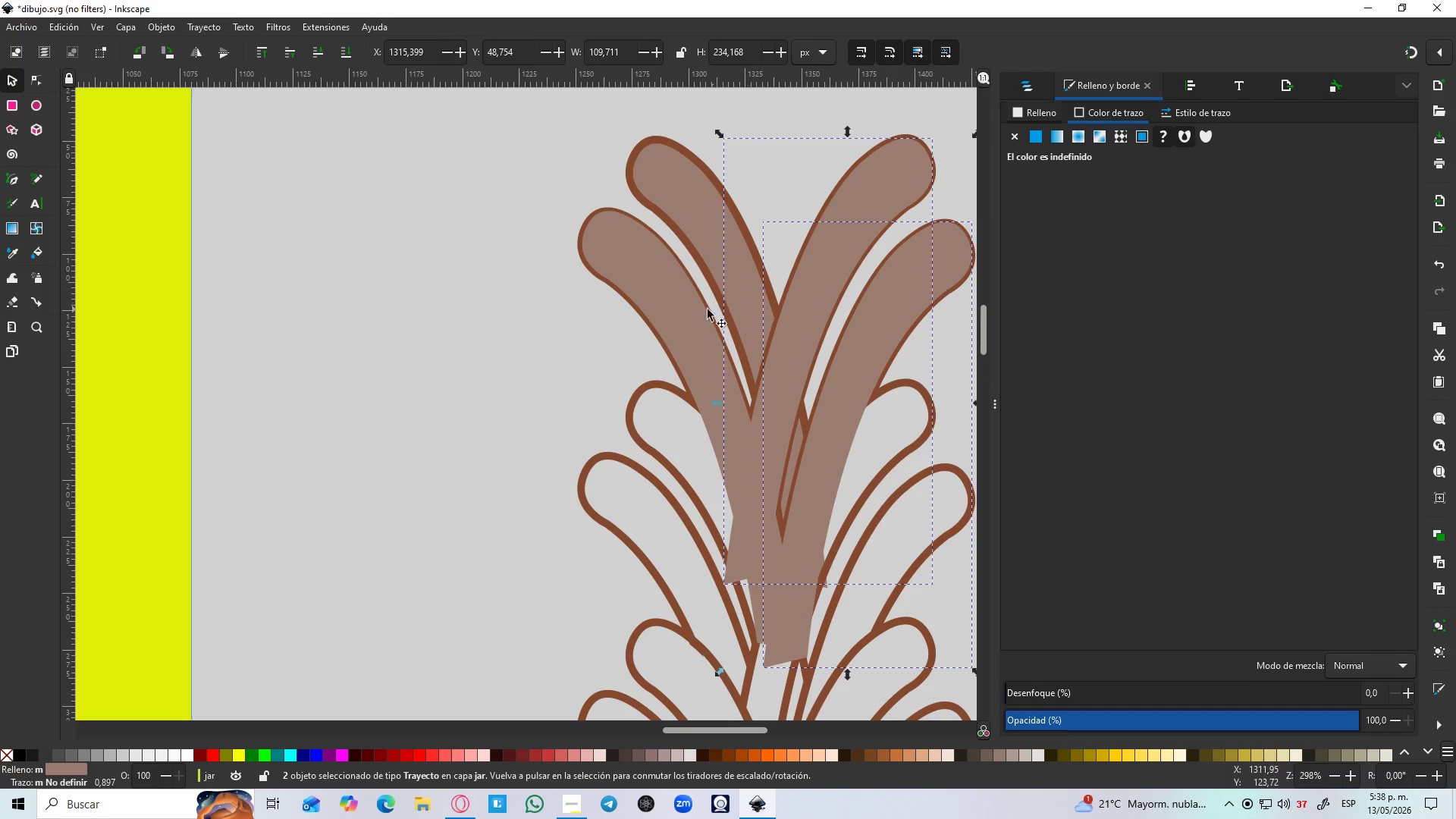 
left_click([690, 318])
 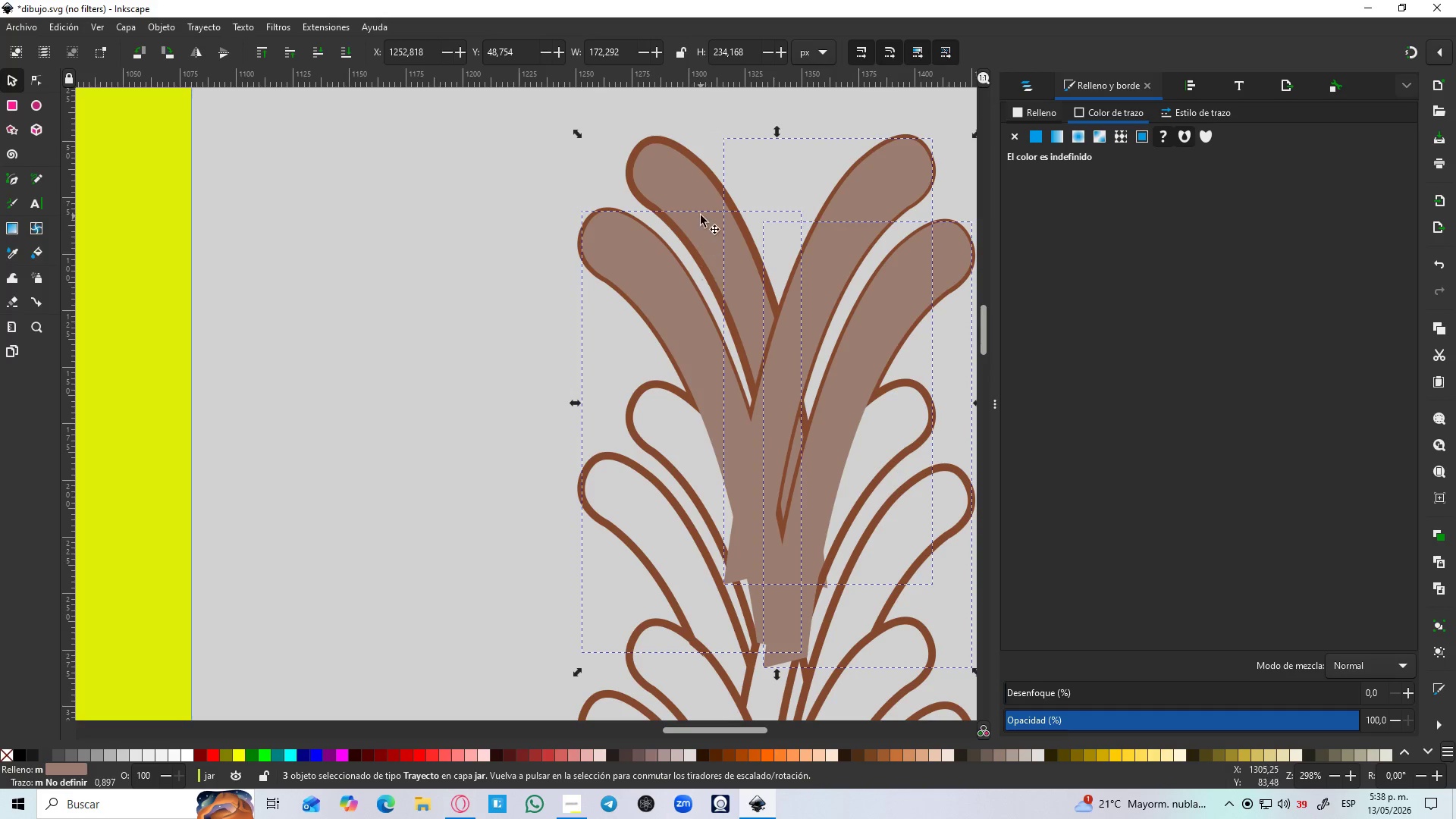 
hold_key(key=ShiftLeft, duration=0.41)
left_click([691, 192])
 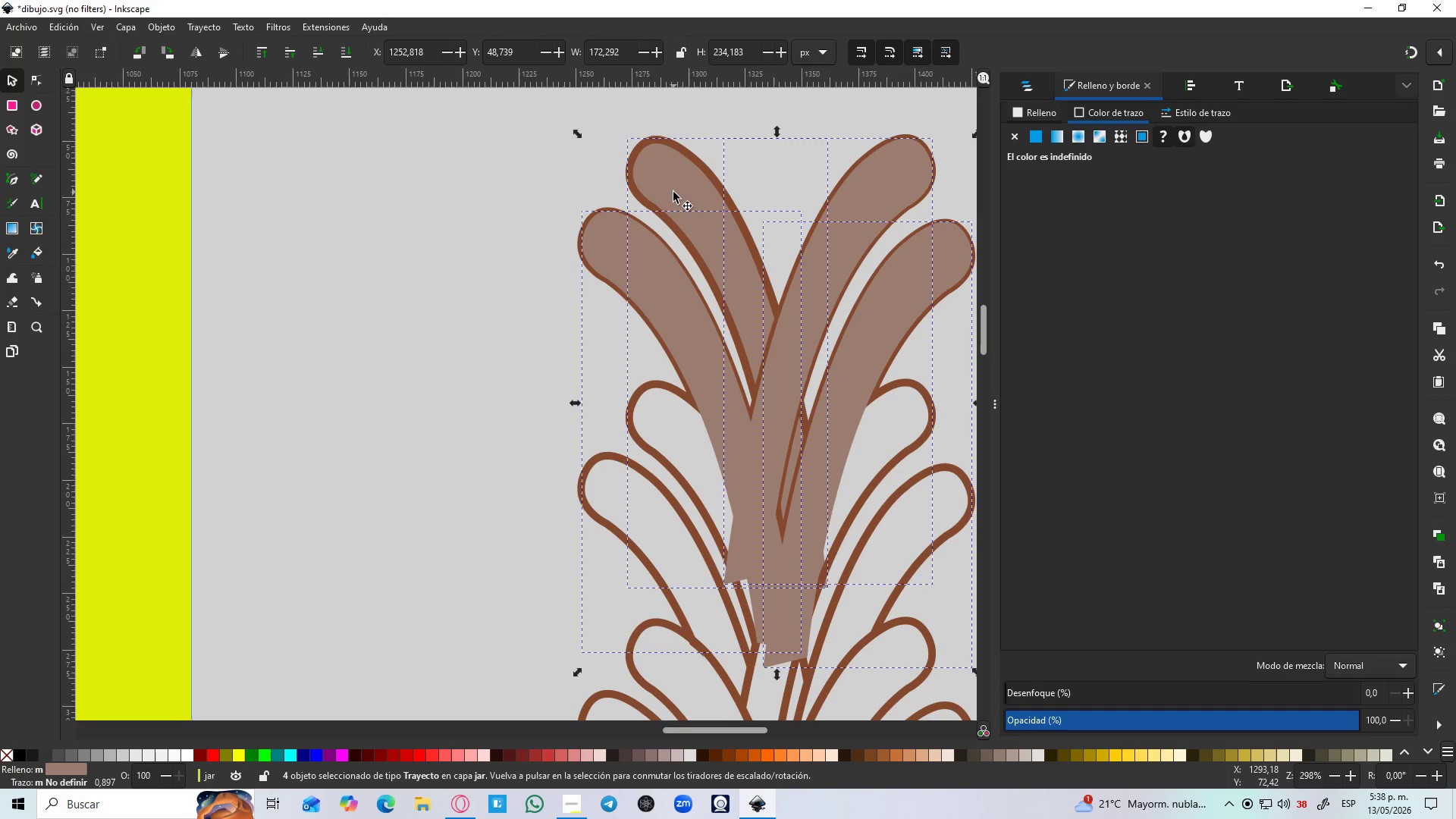 
key(Control+NumpadAdd)
 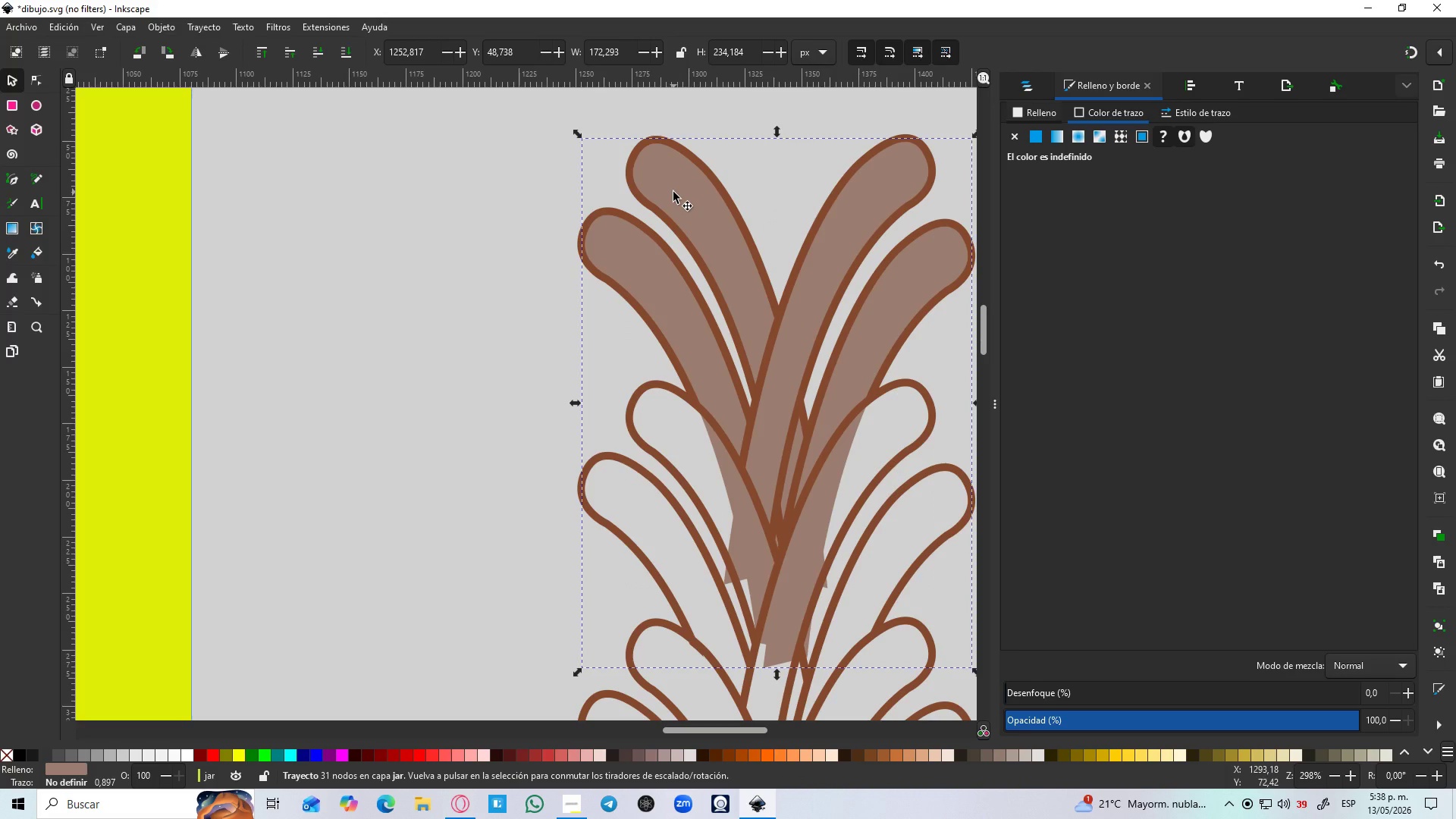 
hold_key(key=ControlLeft, duration=0.61)
scroll: coordinate [685, 204], scroll_direction: down, amount: 3.0
 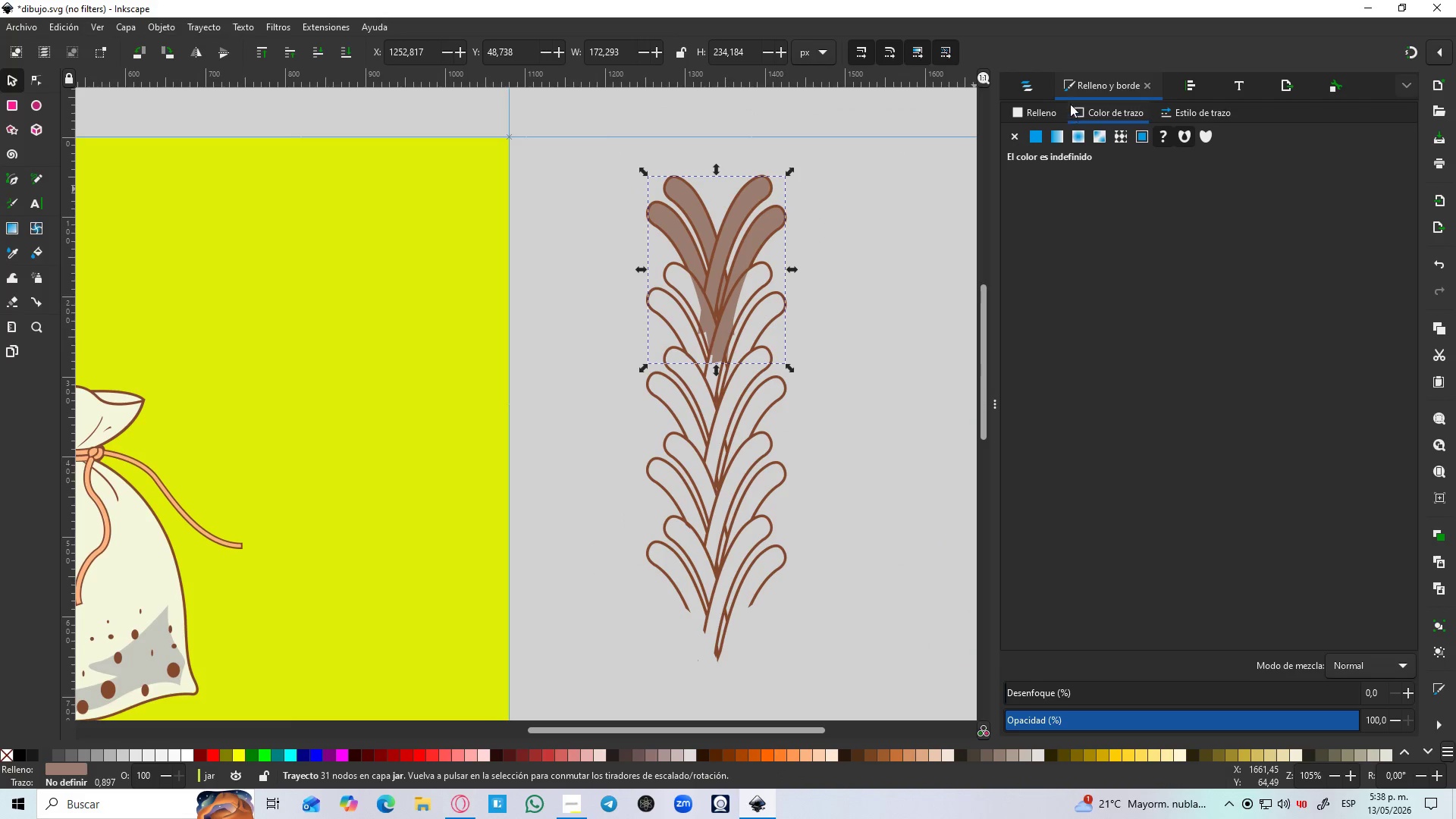 
left_click([1035, 83])
 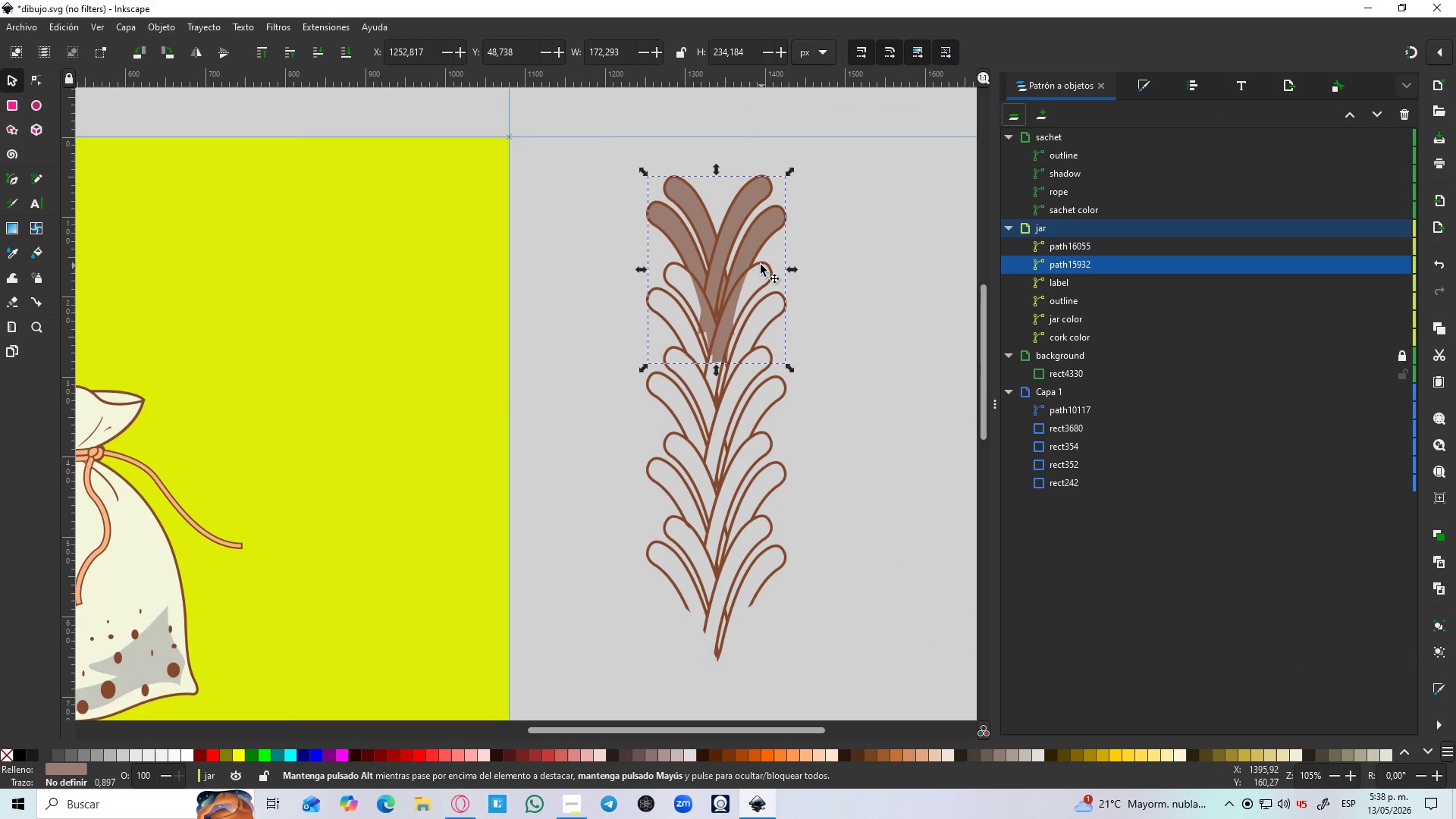 
key(Control+D)
 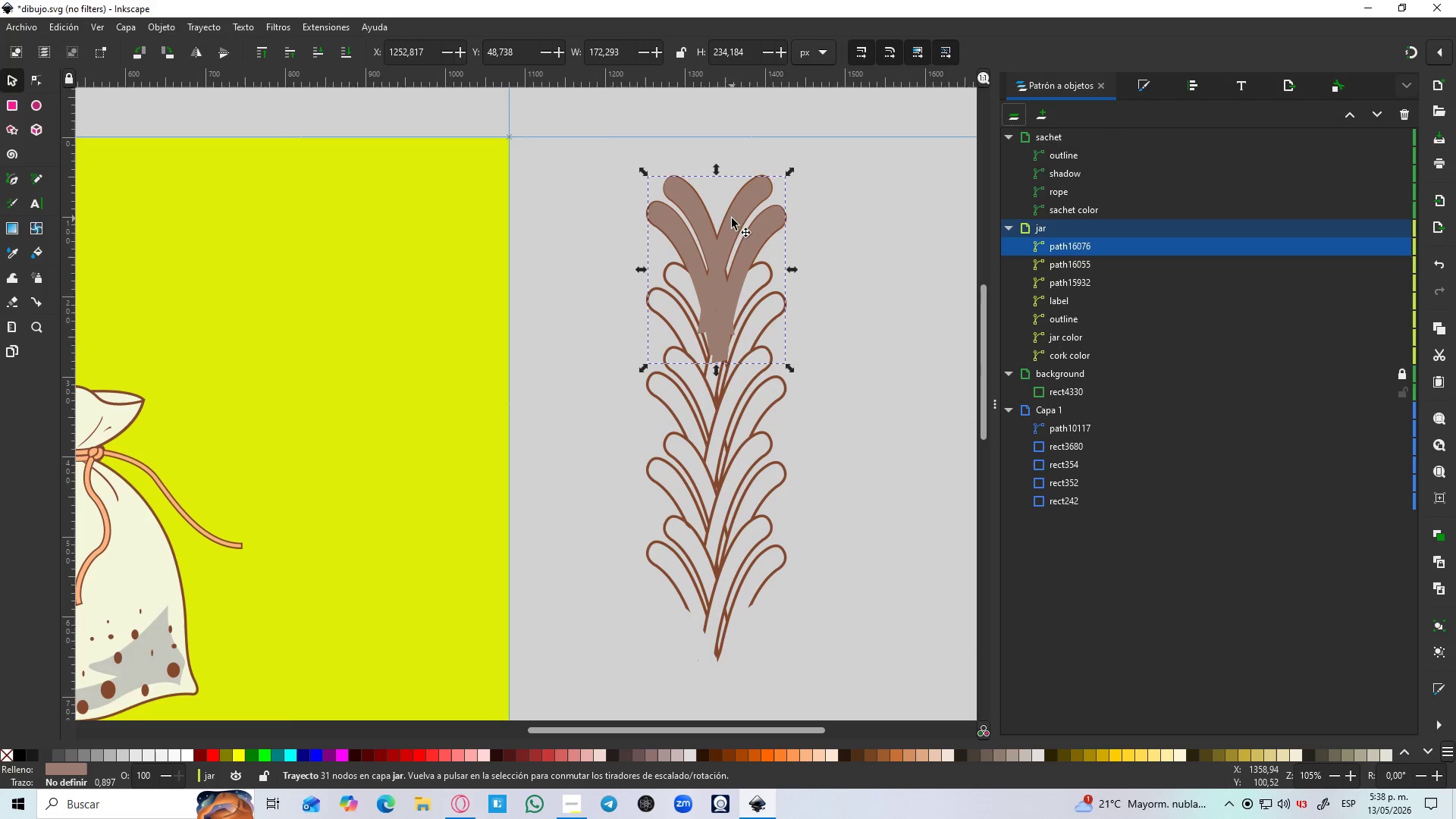 
left_click_drag(start_coordinate=[732, 218], to_coordinate=[748, 315])
 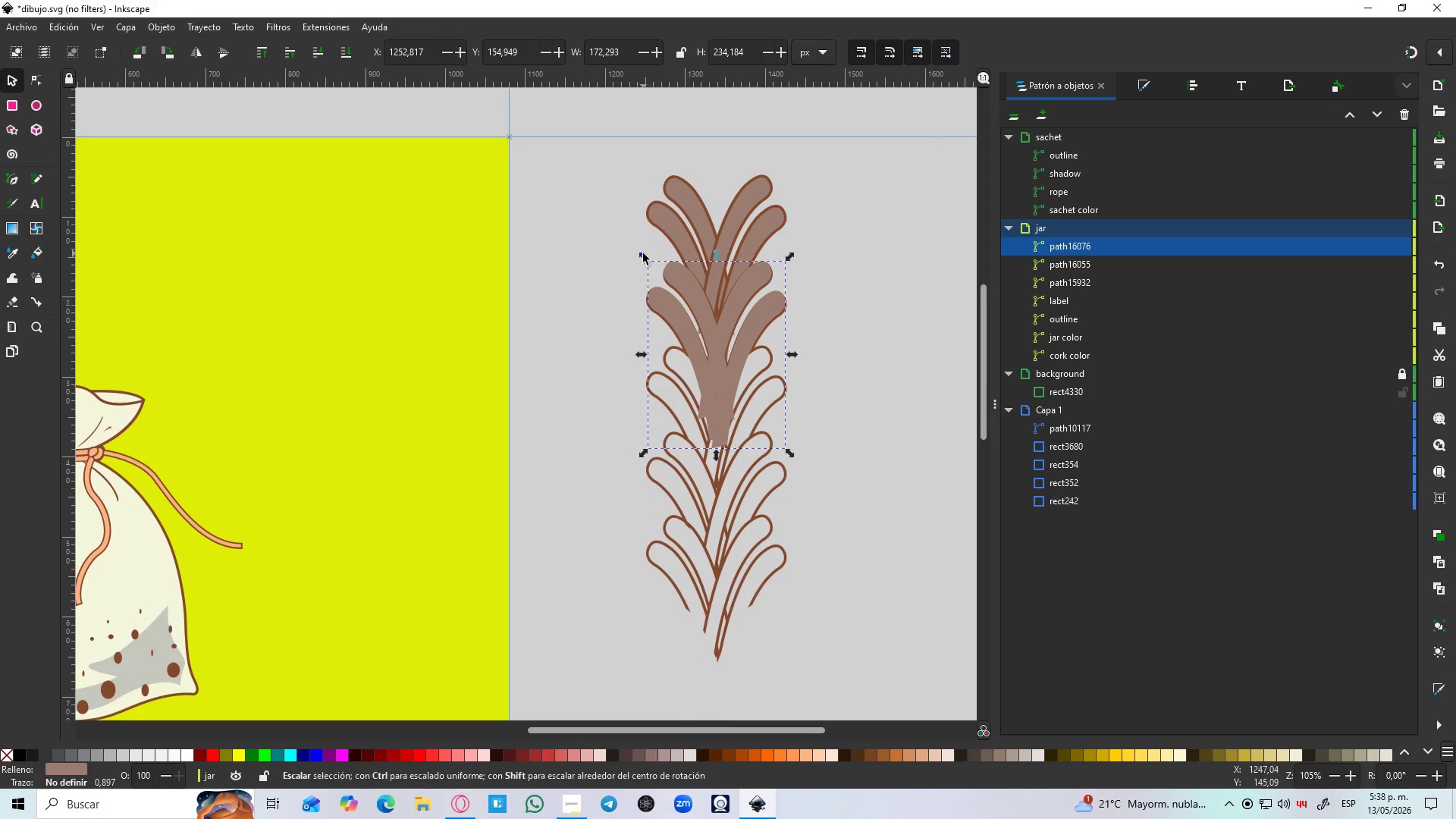 
hold_key(key=ControlLeft, duration=1.51)
 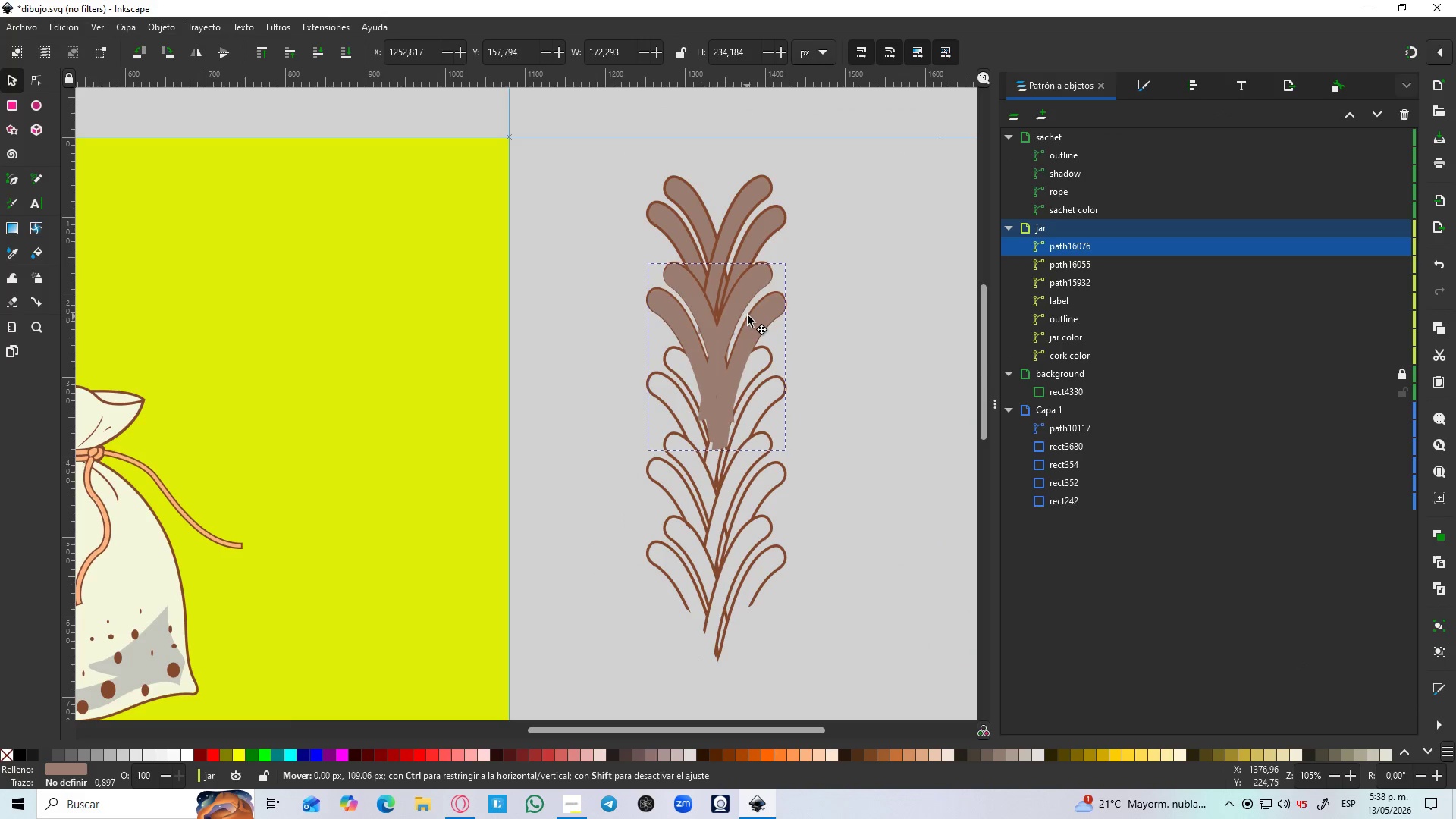 
hold_key(key=ControlLeft, duration=1.36)
 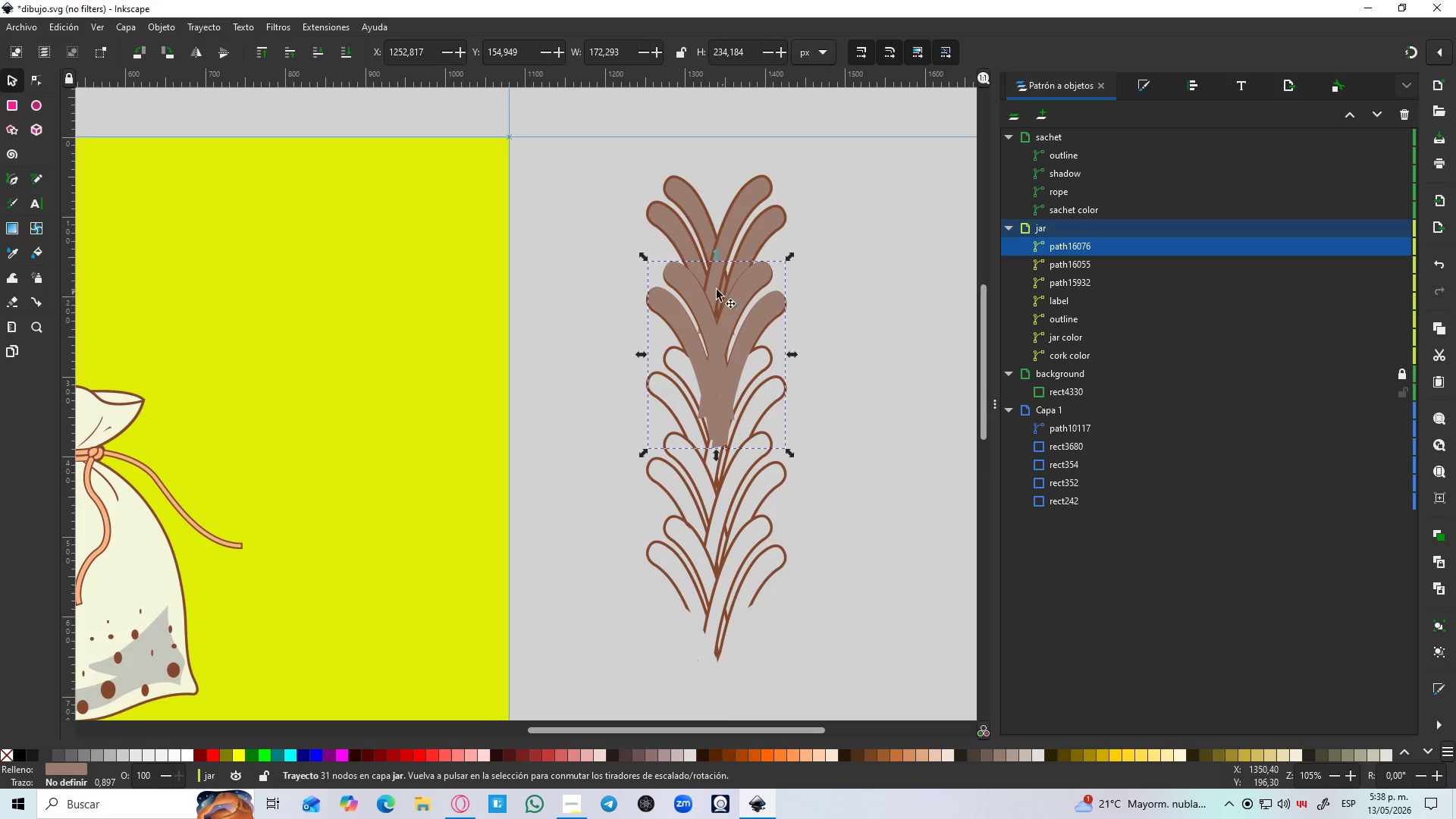 
hold_key(key=ControlLeft, duration=1.05)
scroll: coordinate [803, 342], scroll_direction: up, amount: 4.0
 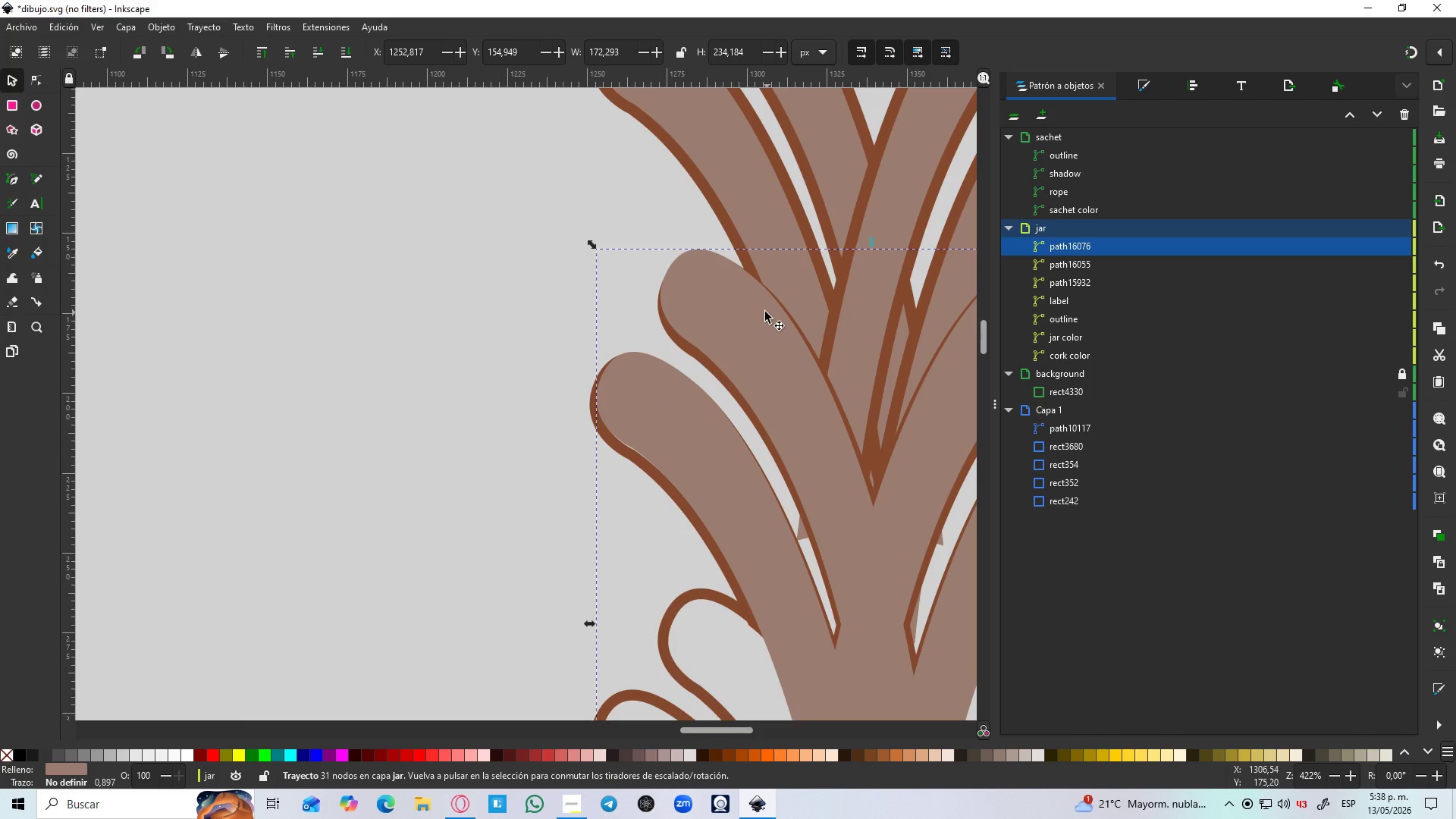 
hold_key(key=ControlLeft, duration=1.5)
left_click_drag(start_coordinate=[764, 311], to_coordinate=[763, 322])
 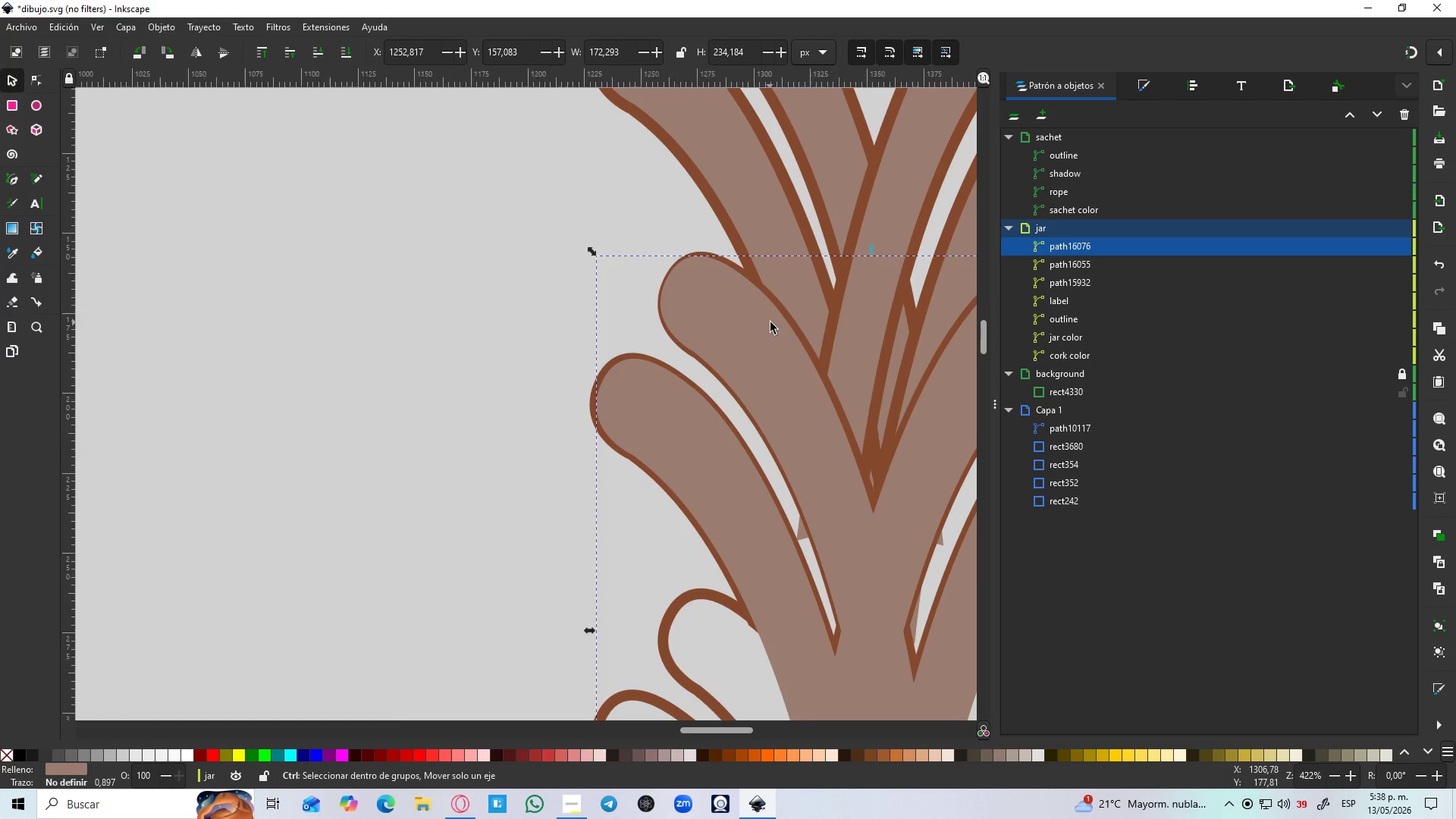 
hold_key(key=ControlLeft, duration=1.52)
 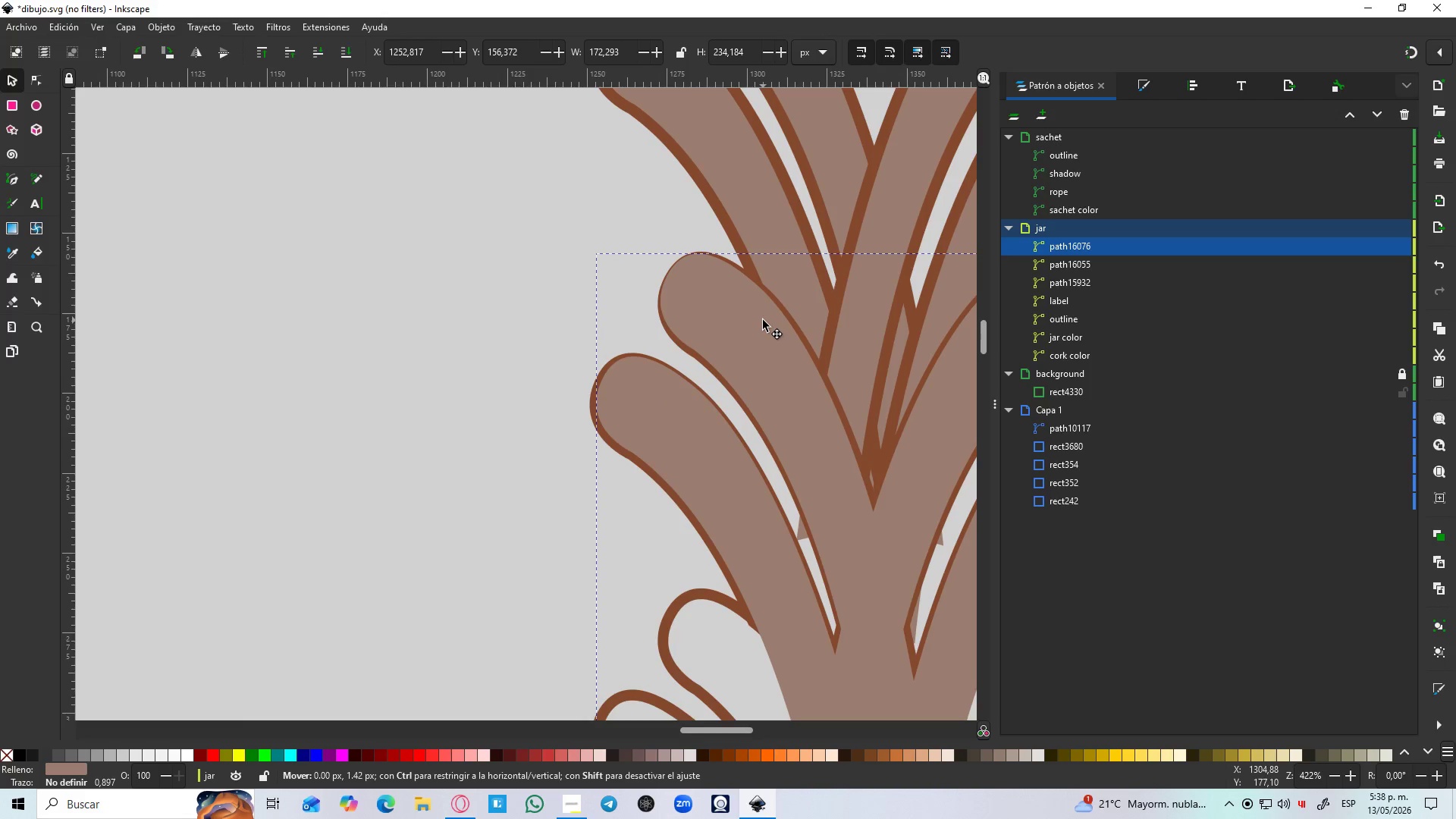 
hold_key(key=ControlLeft, duration=1.51)
 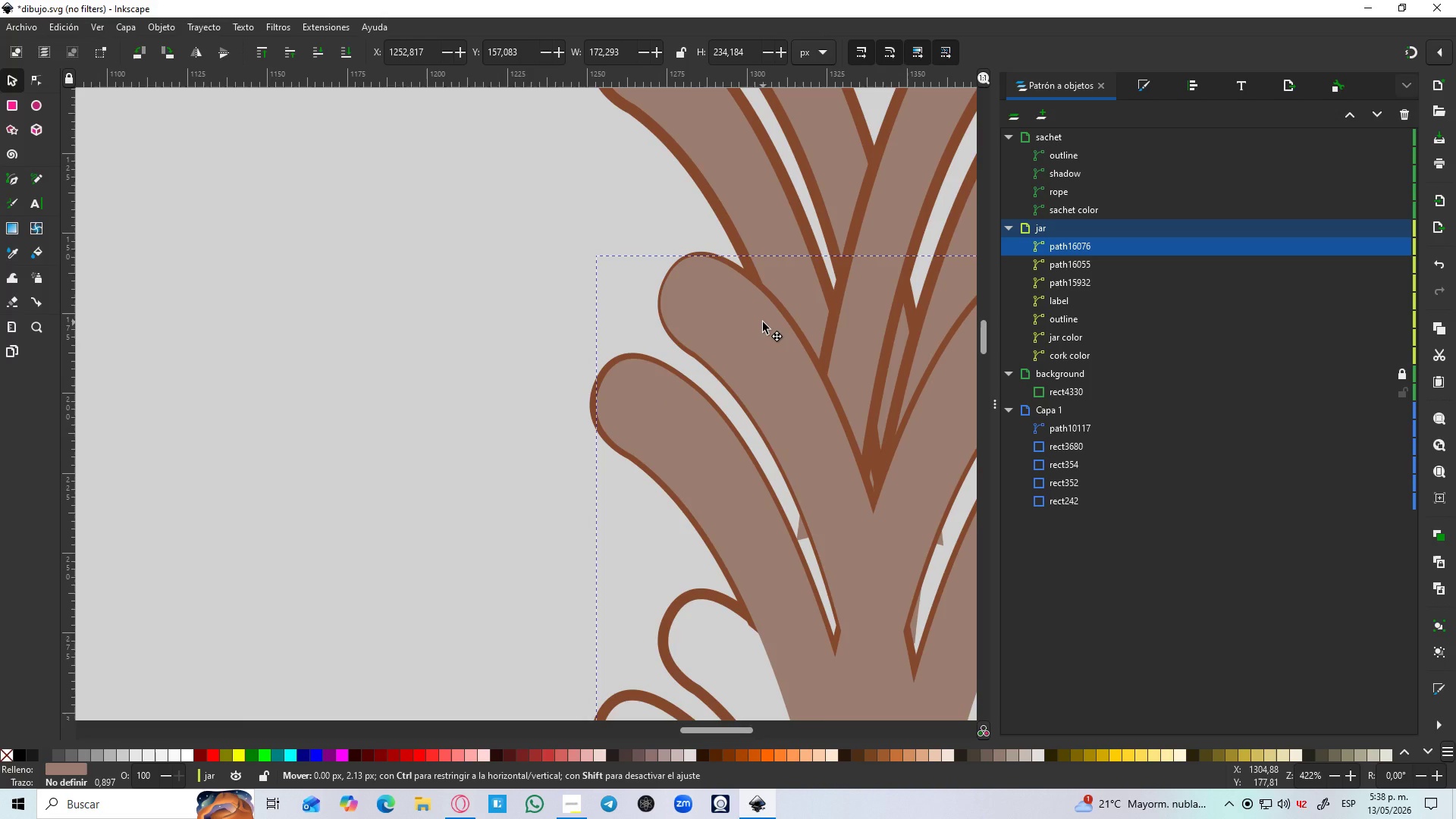 
hold_key(key=ControlLeft, duration=1.52)
 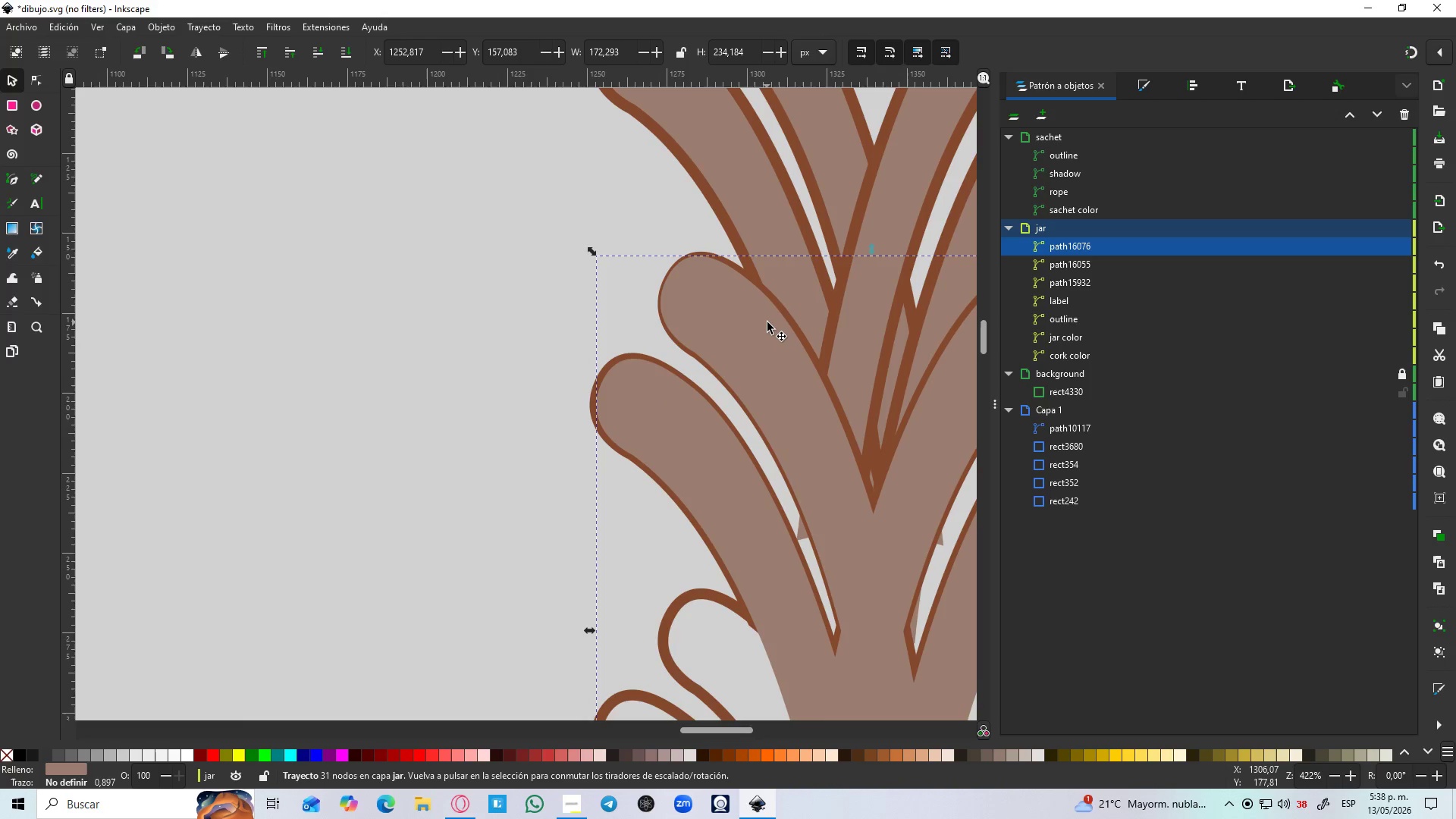 
hold_key(key=ControlLeft, duration=0.98)
scroll: coordinate [774, 322], scroll_direction: down, amount: 3.0
 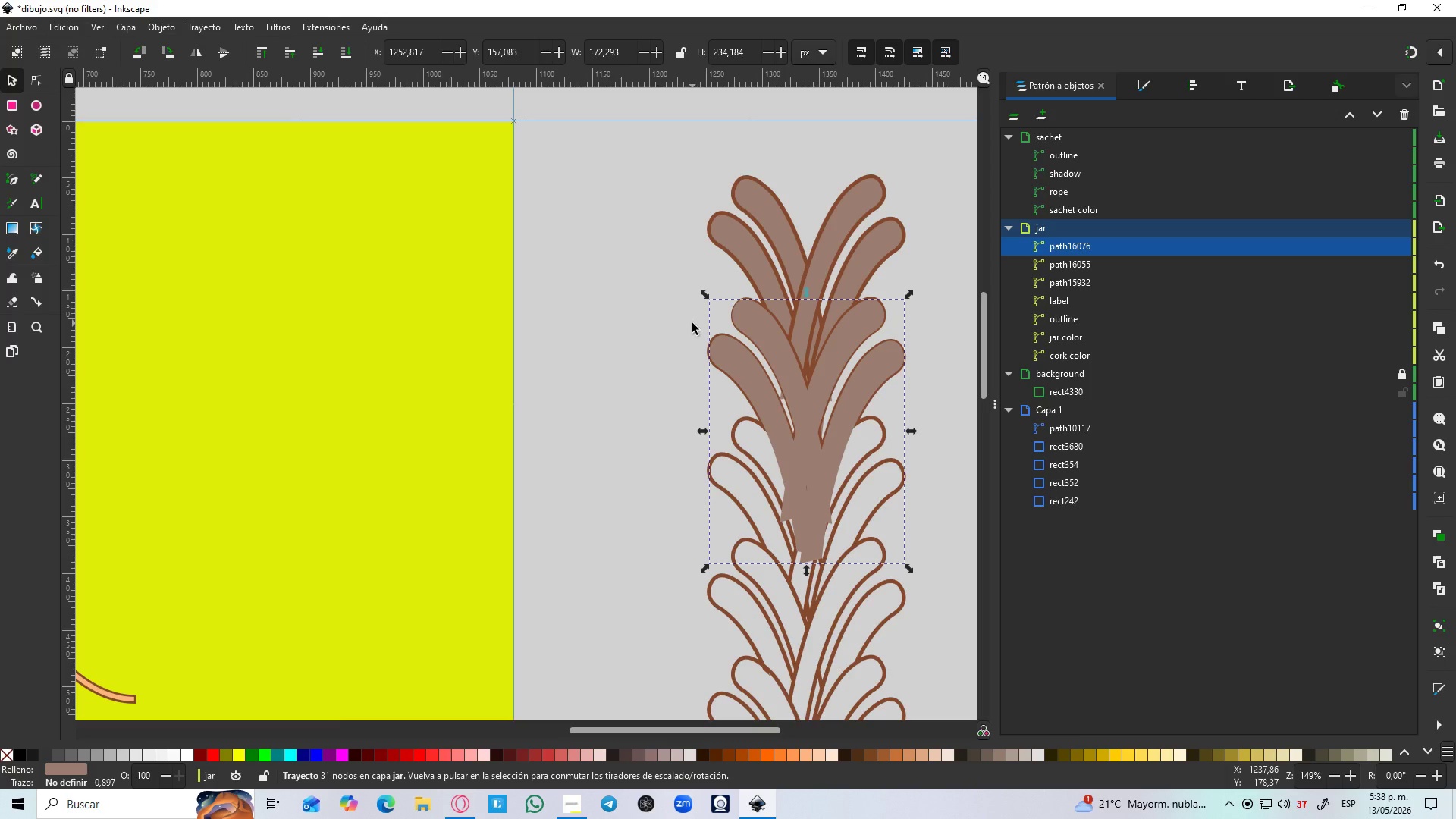 
wait(7.84)
 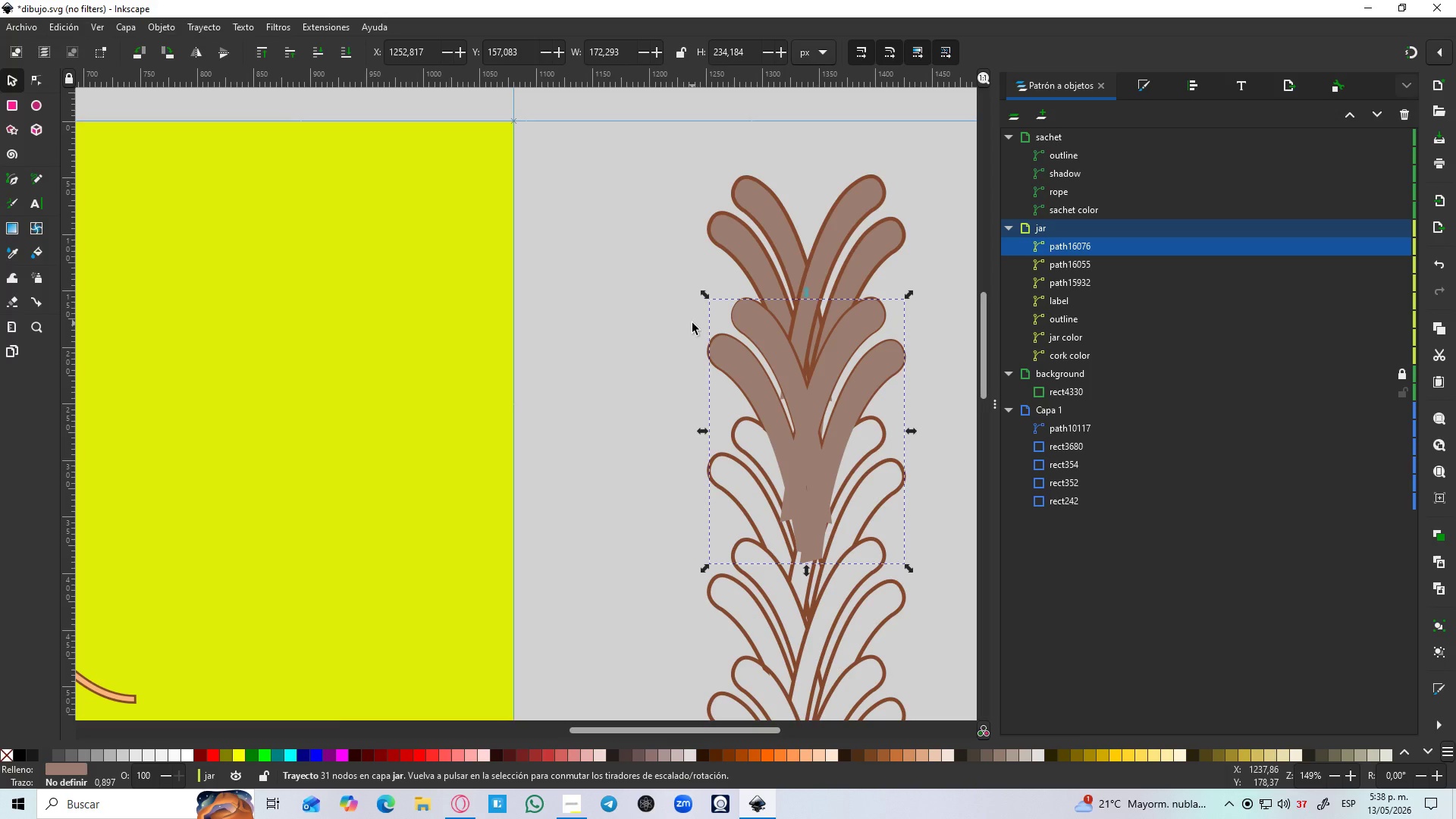 
hold_key(key=ControlLeft, duration=1.5)
 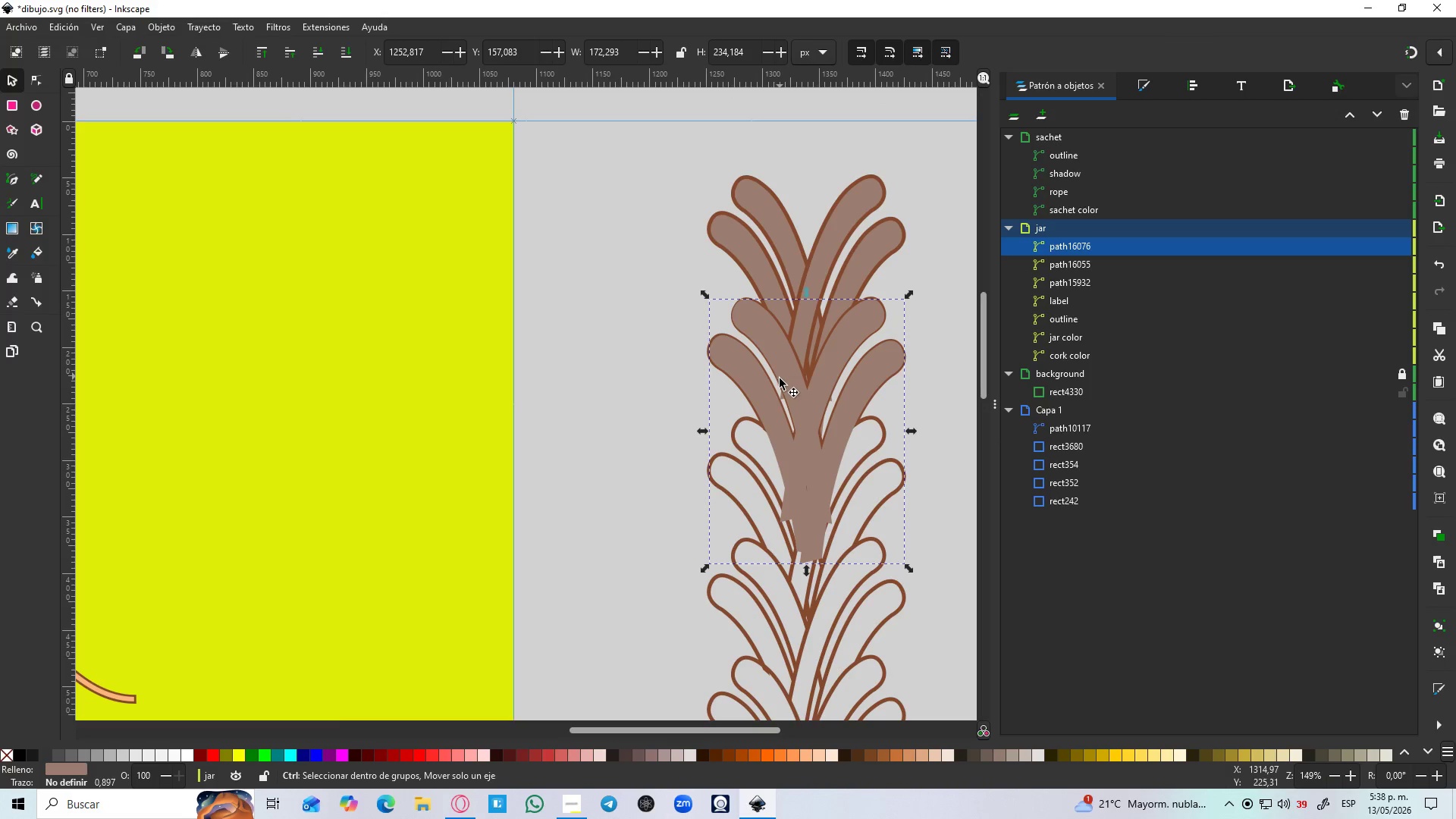 
hold_key(key=ControlLeft, duration=1.53)
 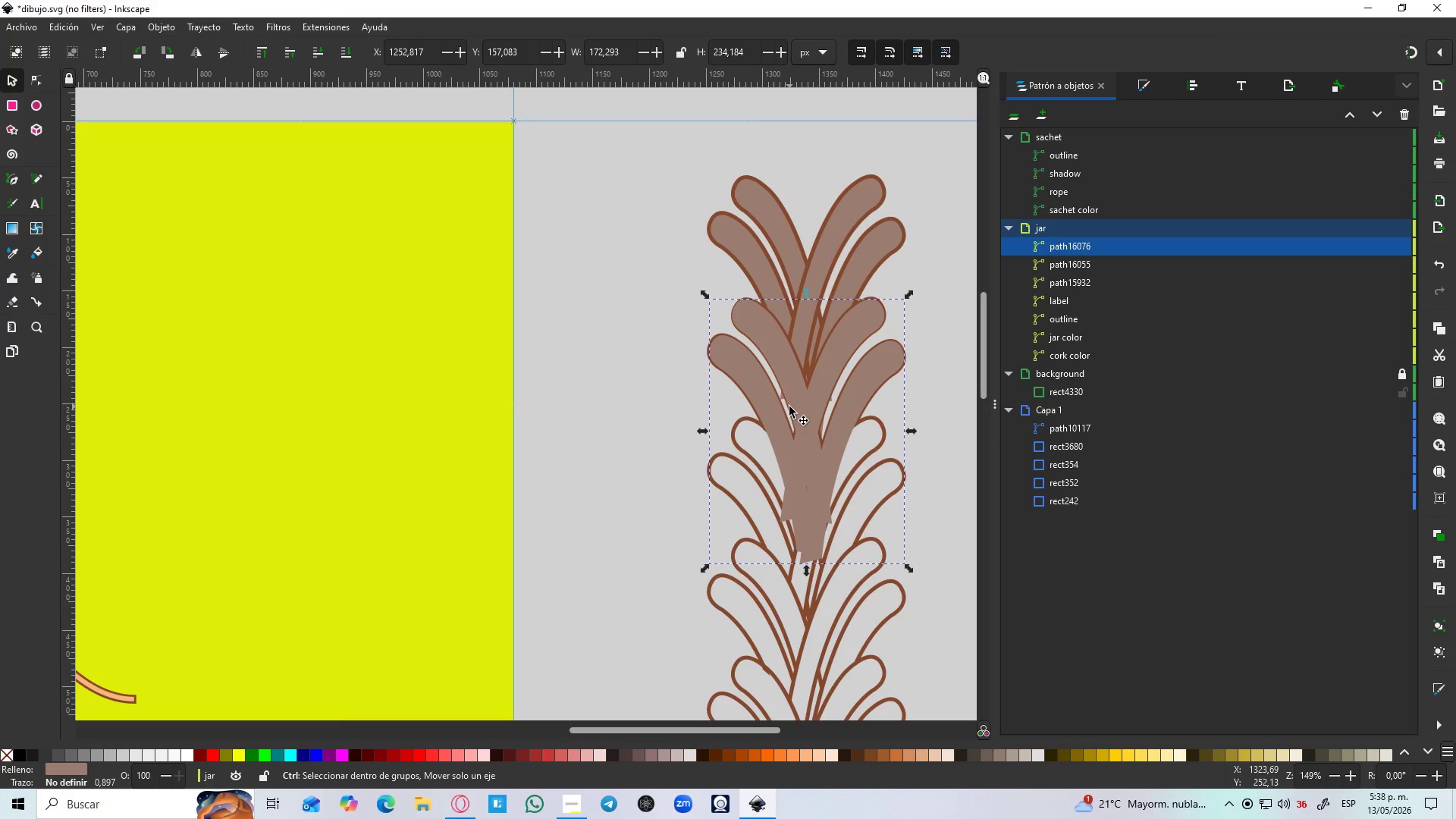 
hold_key(key=ControlLeft, duration=1.5)
 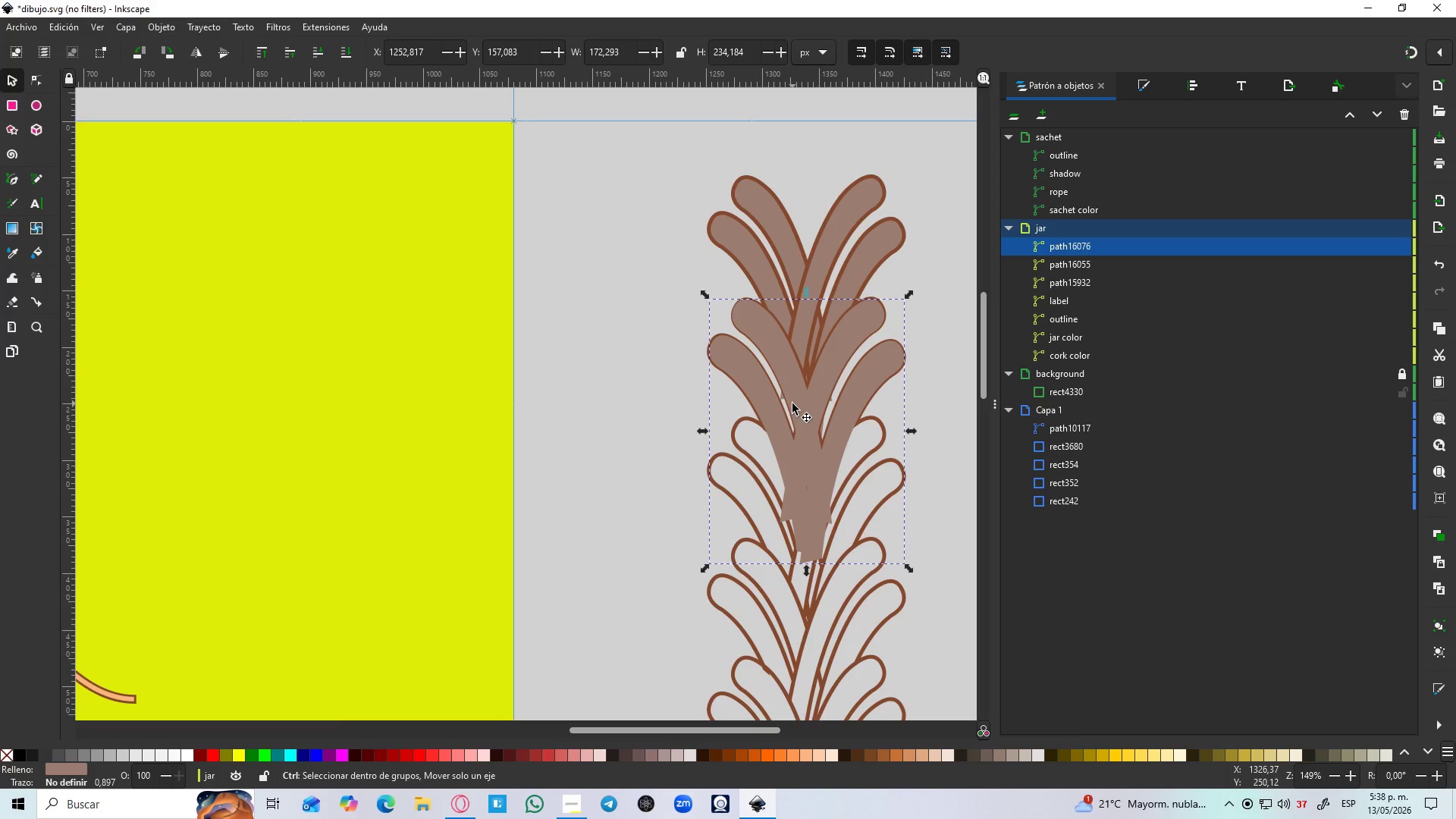 
hold_key(key=ControlLeft, duration=1.51)
 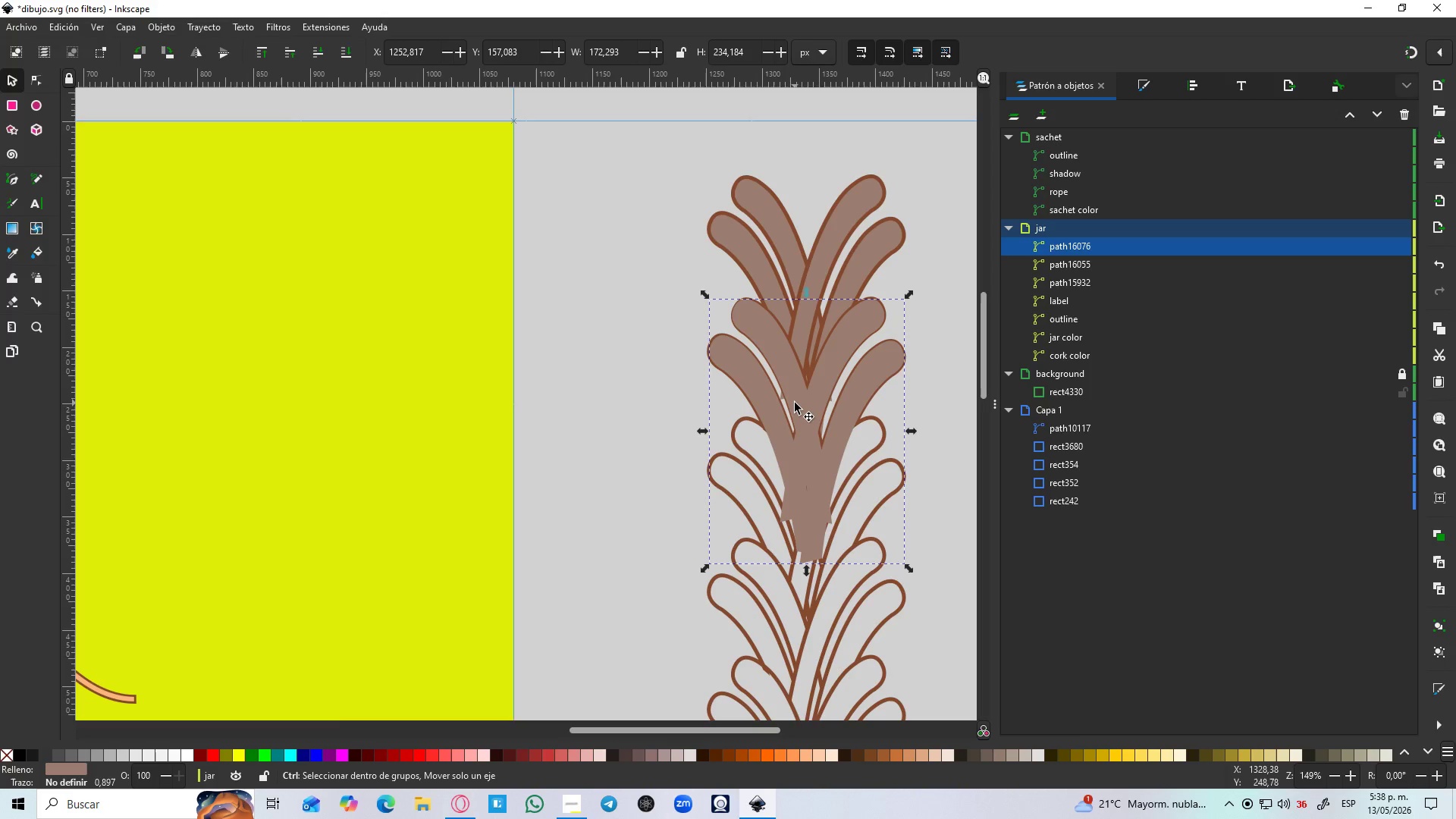 
key(Control+ControlLeft)
 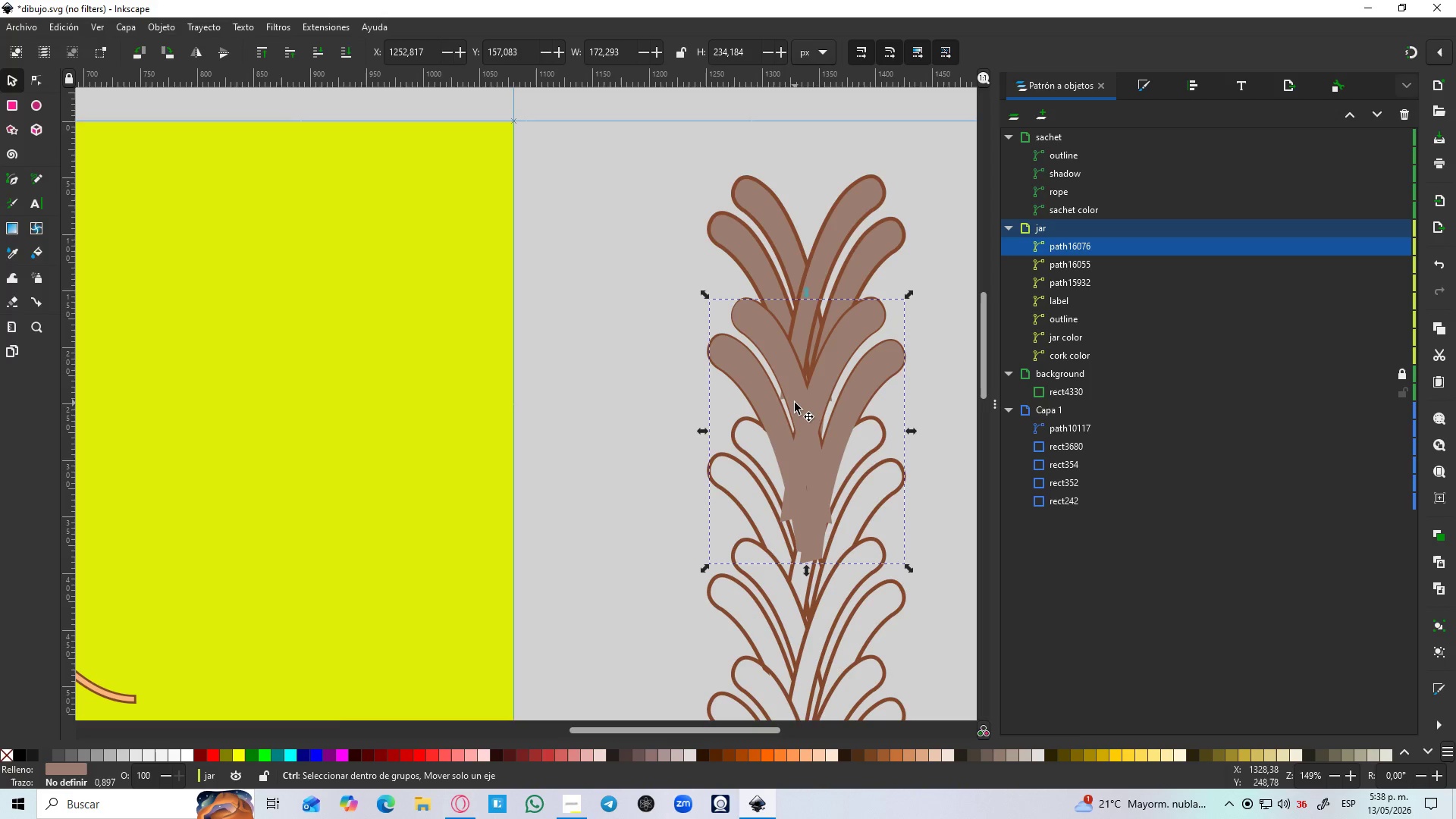 
key(Control+ControlLeft)
 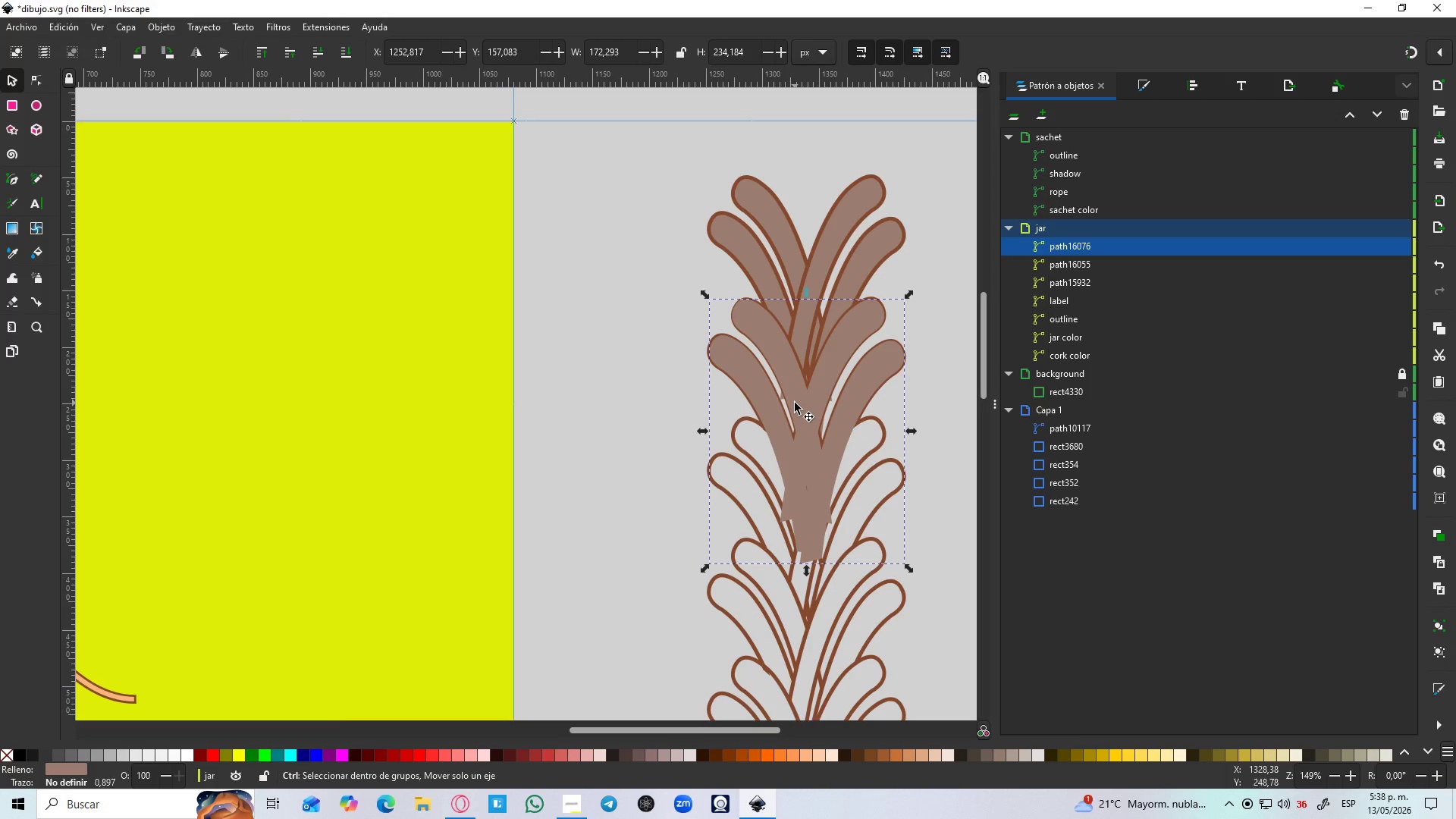 
key(Control+ControlLeft)
 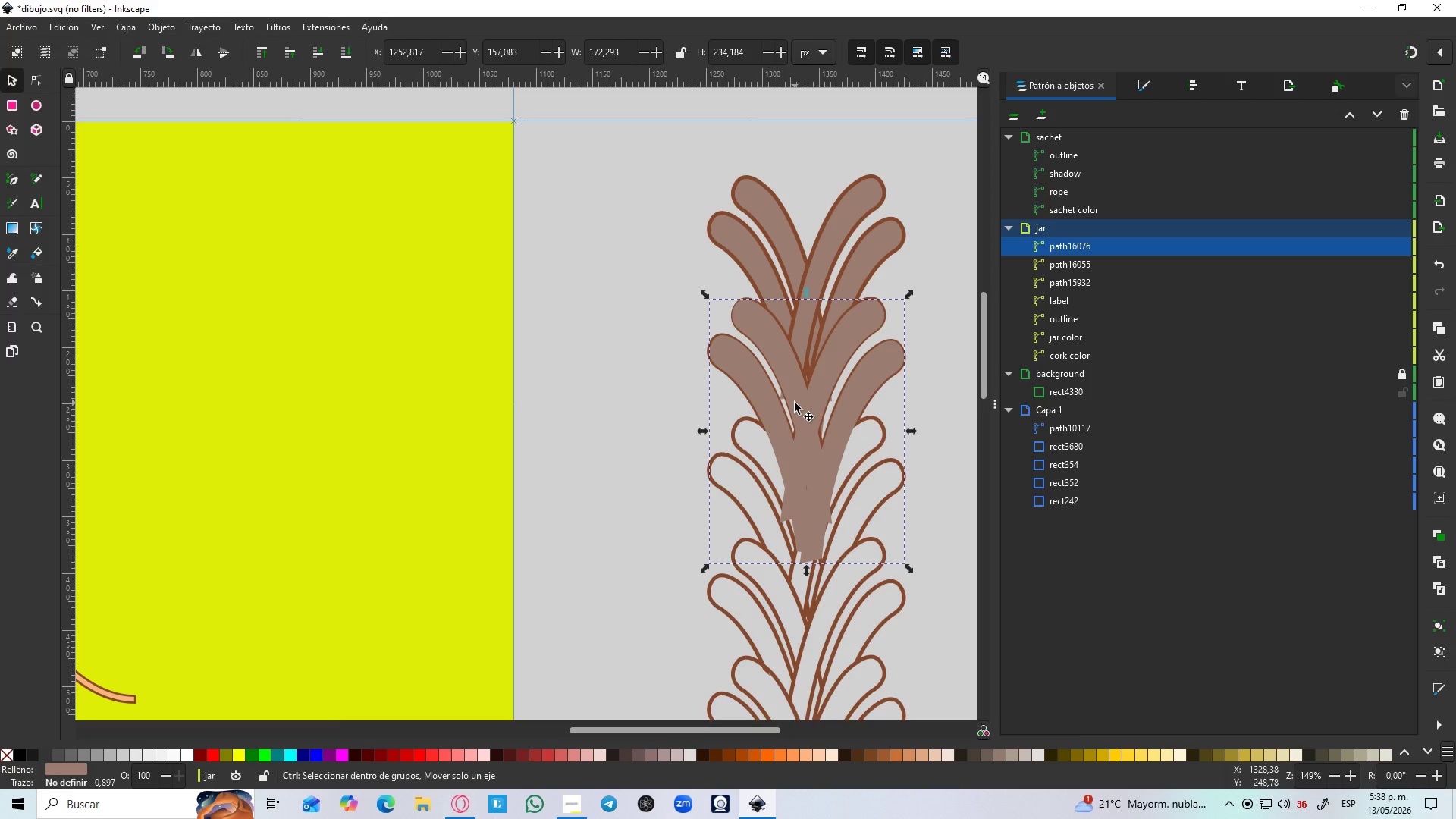 
key(Control+ControlLeft)
 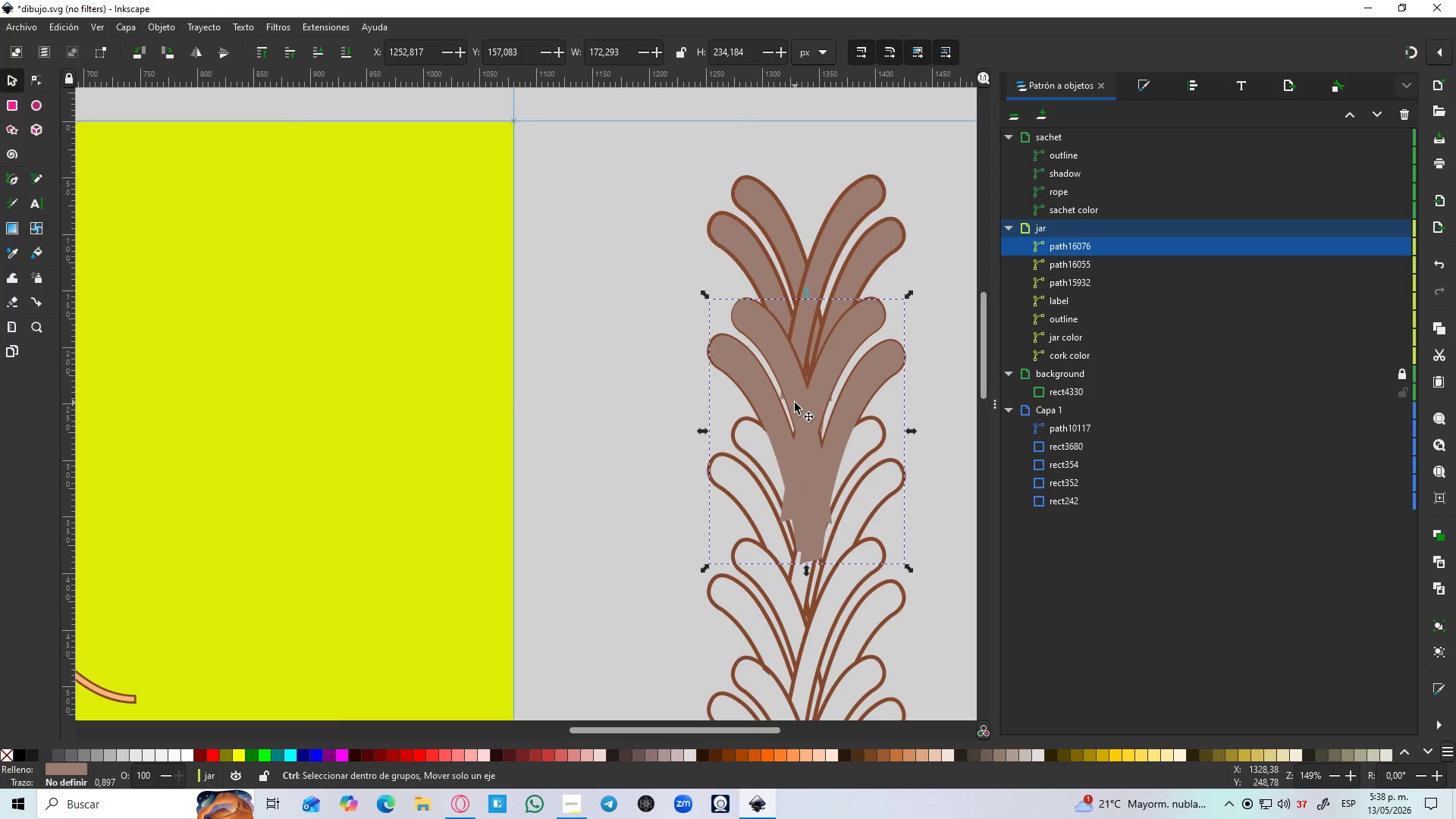 
key(Control+ControlLeft)
 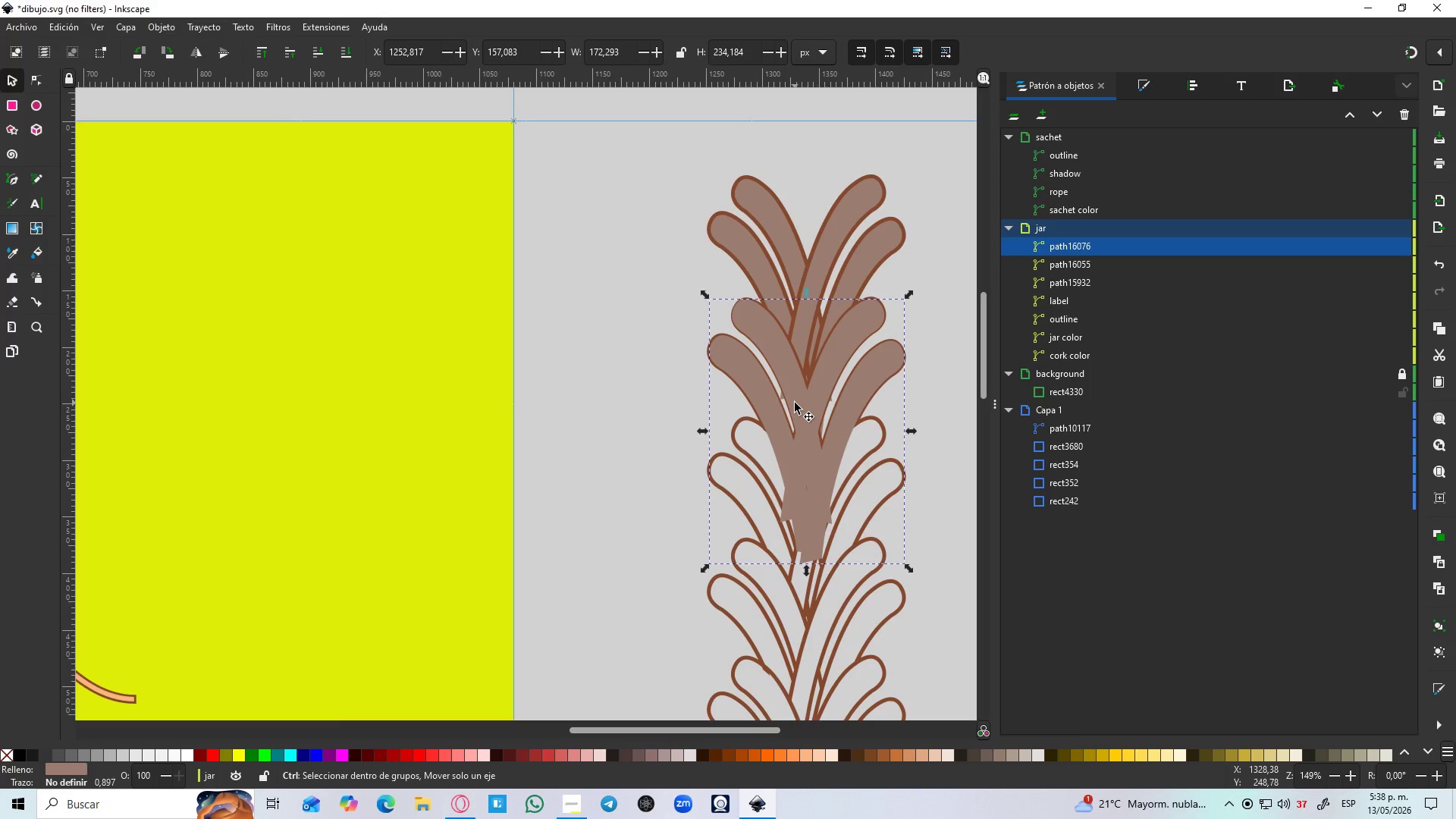 
key(Control+ControlLeft)
 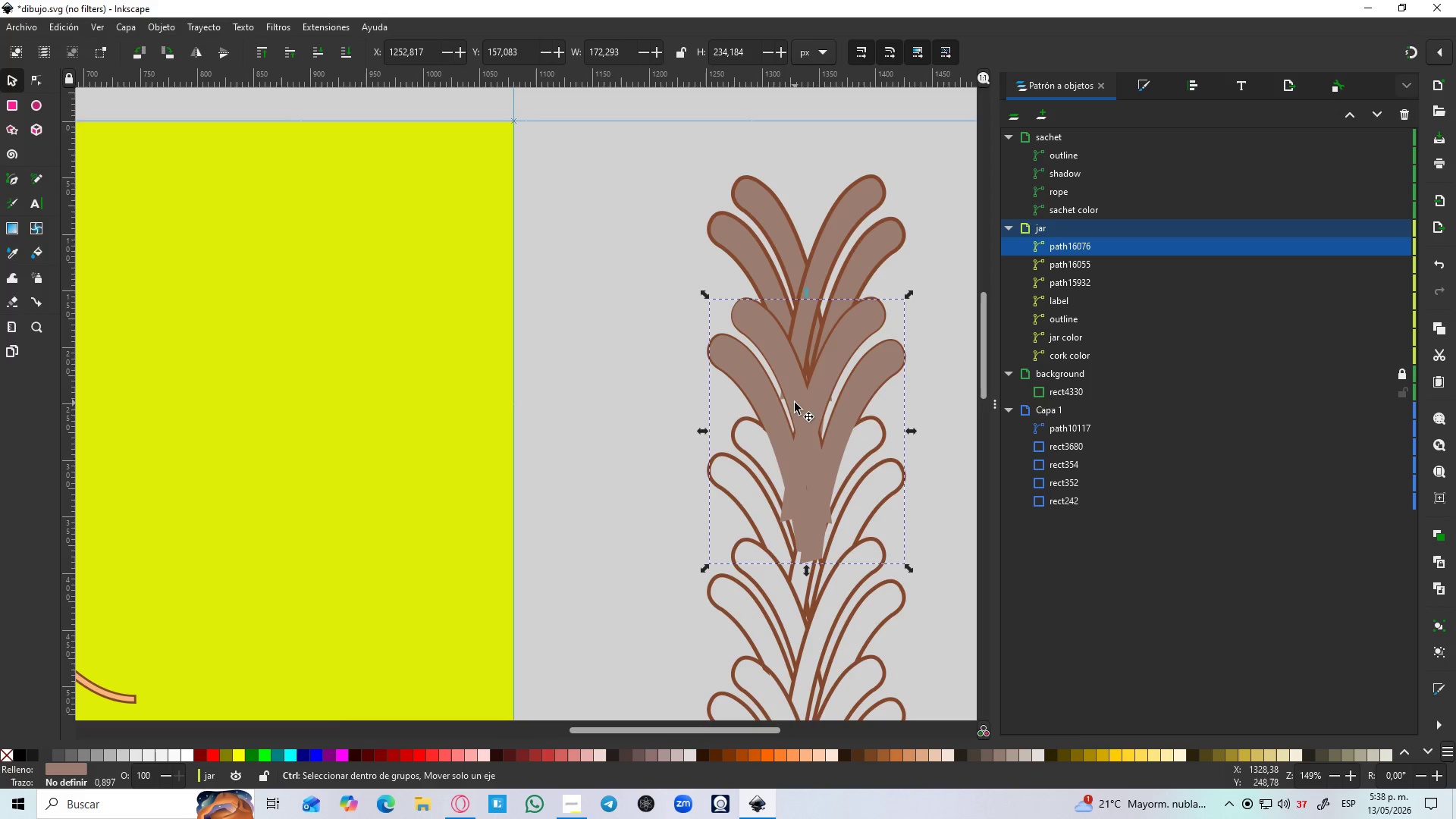 
key(Control+ControlLeft)
 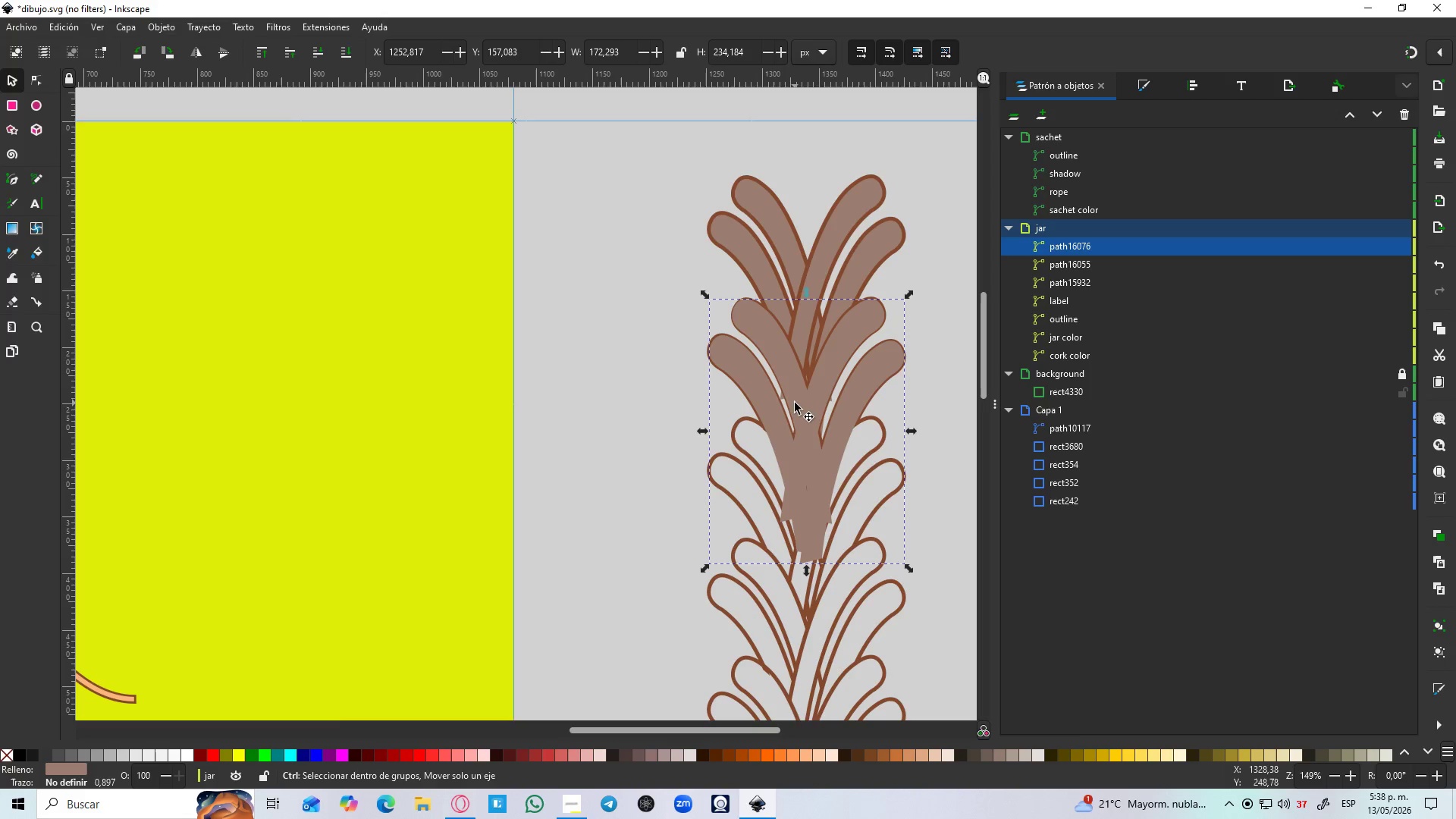 
key(Control+ControlLeft)
 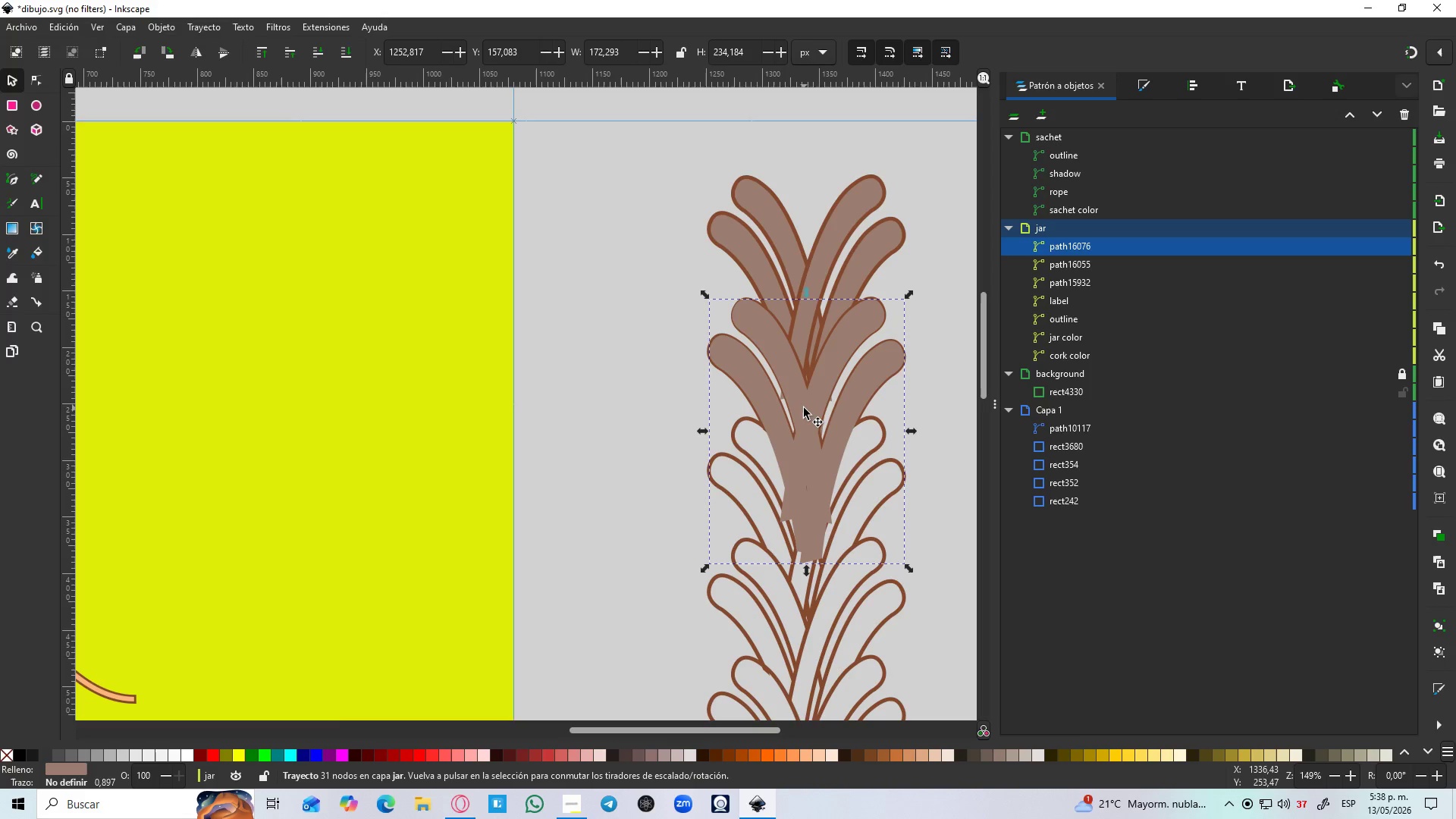 
key(Delete)
 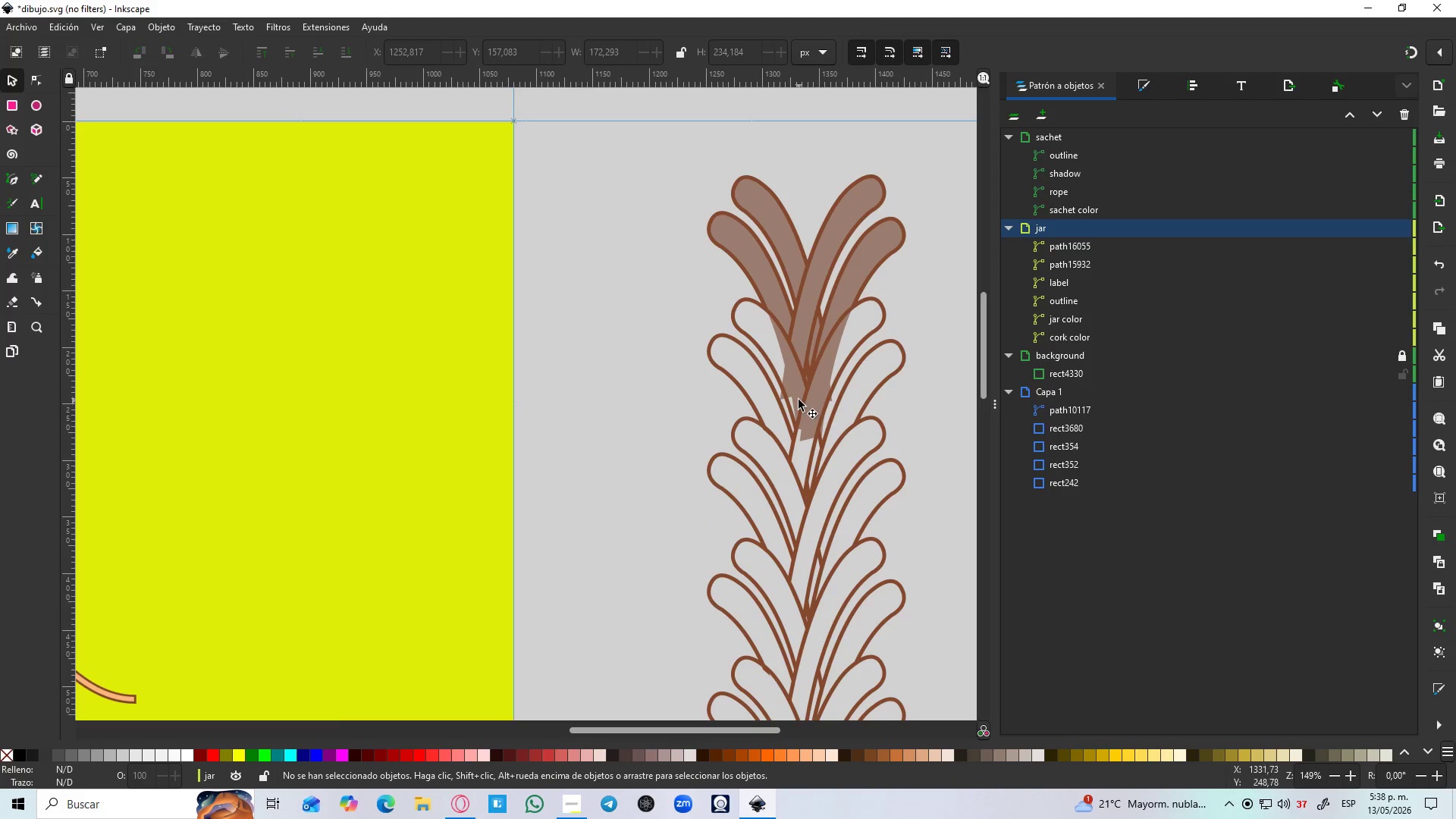 
hold_key(key=ControlLeft, duration=0.55)
scroll: coordinate [795, 396], scroll_direction: up, amount: 3.0
 